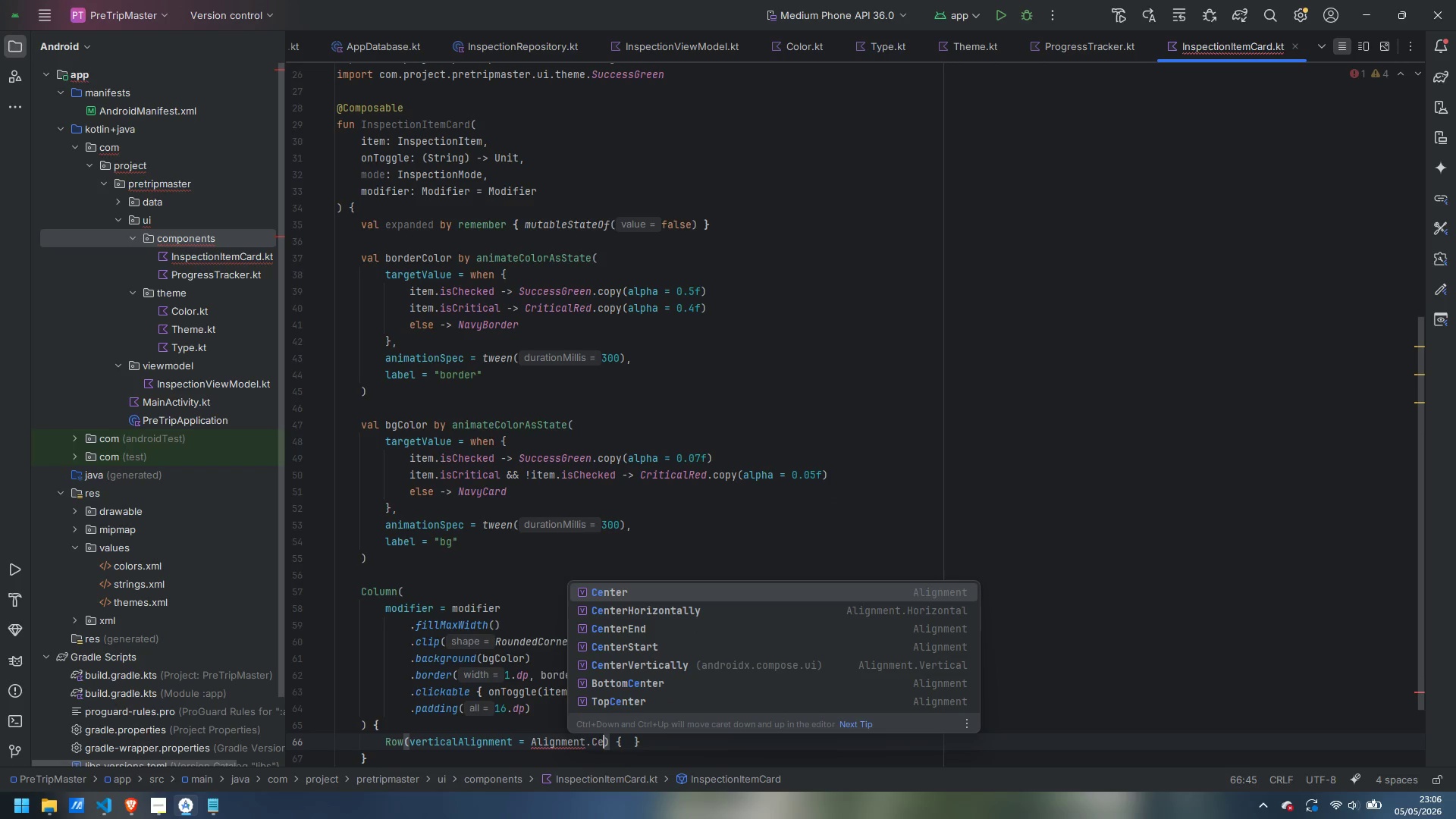 
key(ArrowDown)
 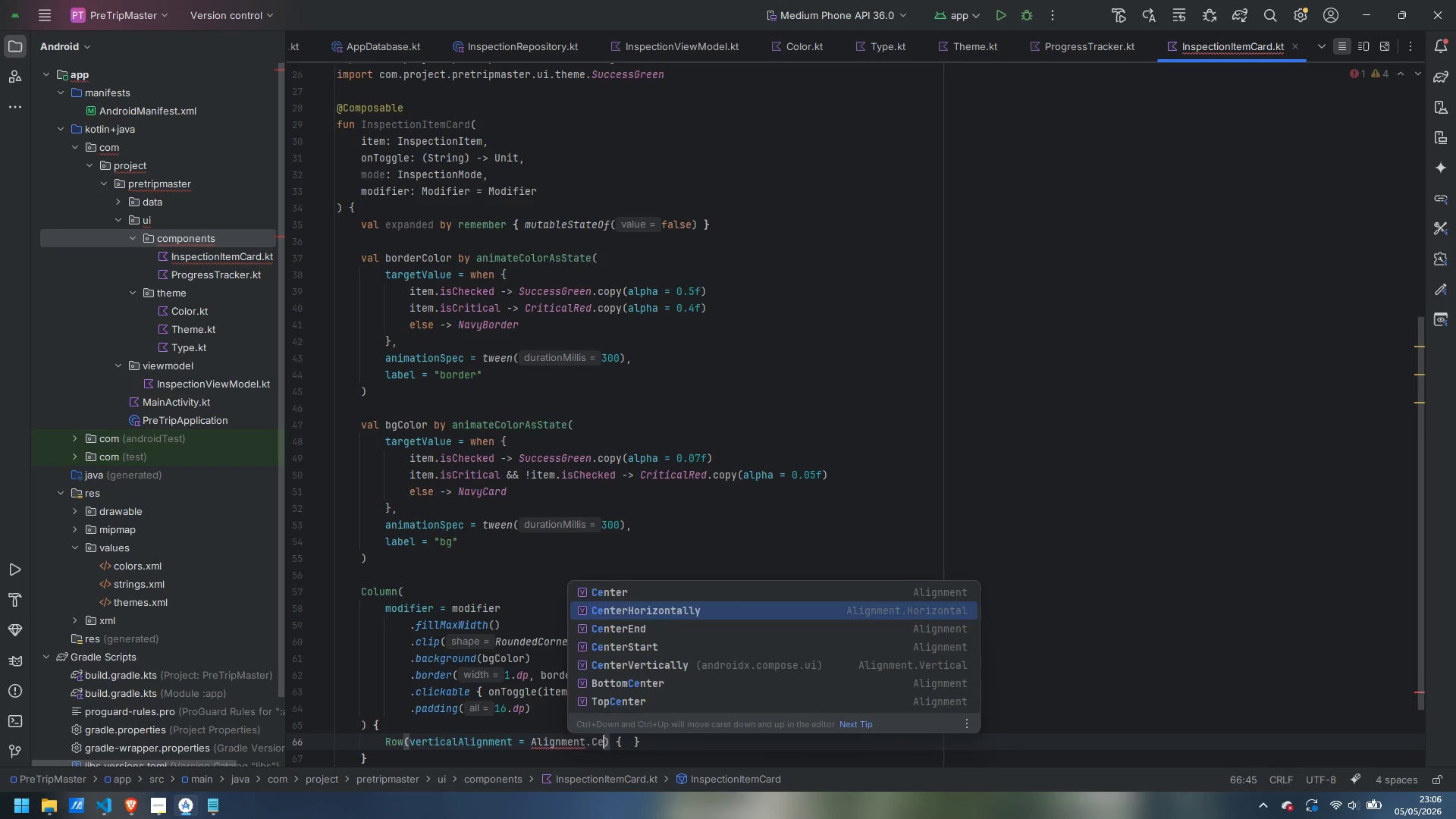 
key(Enter)
 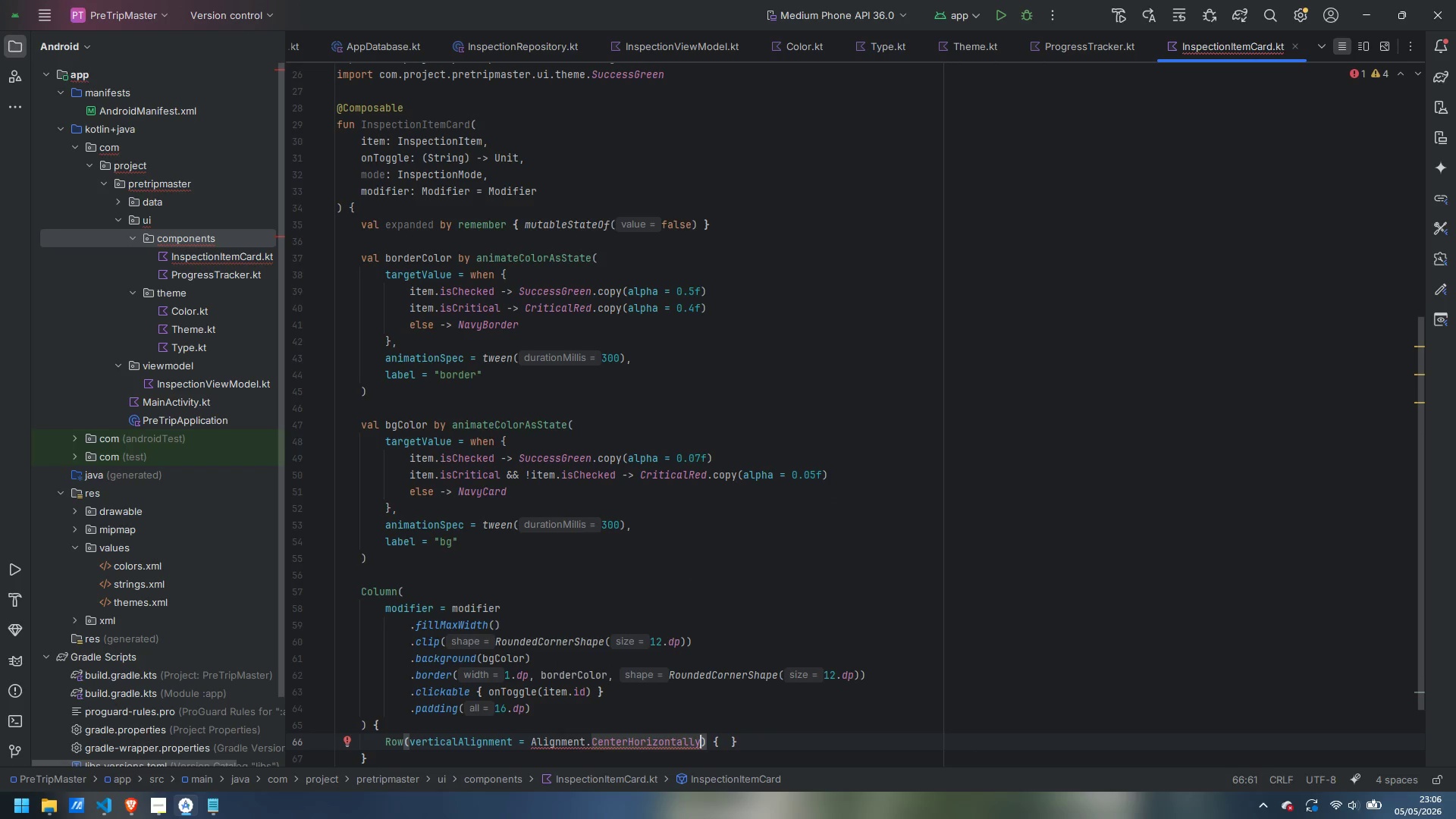 
key(Control+ControlLeft)
 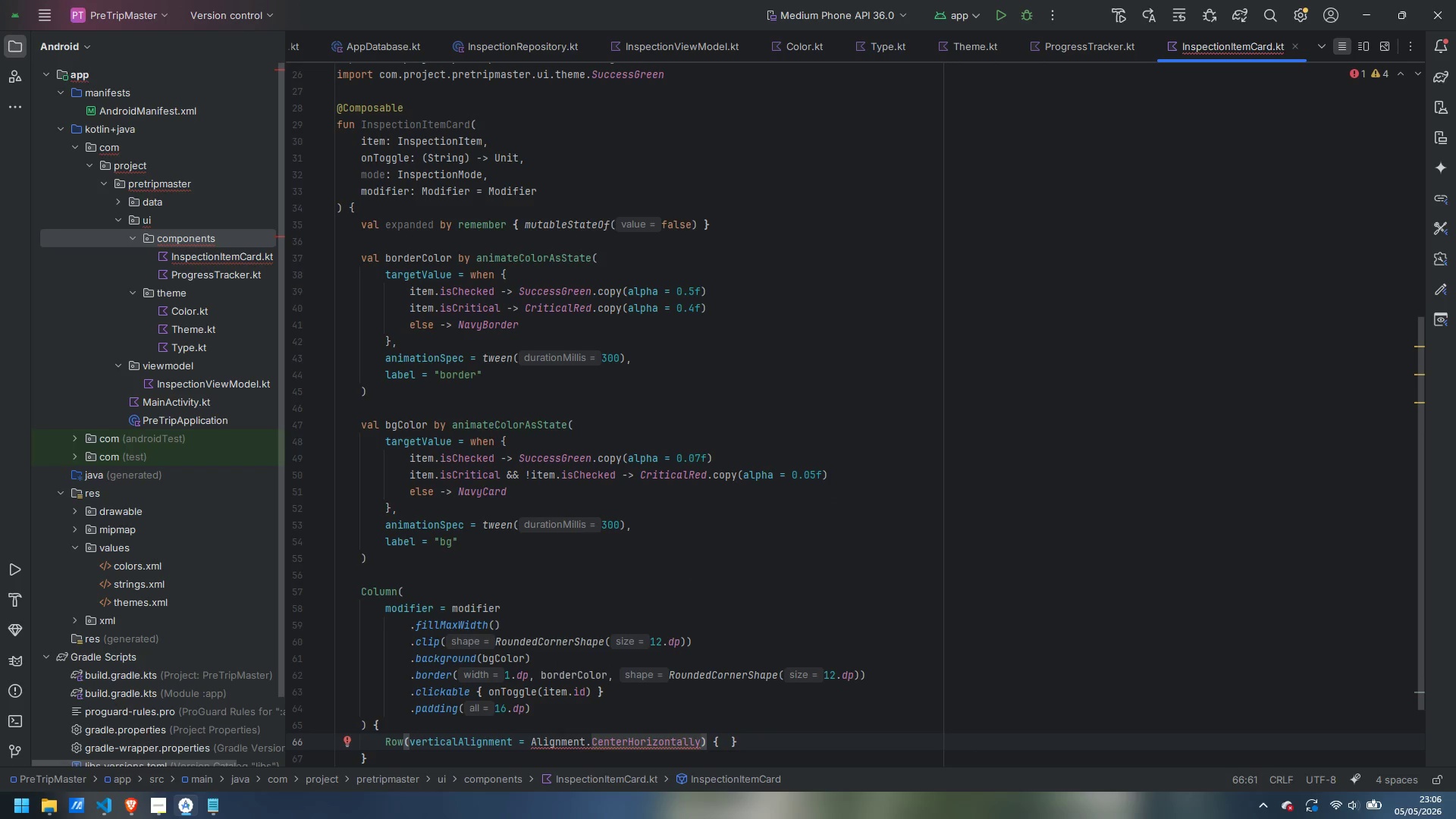 
key(Control+Backspace)
 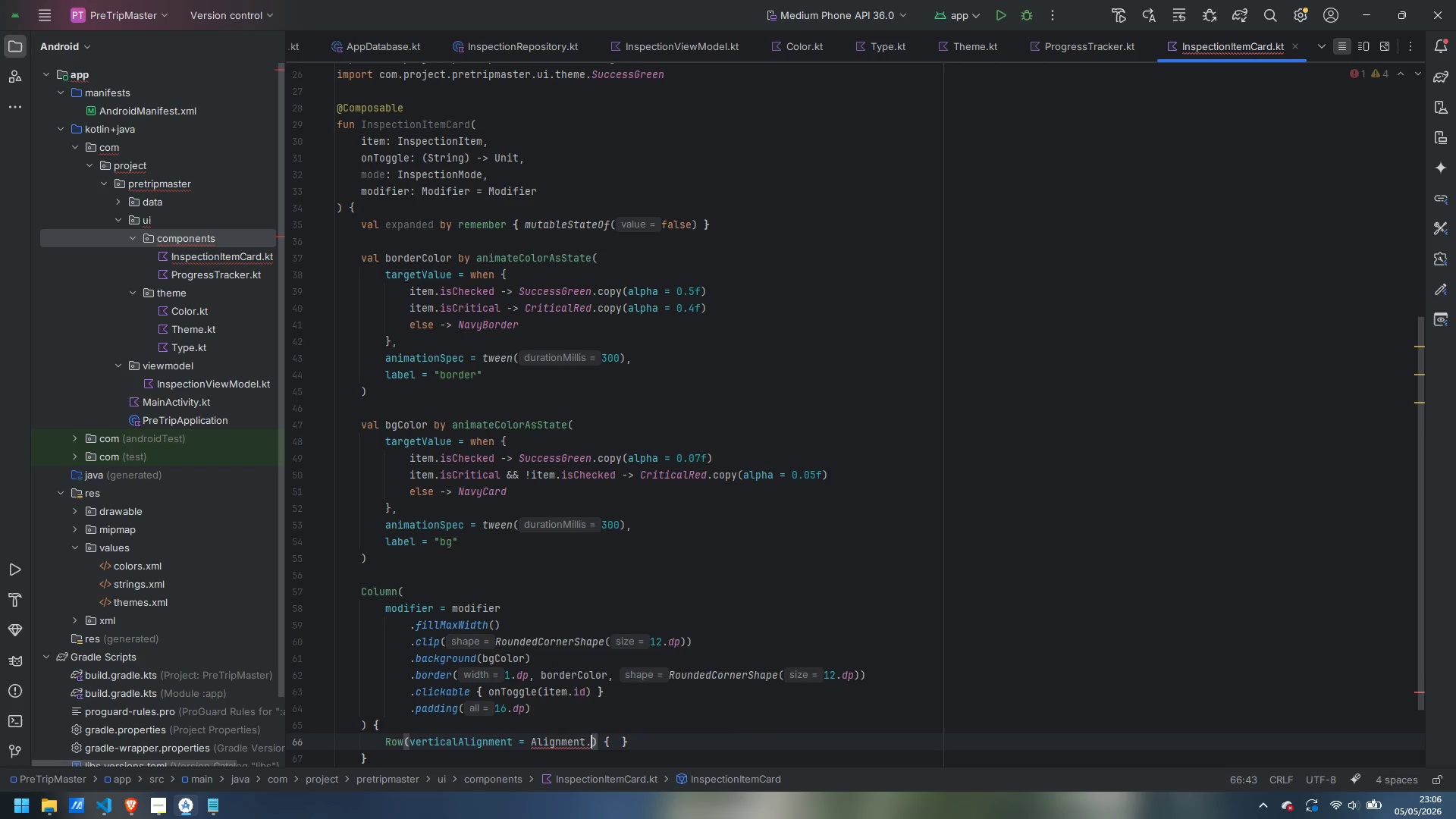 
type(Cen)
 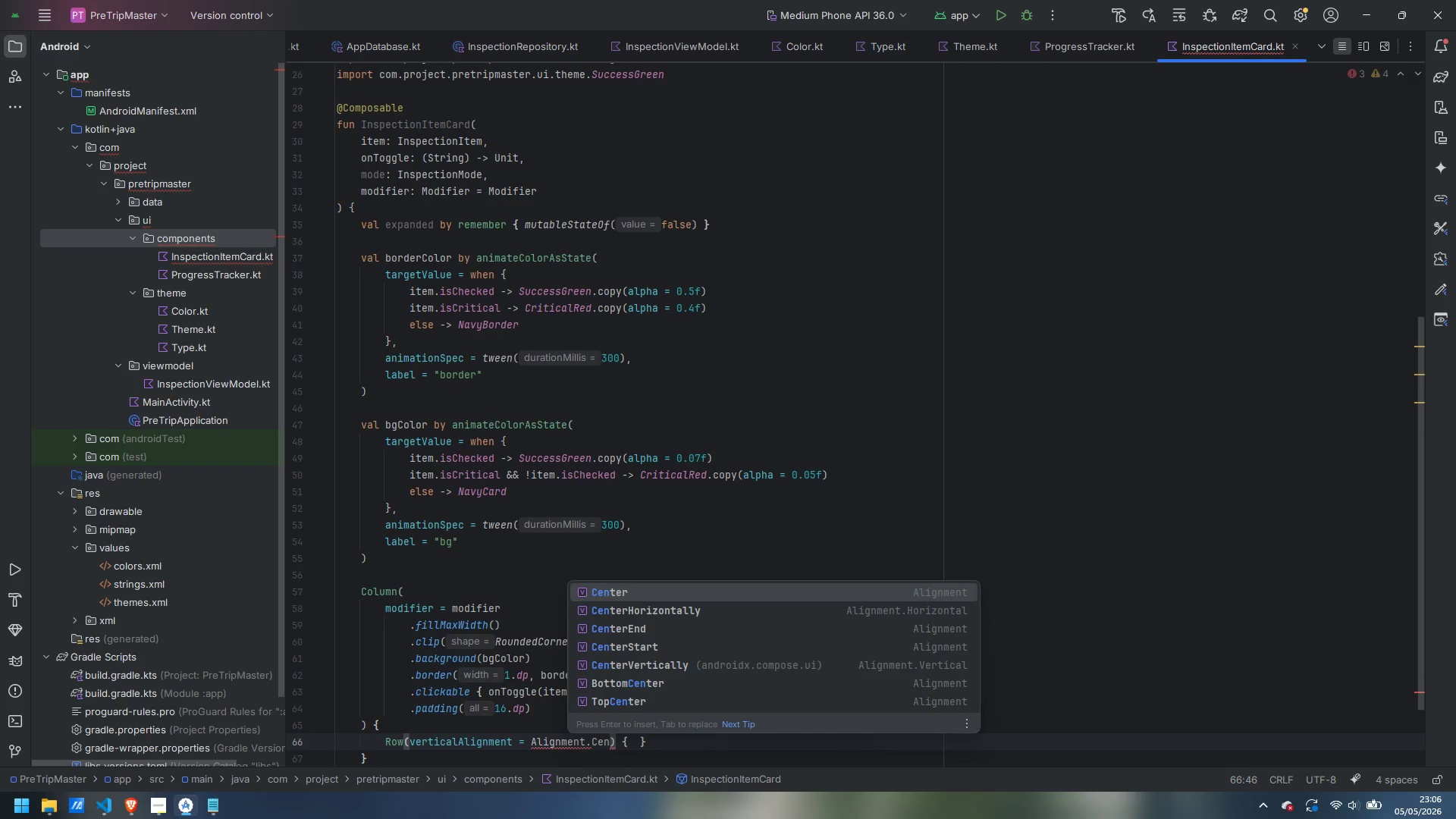 
key(ArrowDown)
 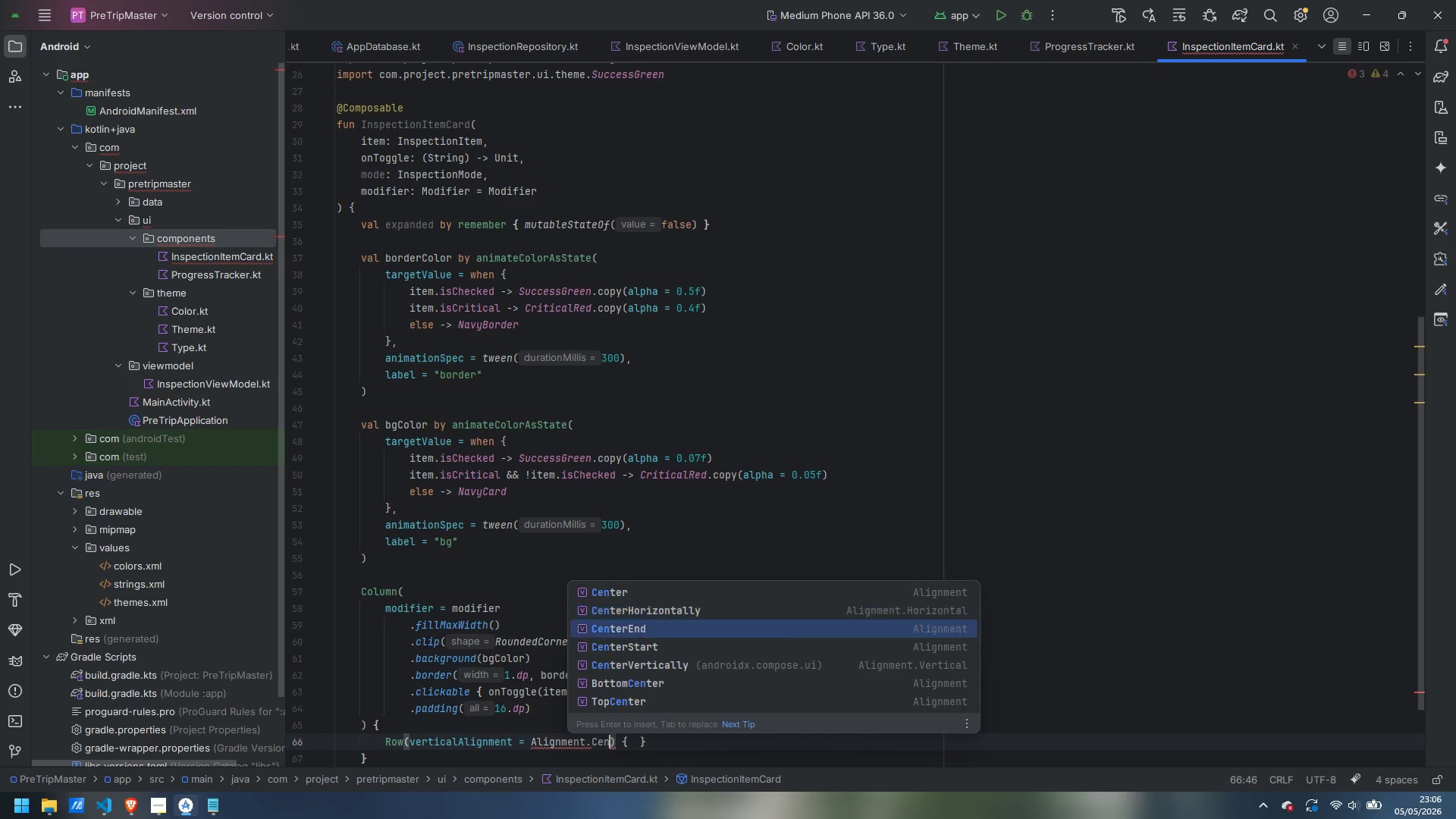 
key(ArrowDown)
 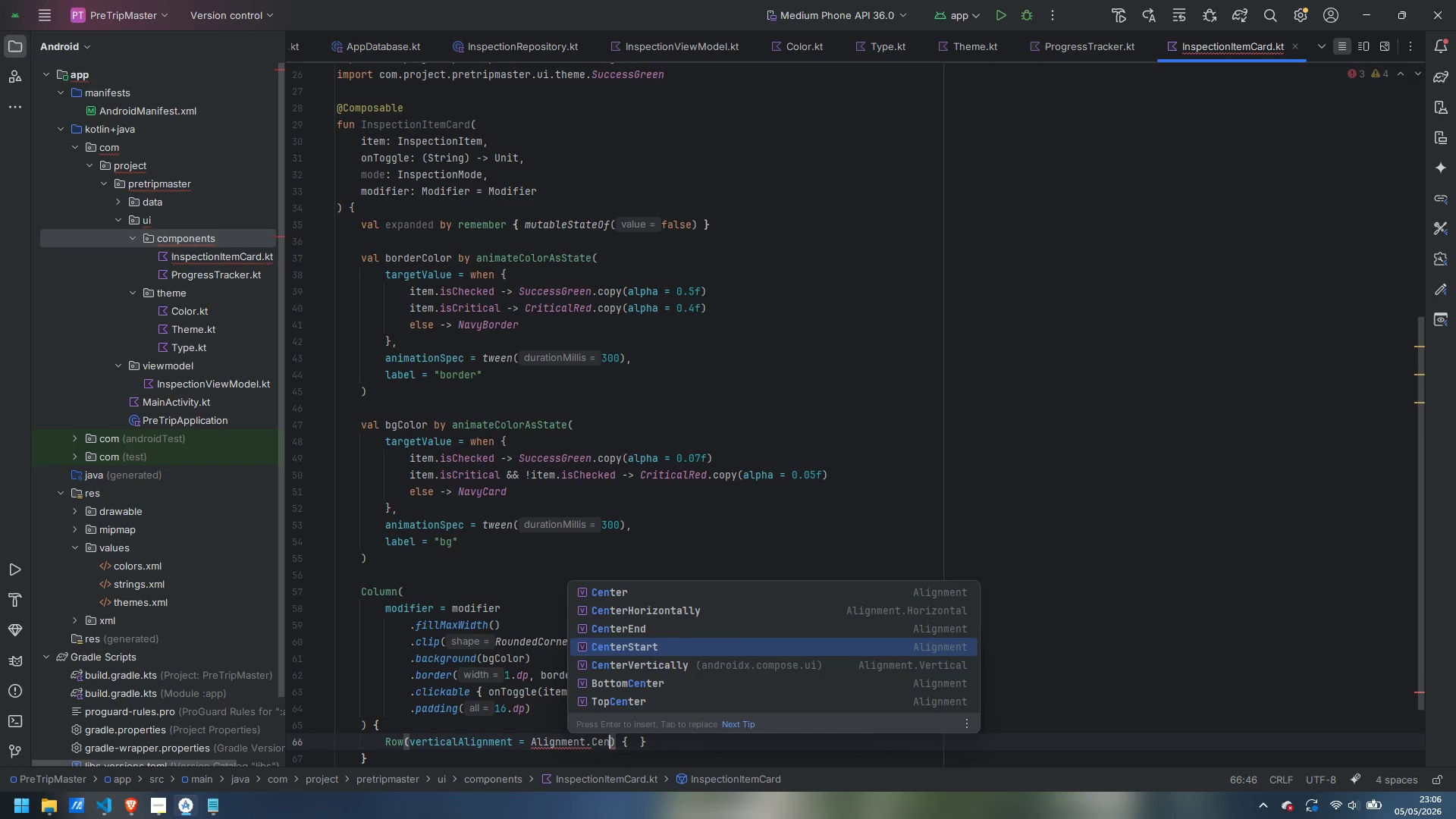 
key(ArrowDown)
 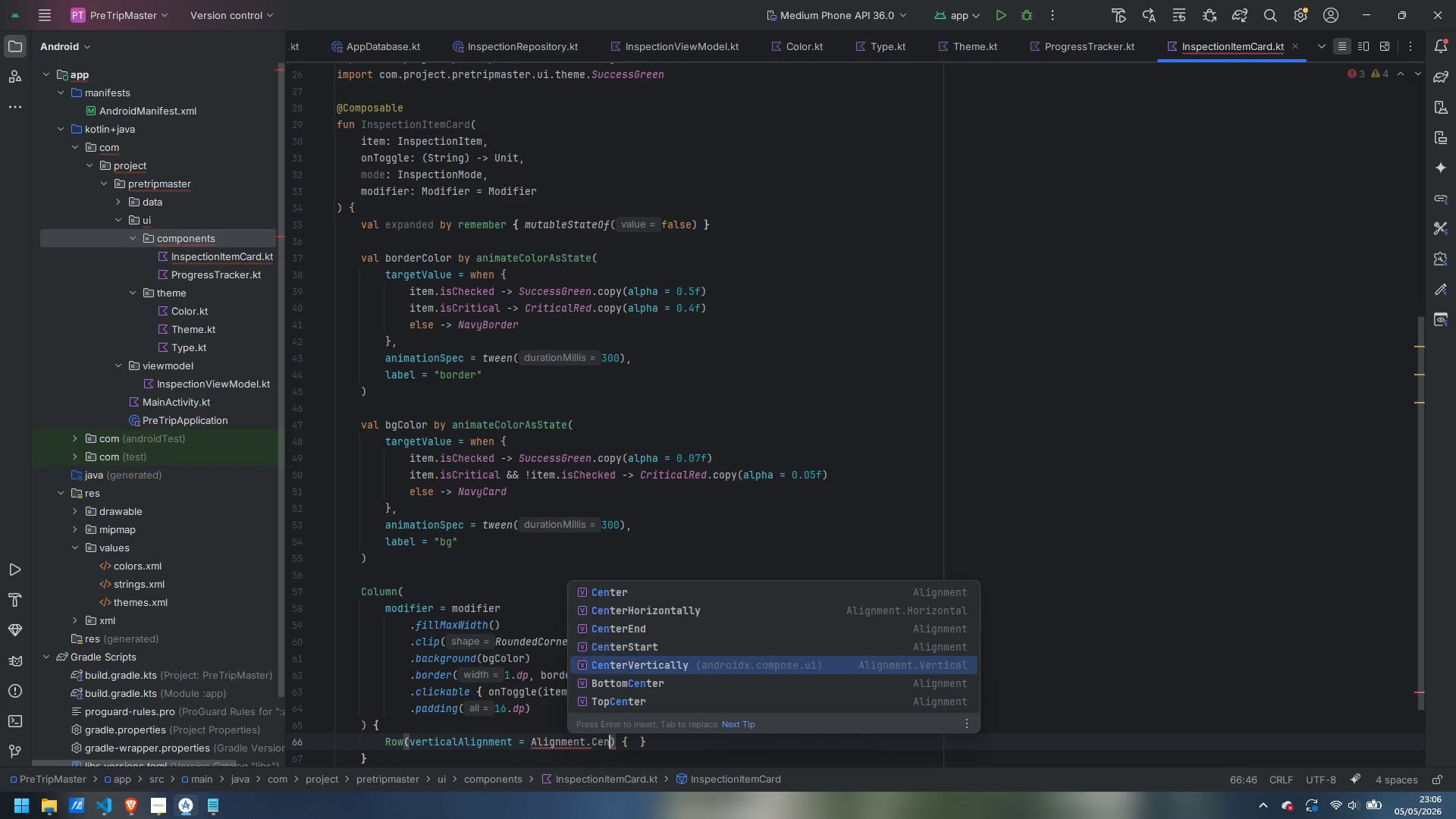 
key(ArrowDown)
 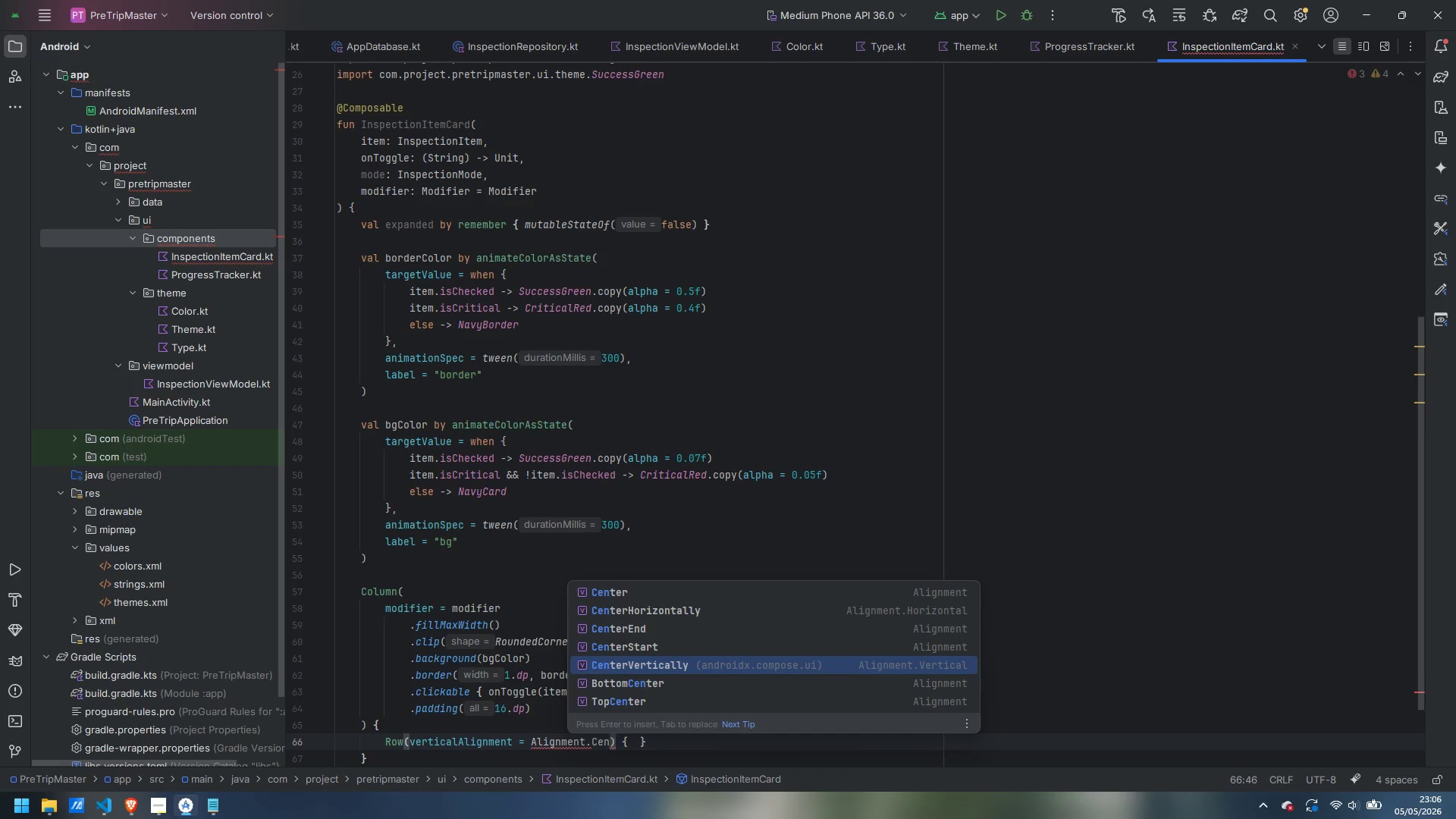 
key(Enter)
 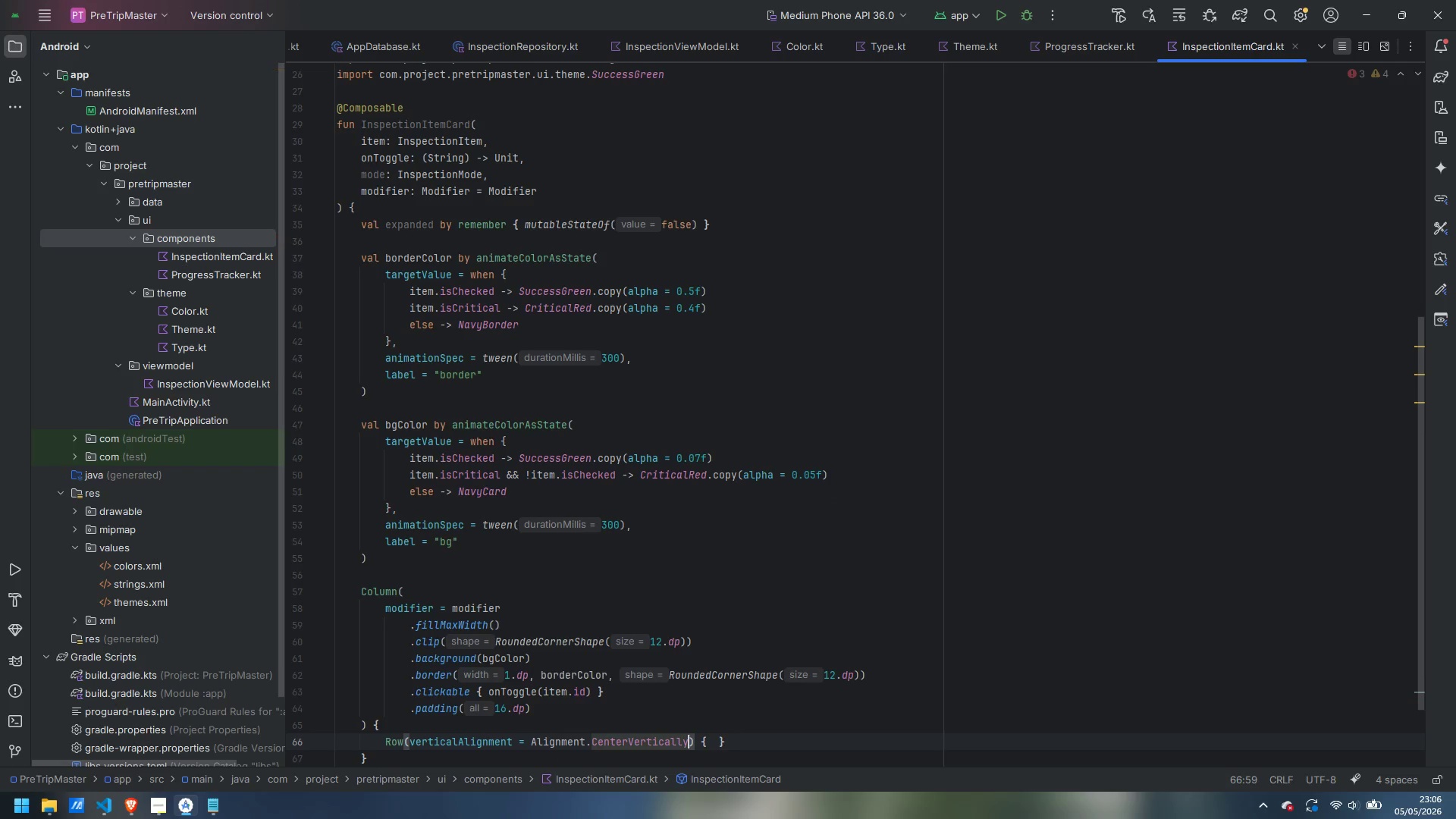 
key(ArrowRight)
 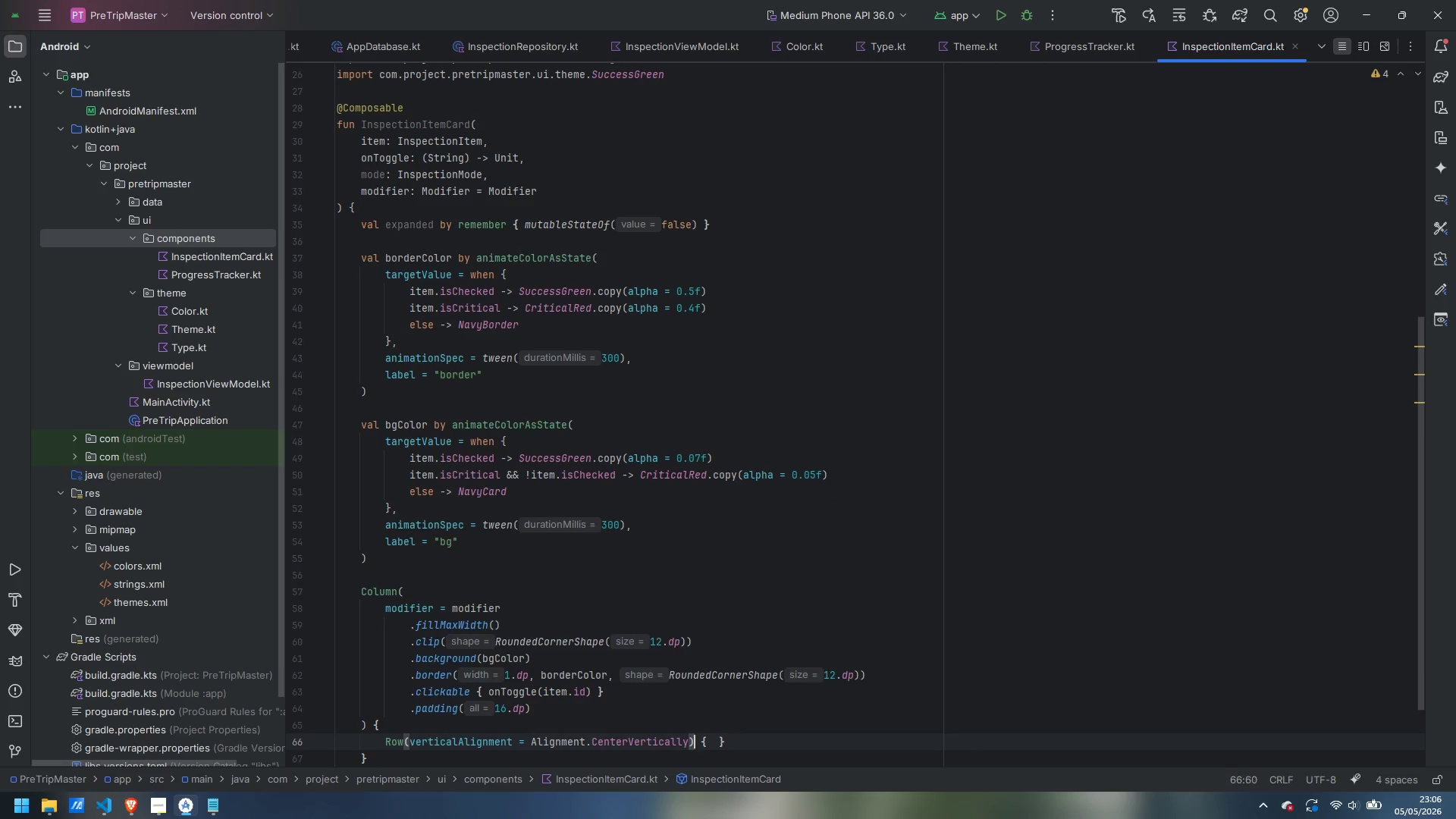 
key(ArrowRight)
 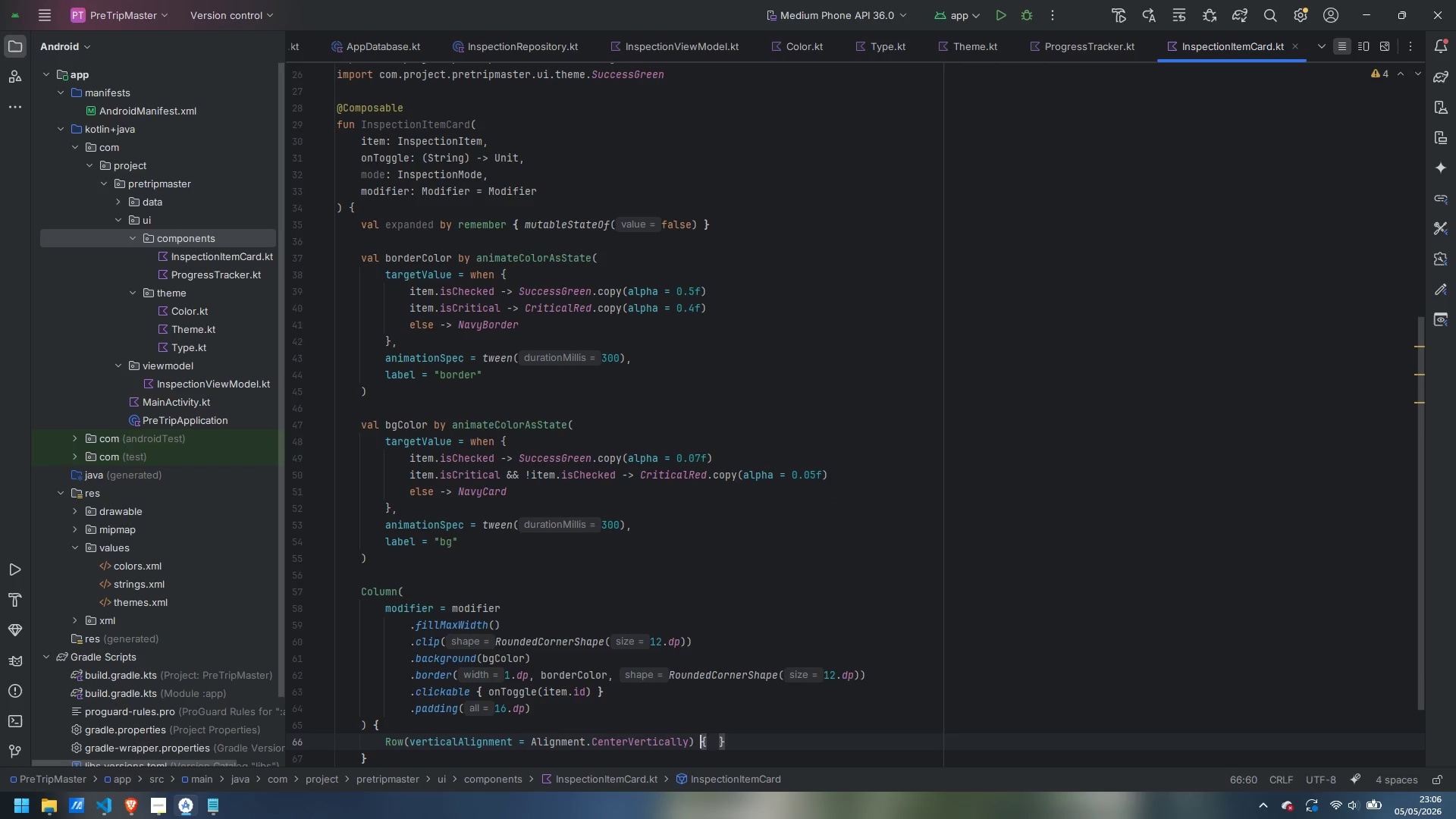 
key(ArrowRight)
 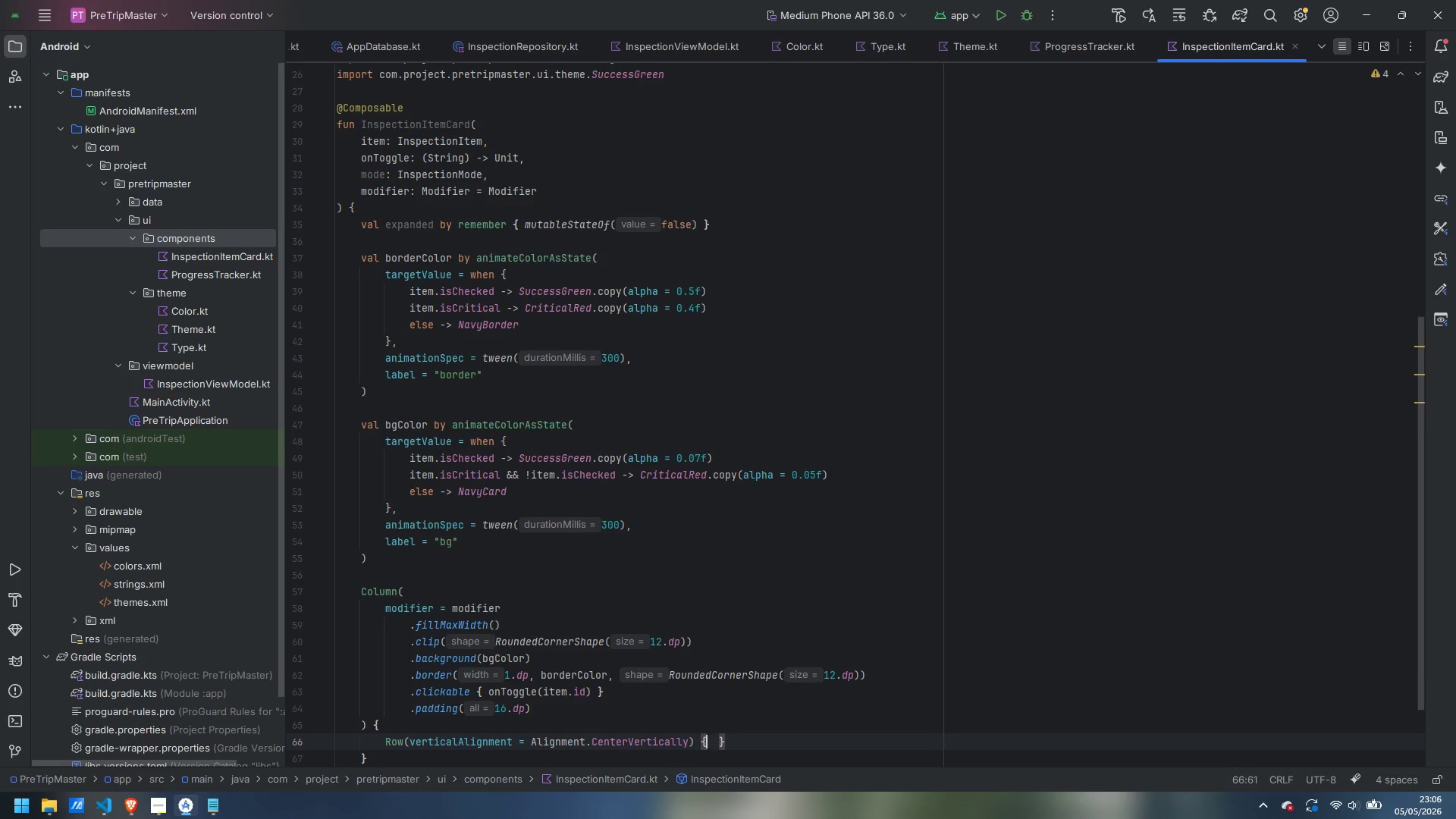 
key(ArrowRight)
 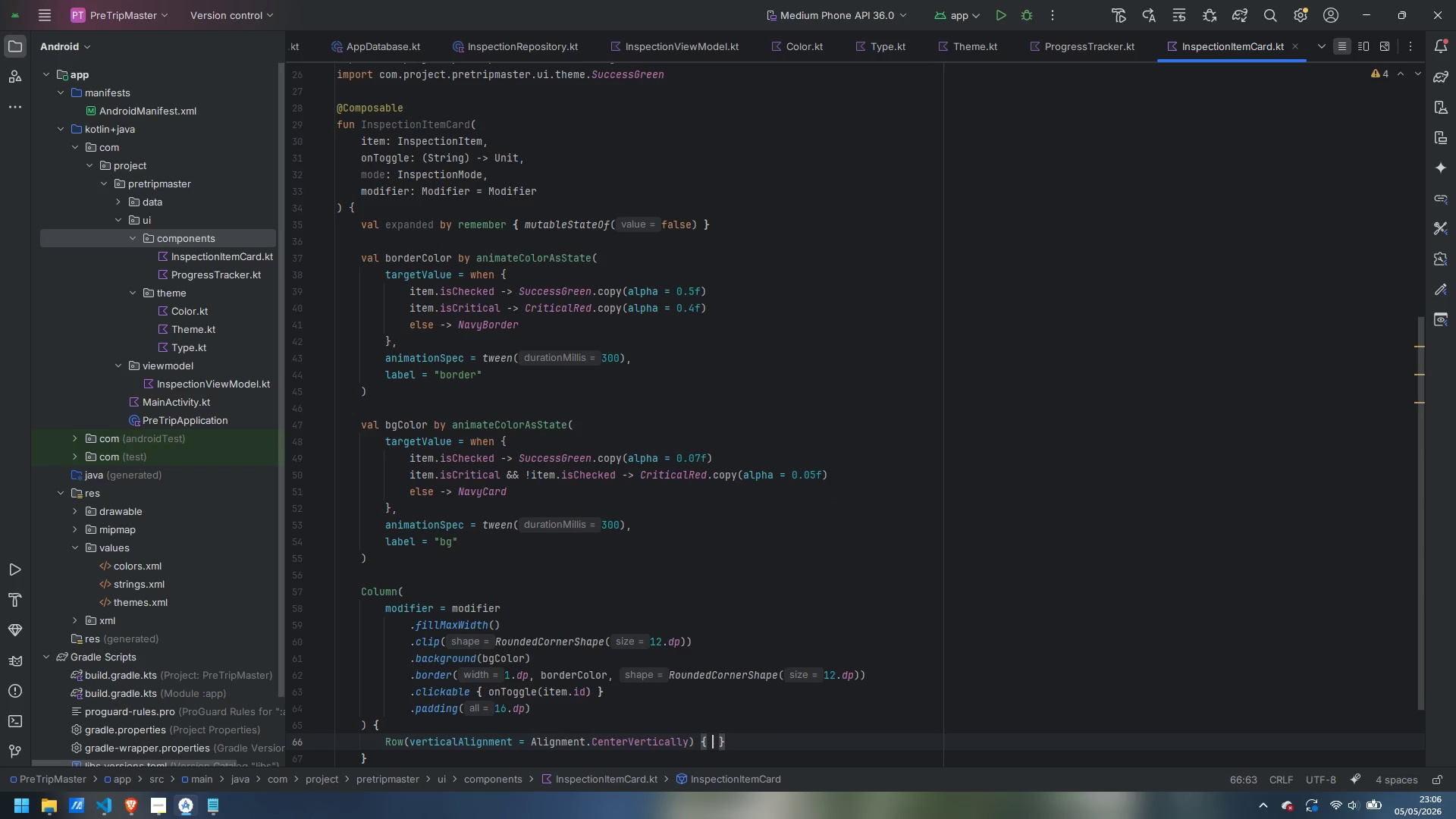 
key(Enter)
 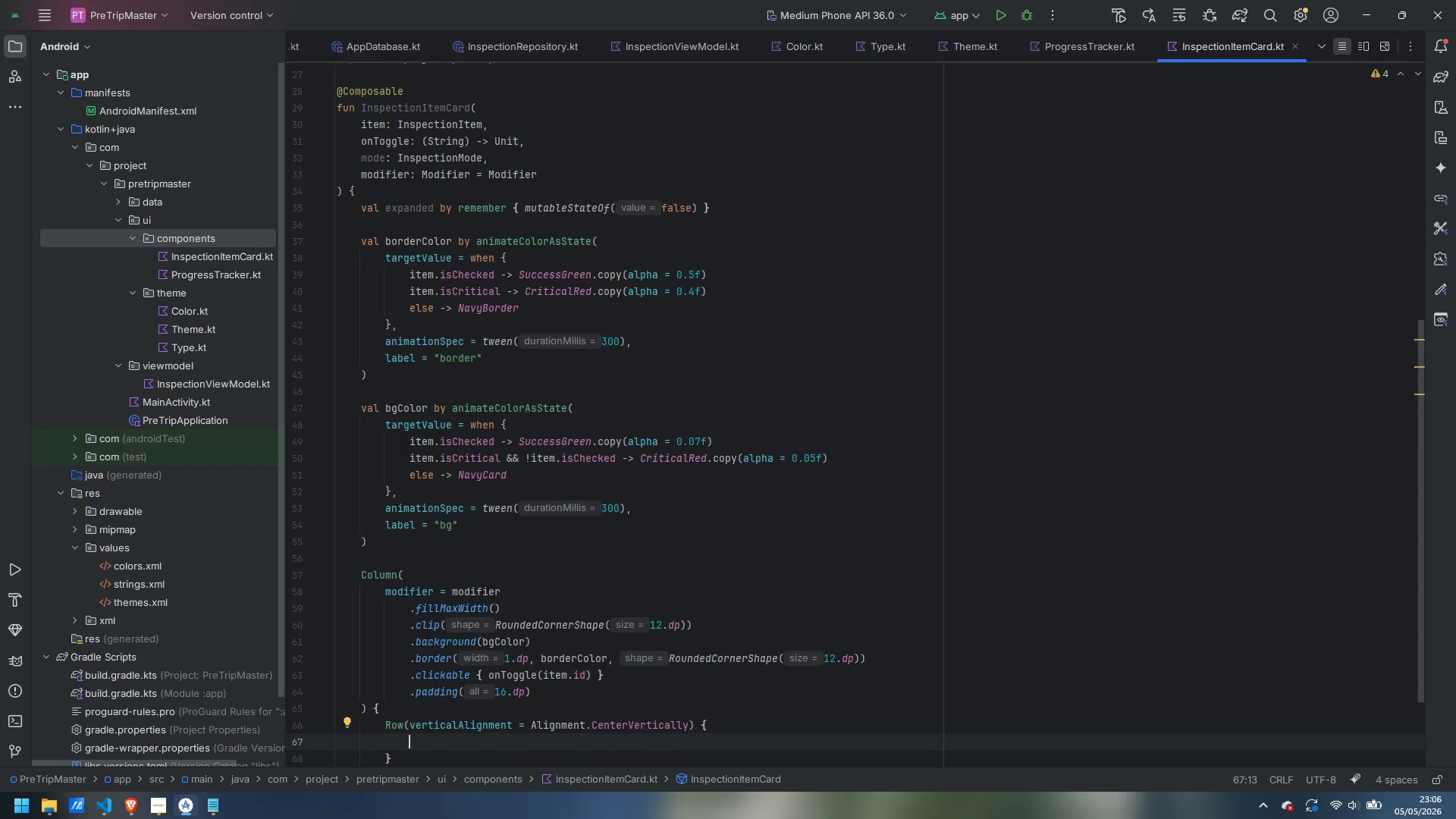 
hold_key(key=ShiftLeft, duration=4.88)
 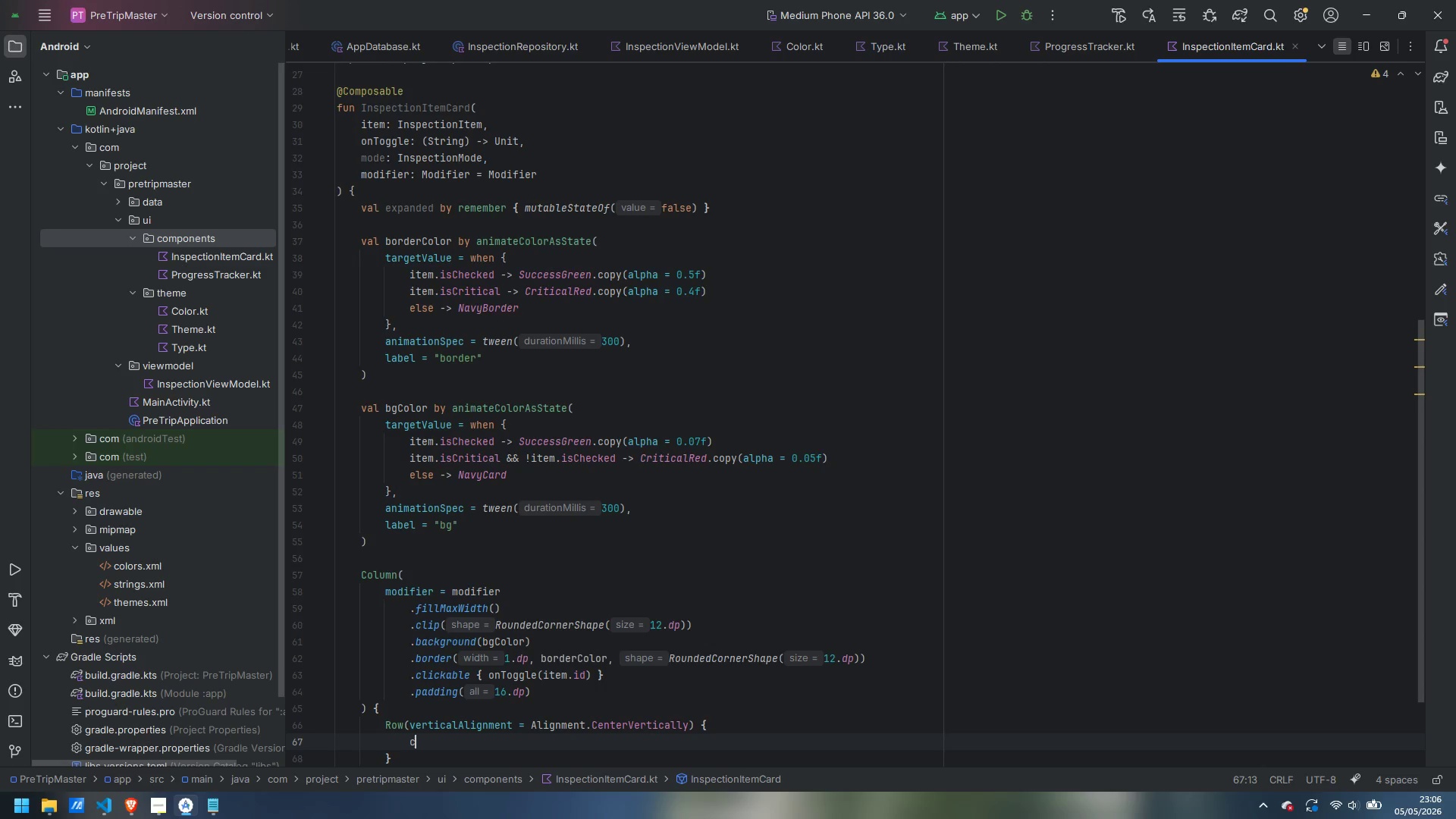 
type(chec)
 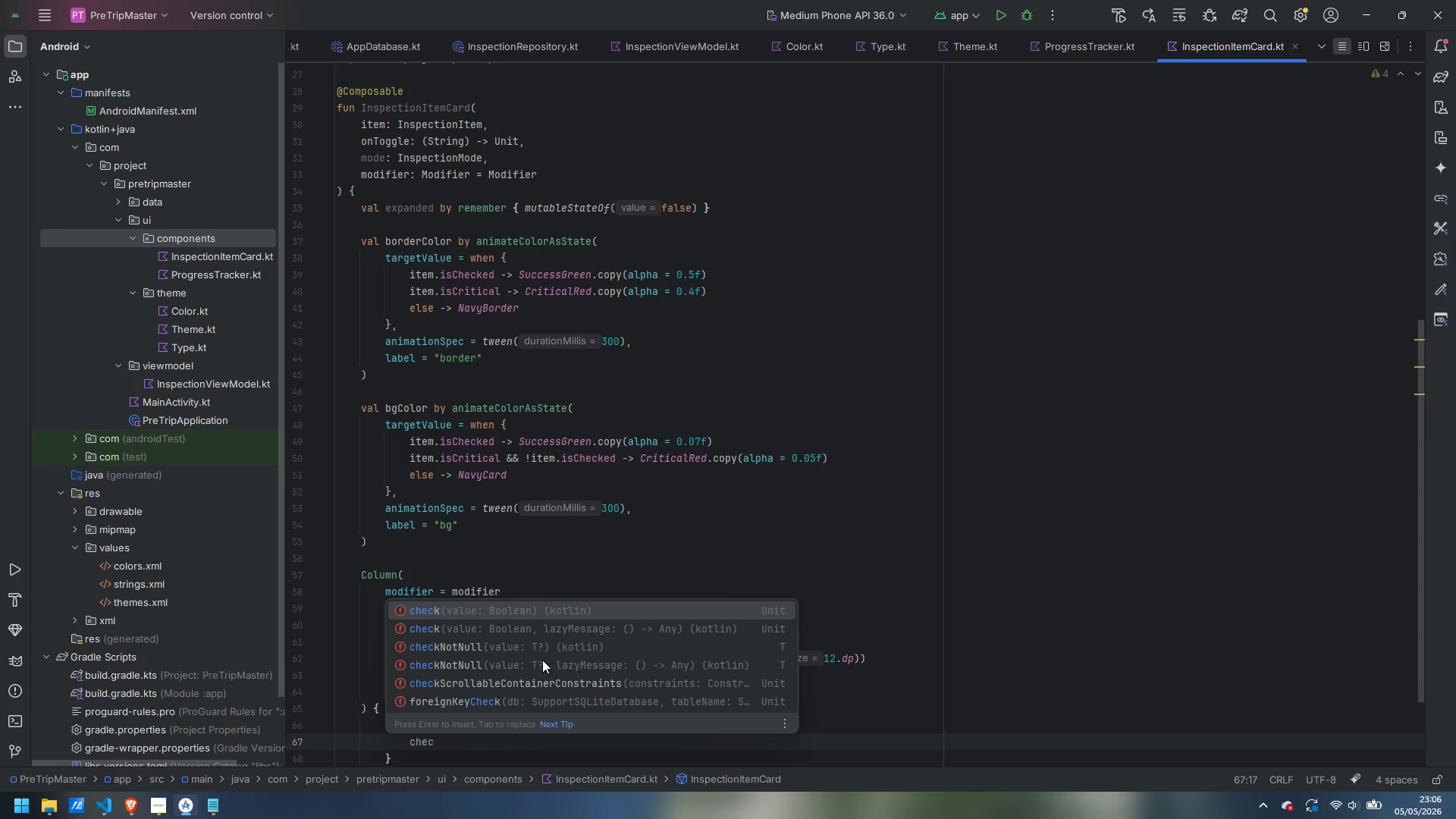 
key(Control+ControlLeft)
 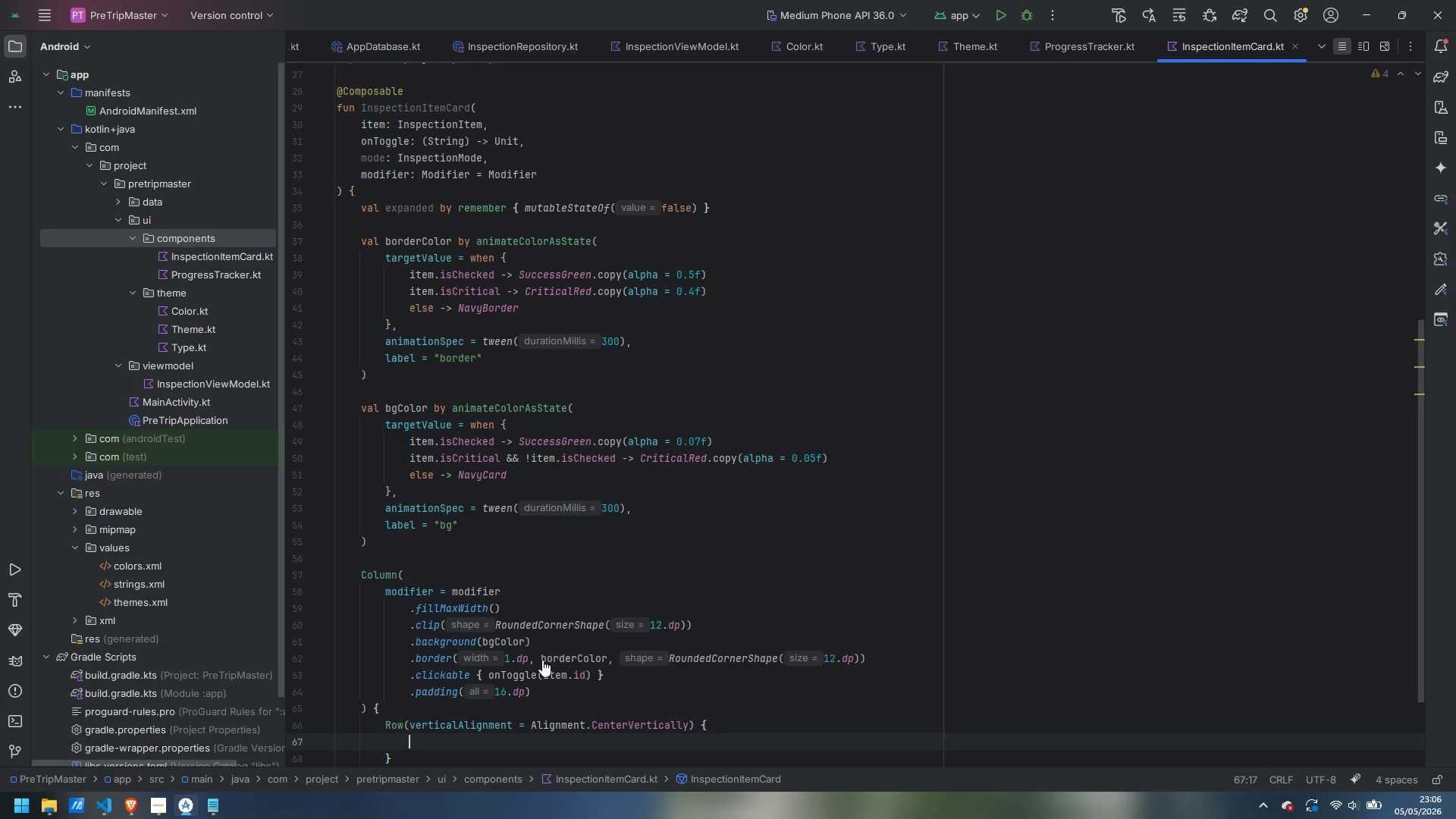 
key(Control+Backspace)
 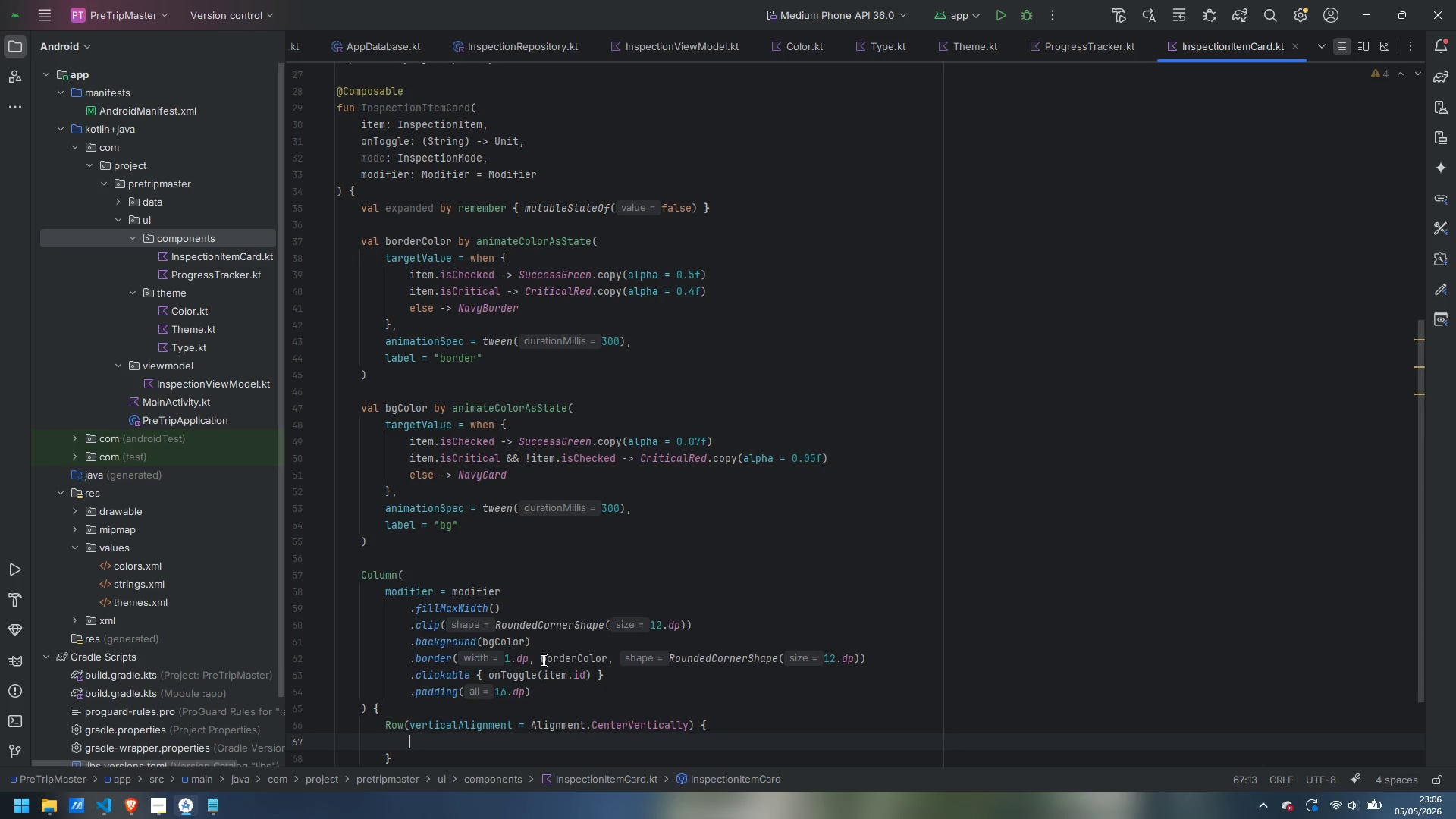 
type(Check)
 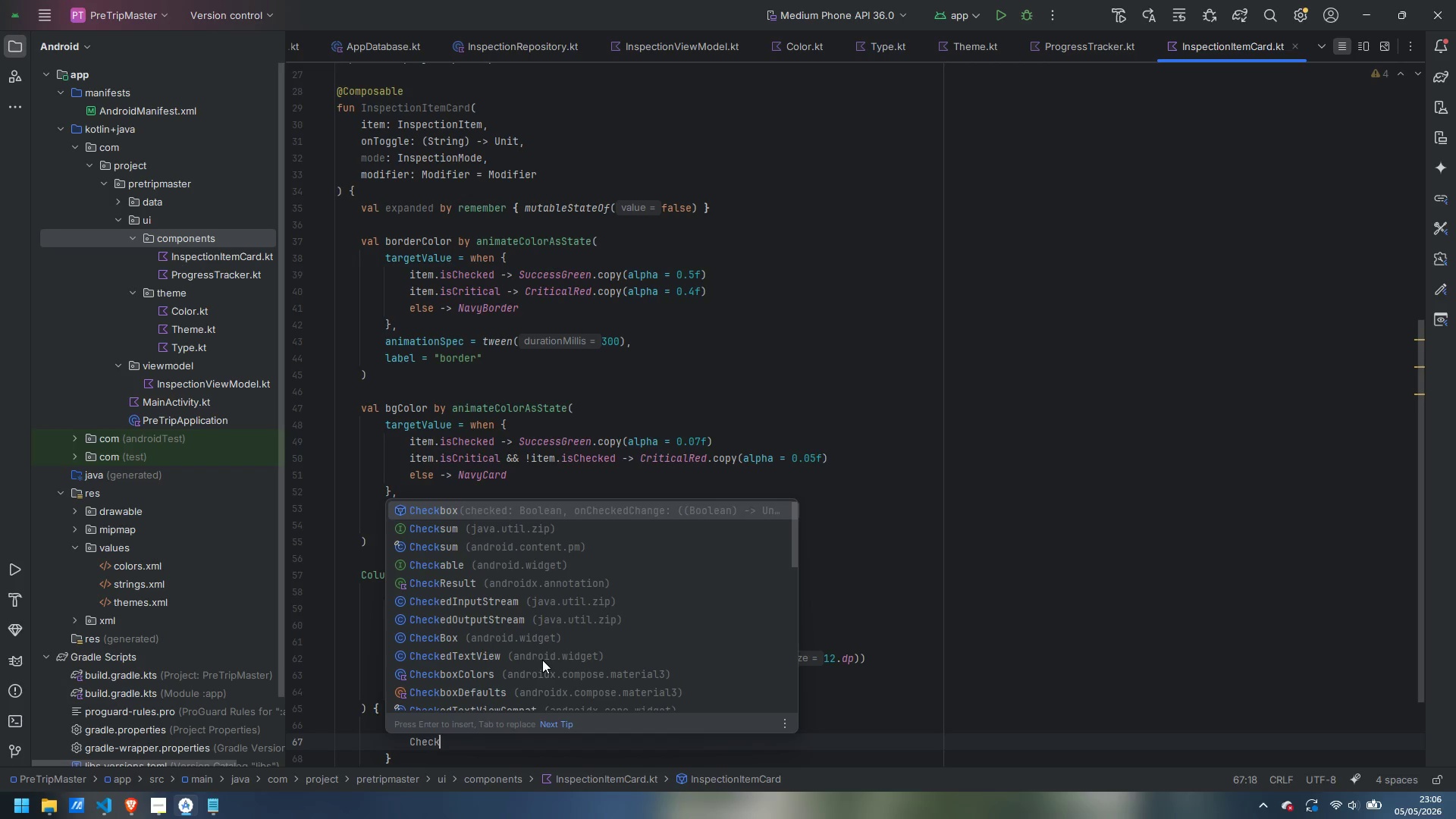 
key(Enter)
 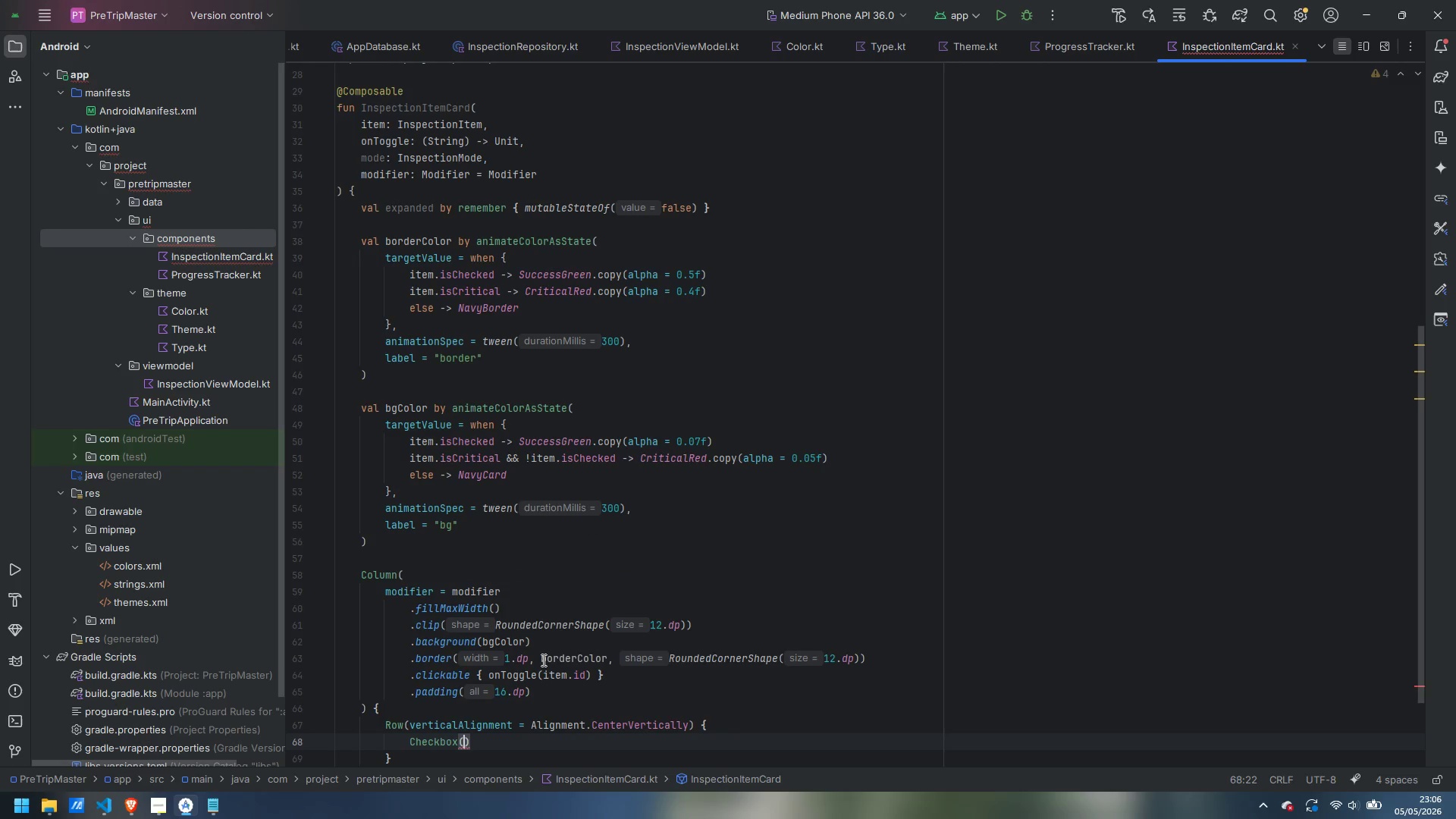 
type(chec)
 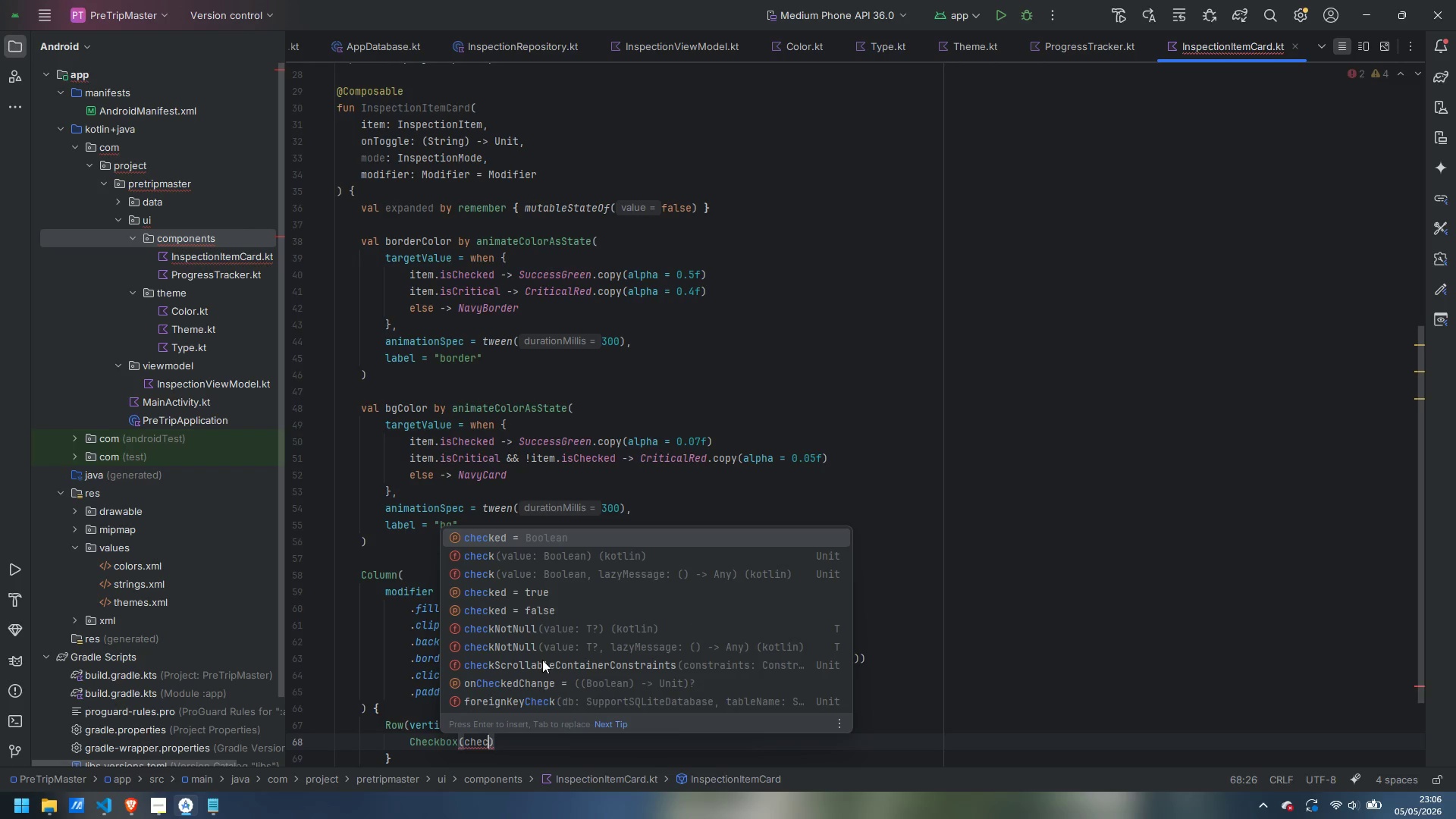 
key(Enter)
 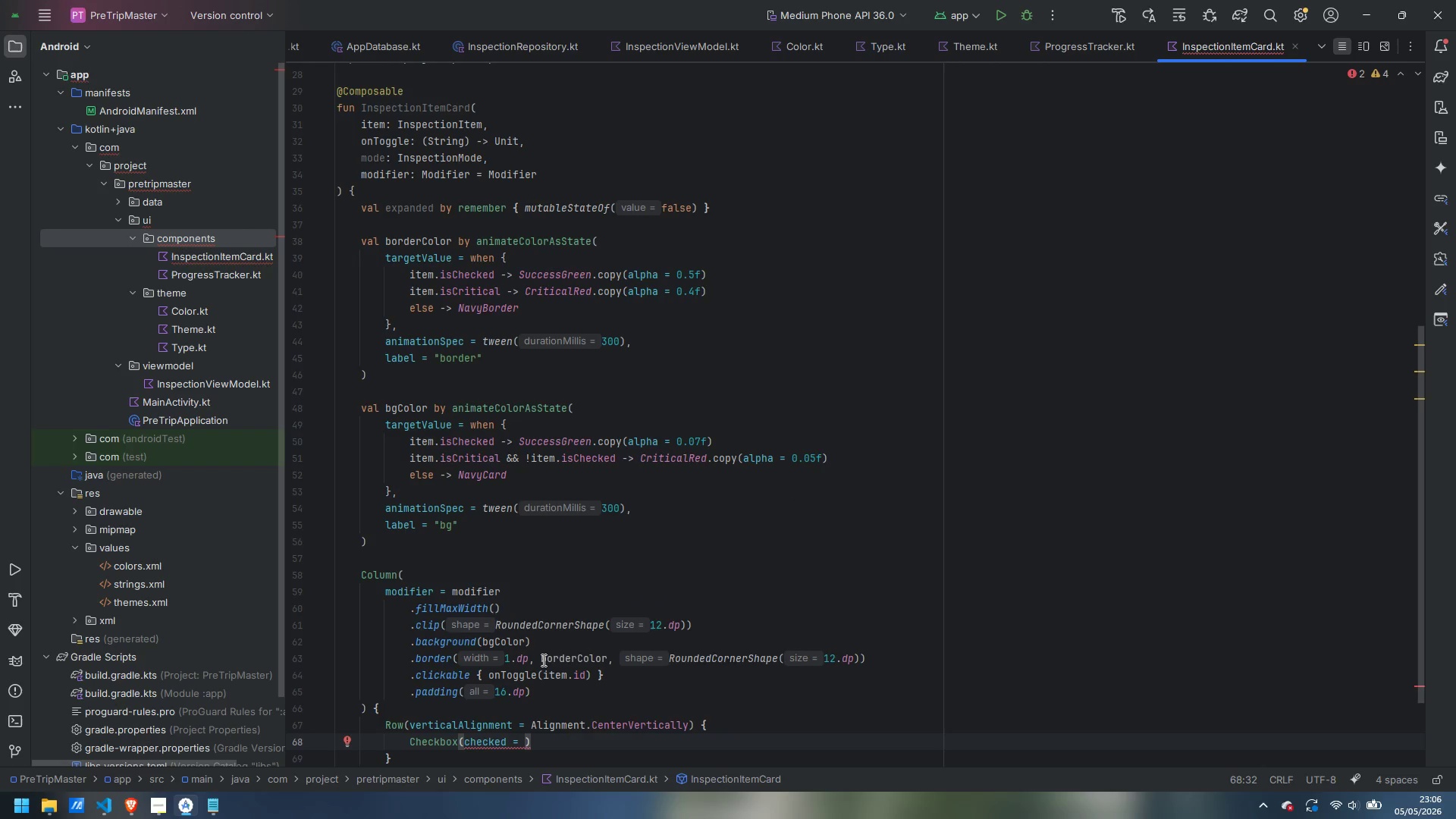 
type(ite)
 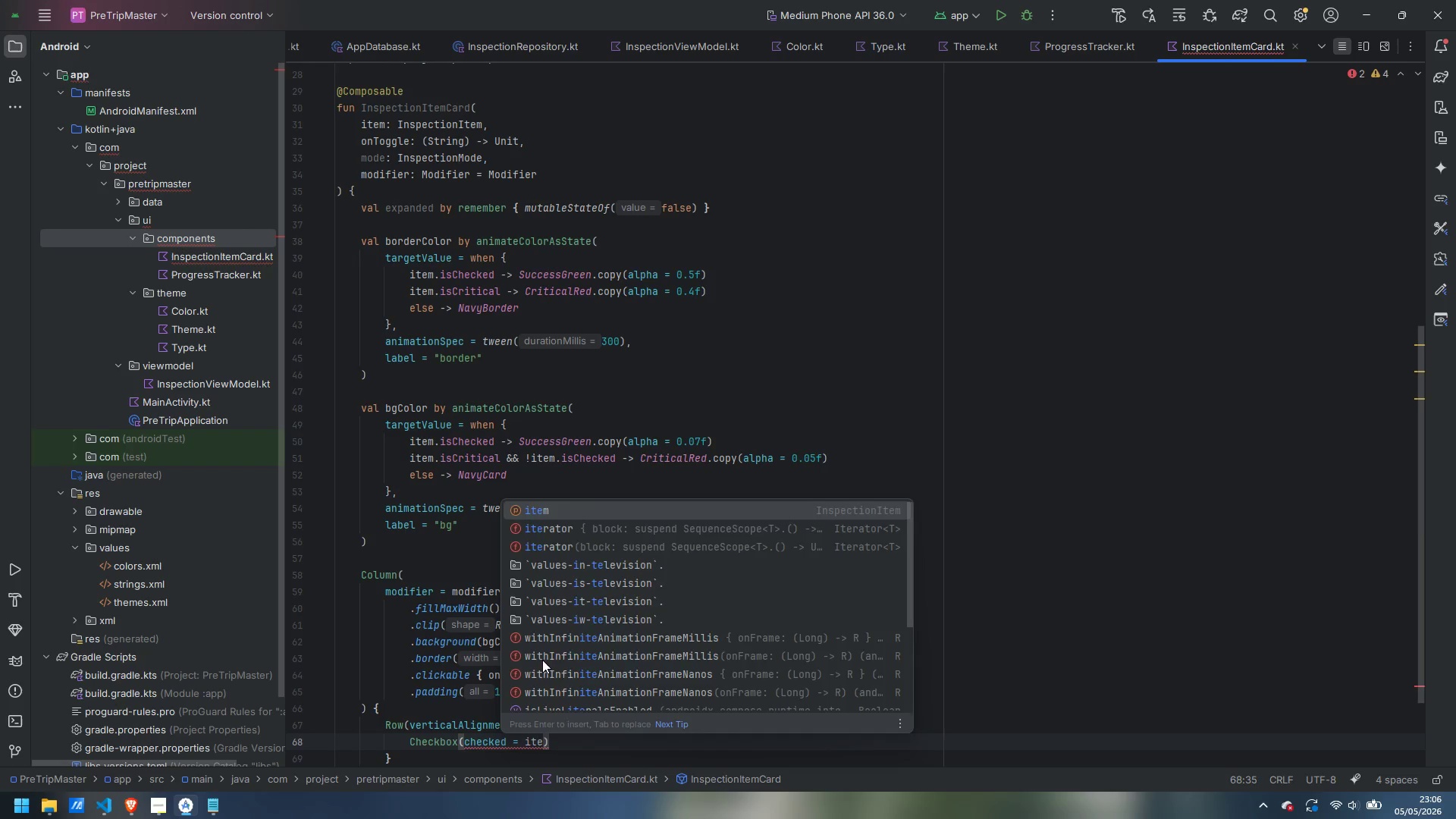 
key(Enter)
 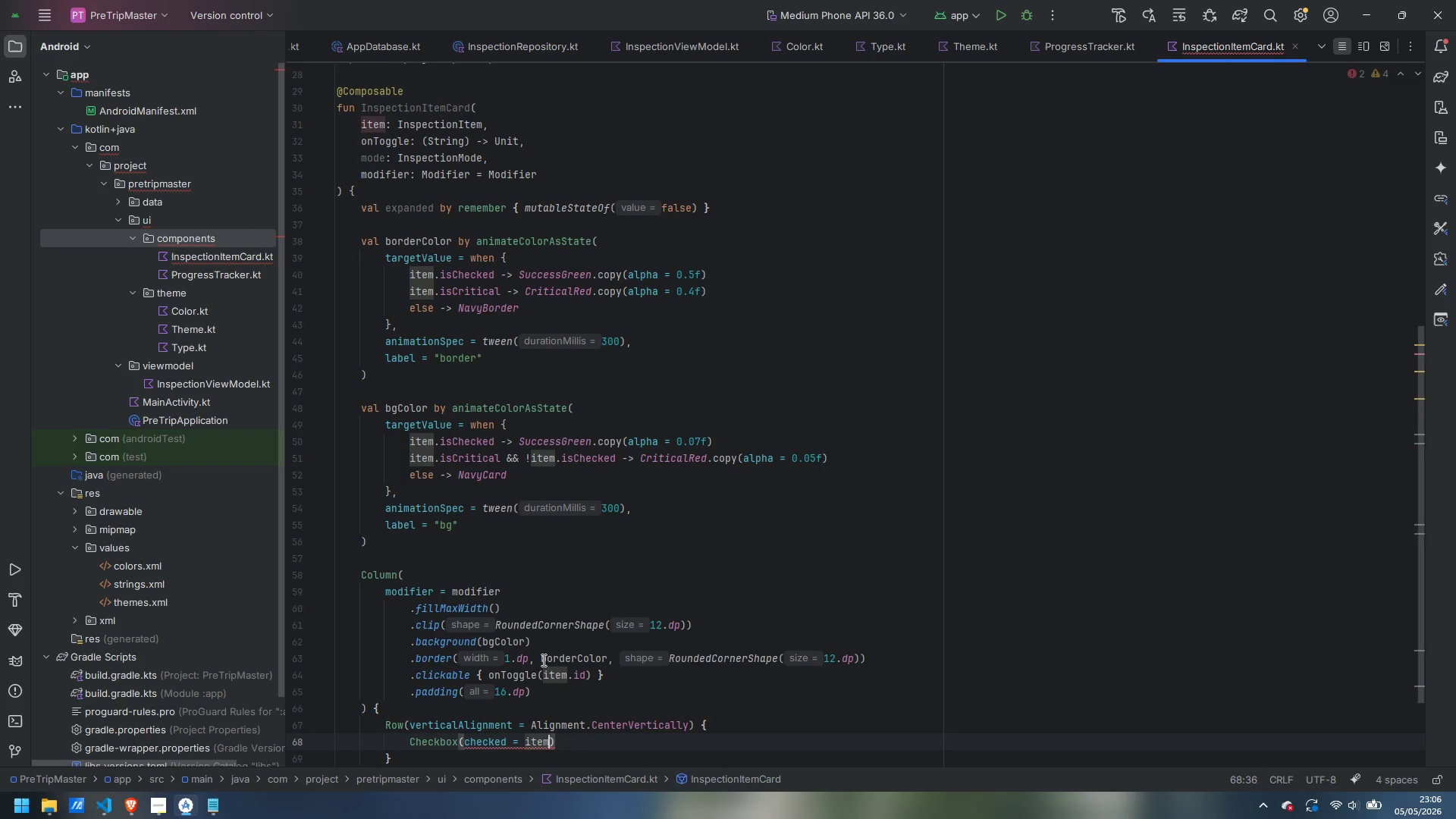 
type(.isChec)
 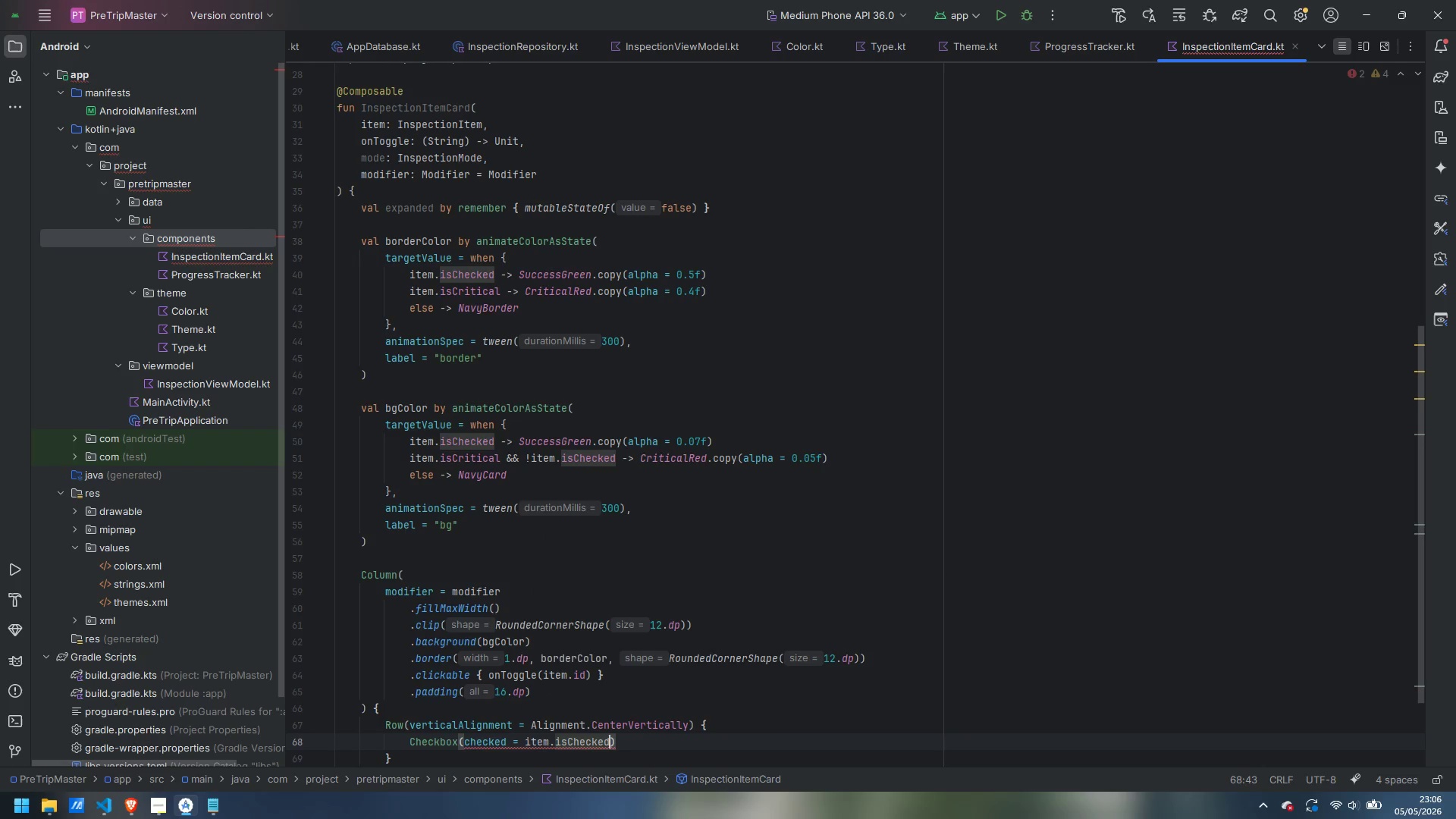 
key(Enter)
 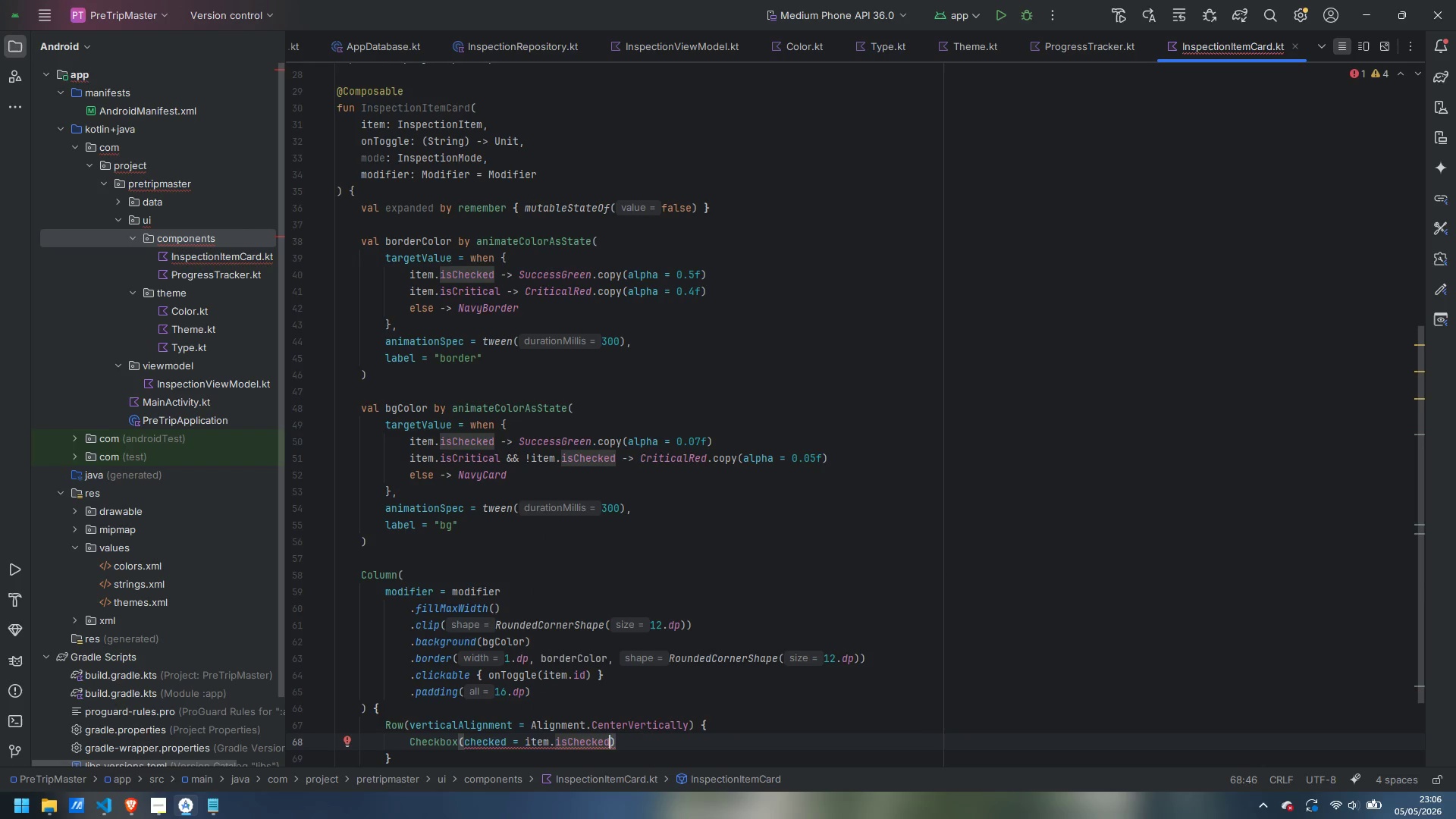 
type(, criti)
key(Backspace)
 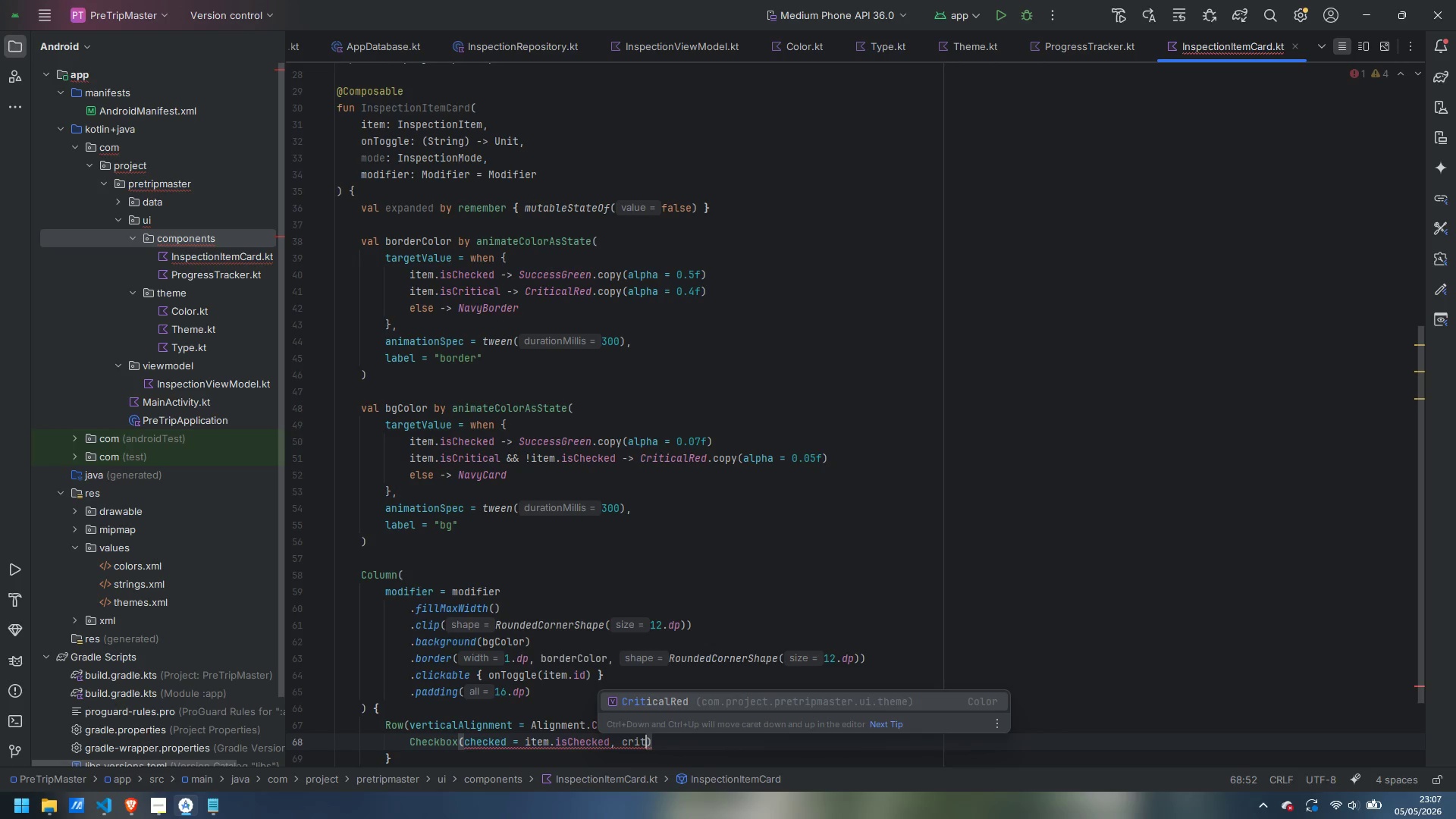 
wait(5.59)
 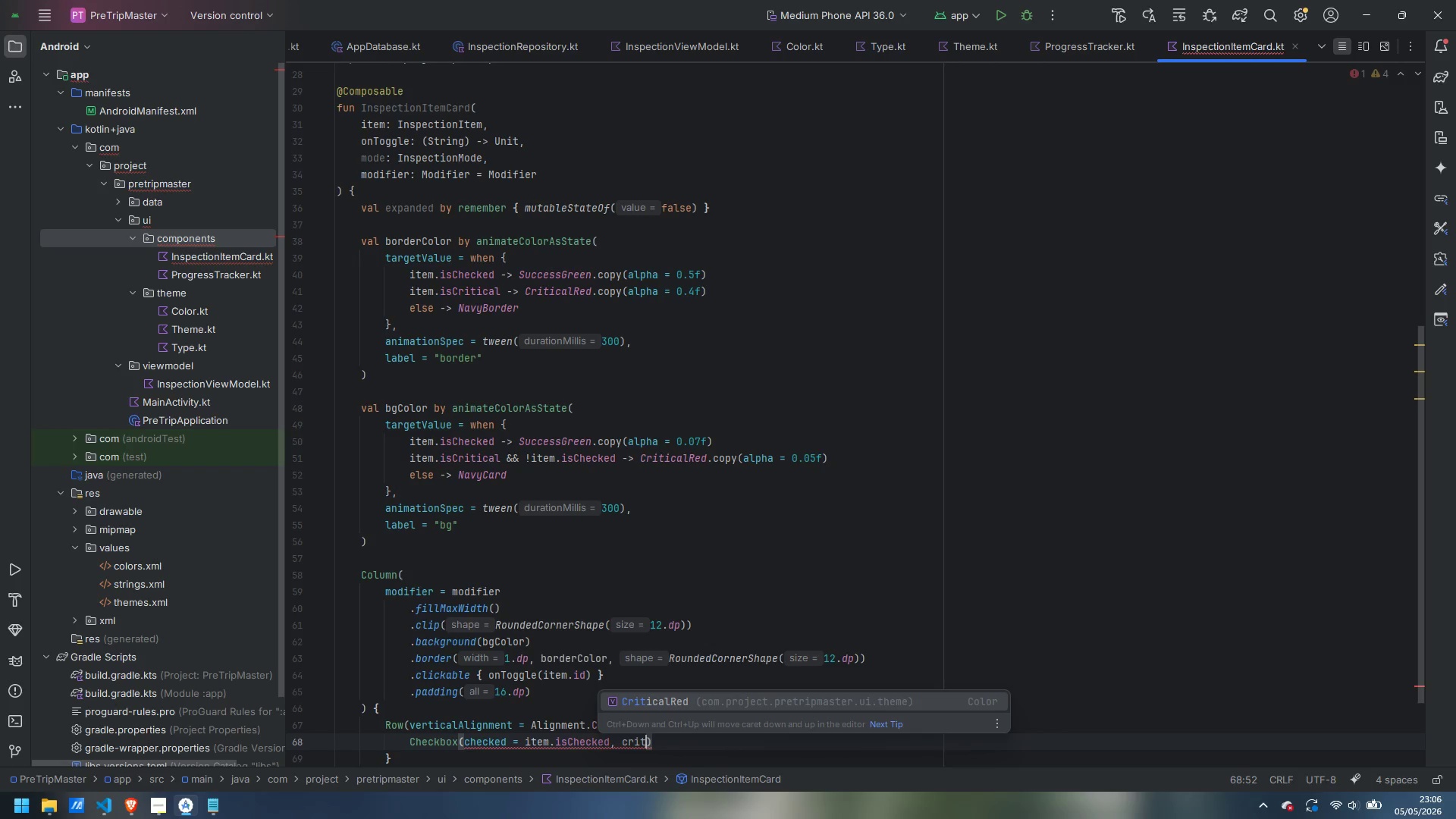 
type(ical = ote)
key(Backspace)
key(Backspace)
key(Backspace)
type(item)
key(Backspace)
key(Backspace)
key(Backspace)
type(tem.is)
 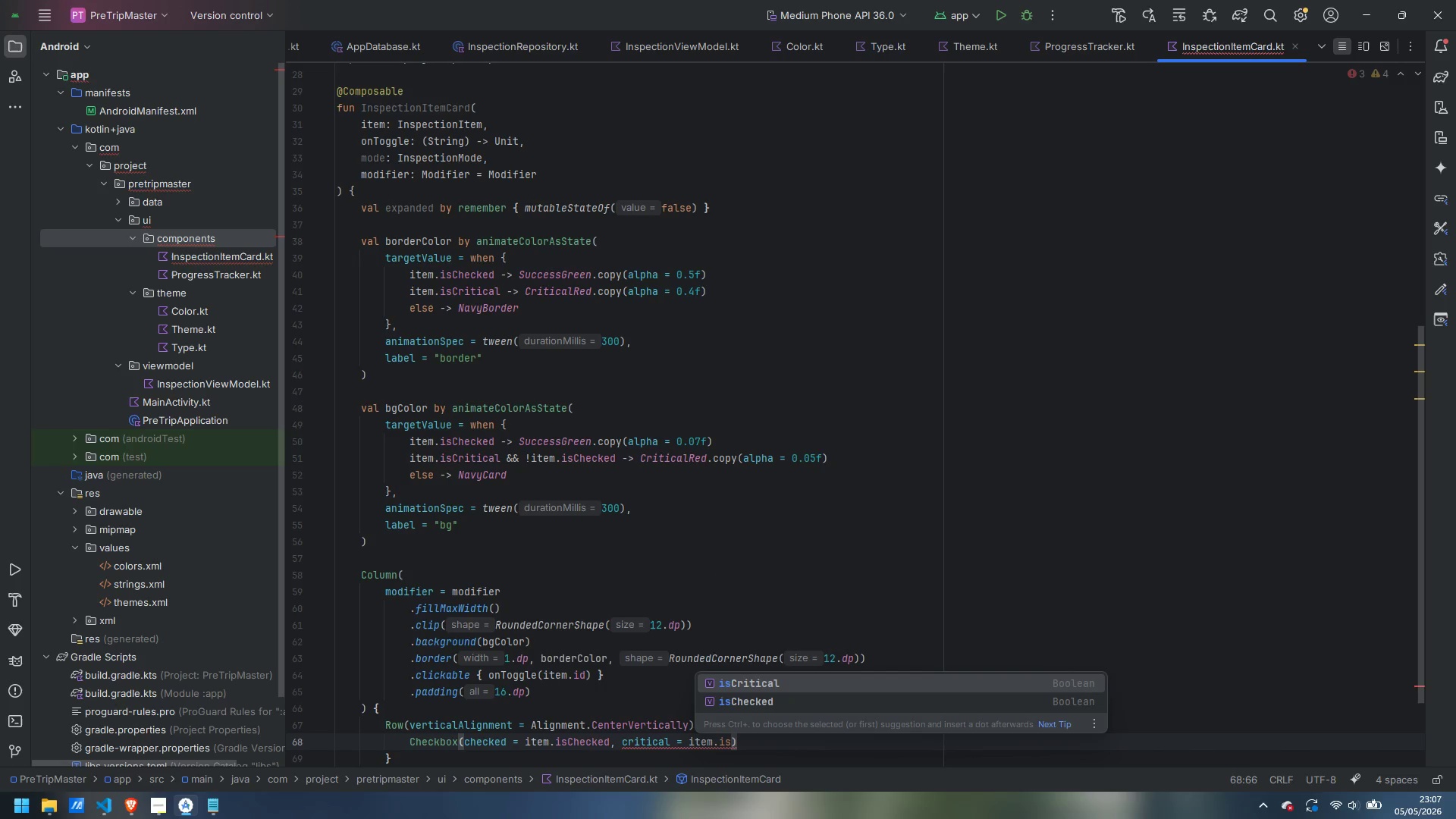 
 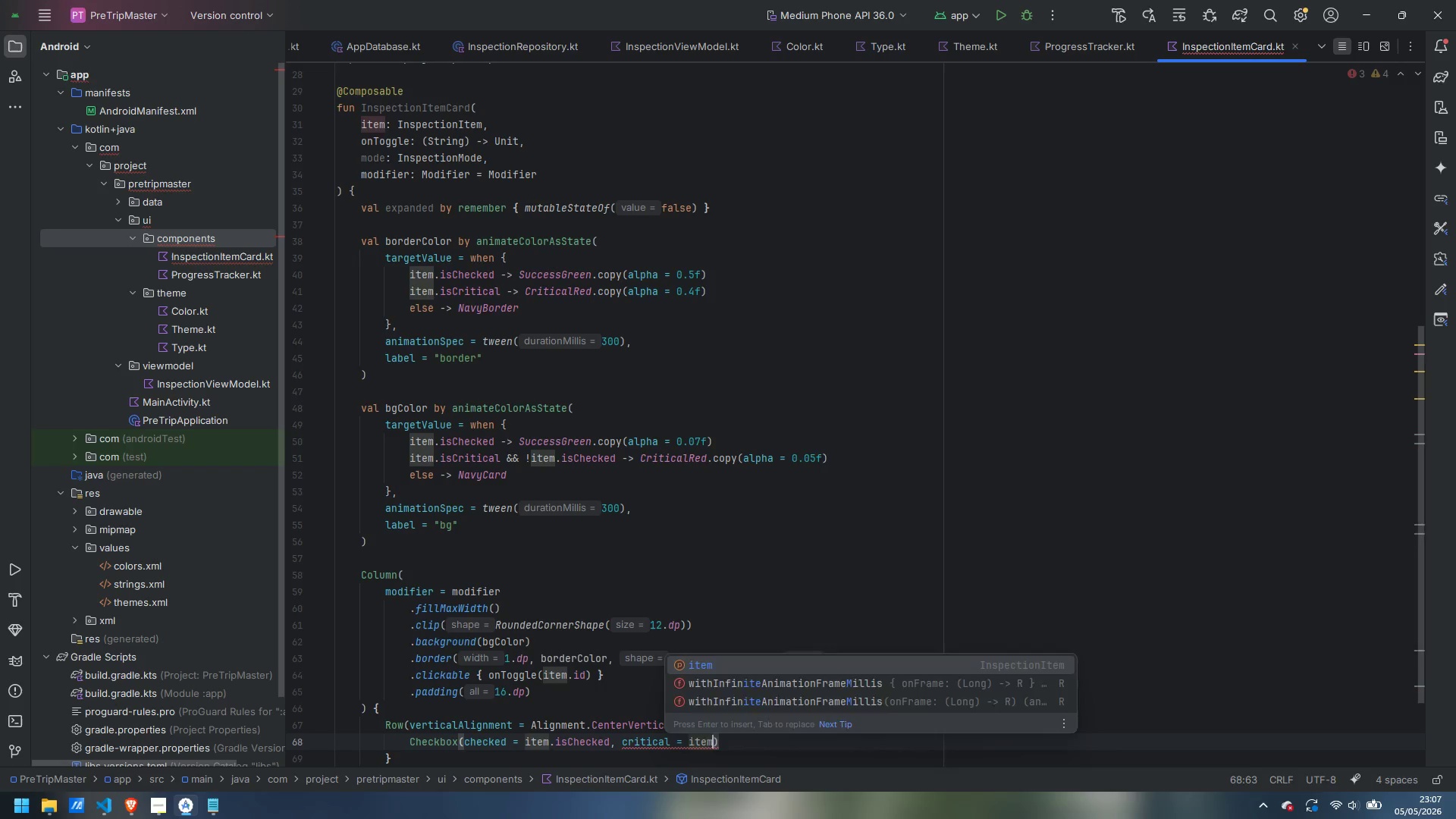 
hold_key(key=ShiftLeft, duration=0.41)
 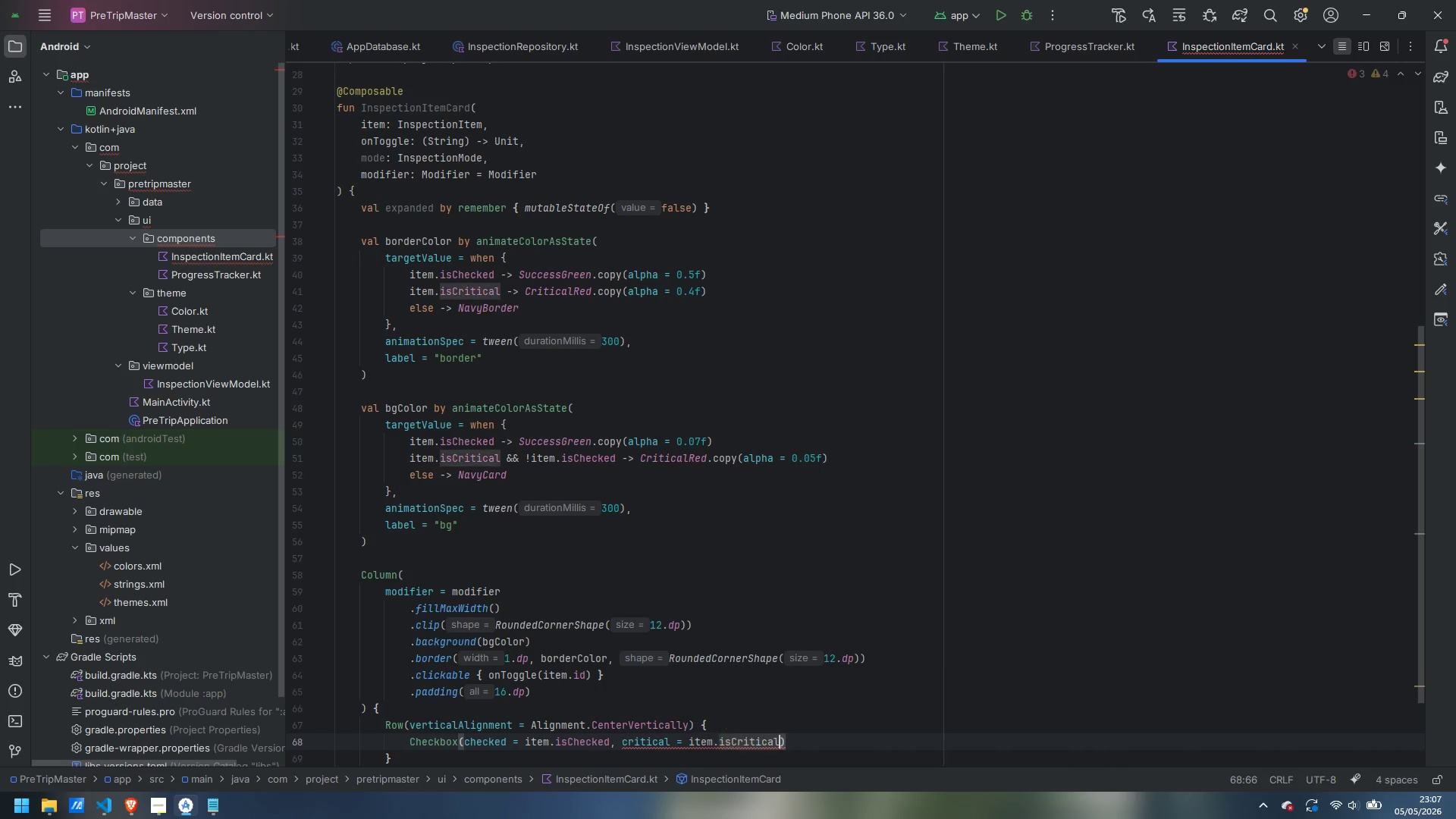 
key(Enter)
 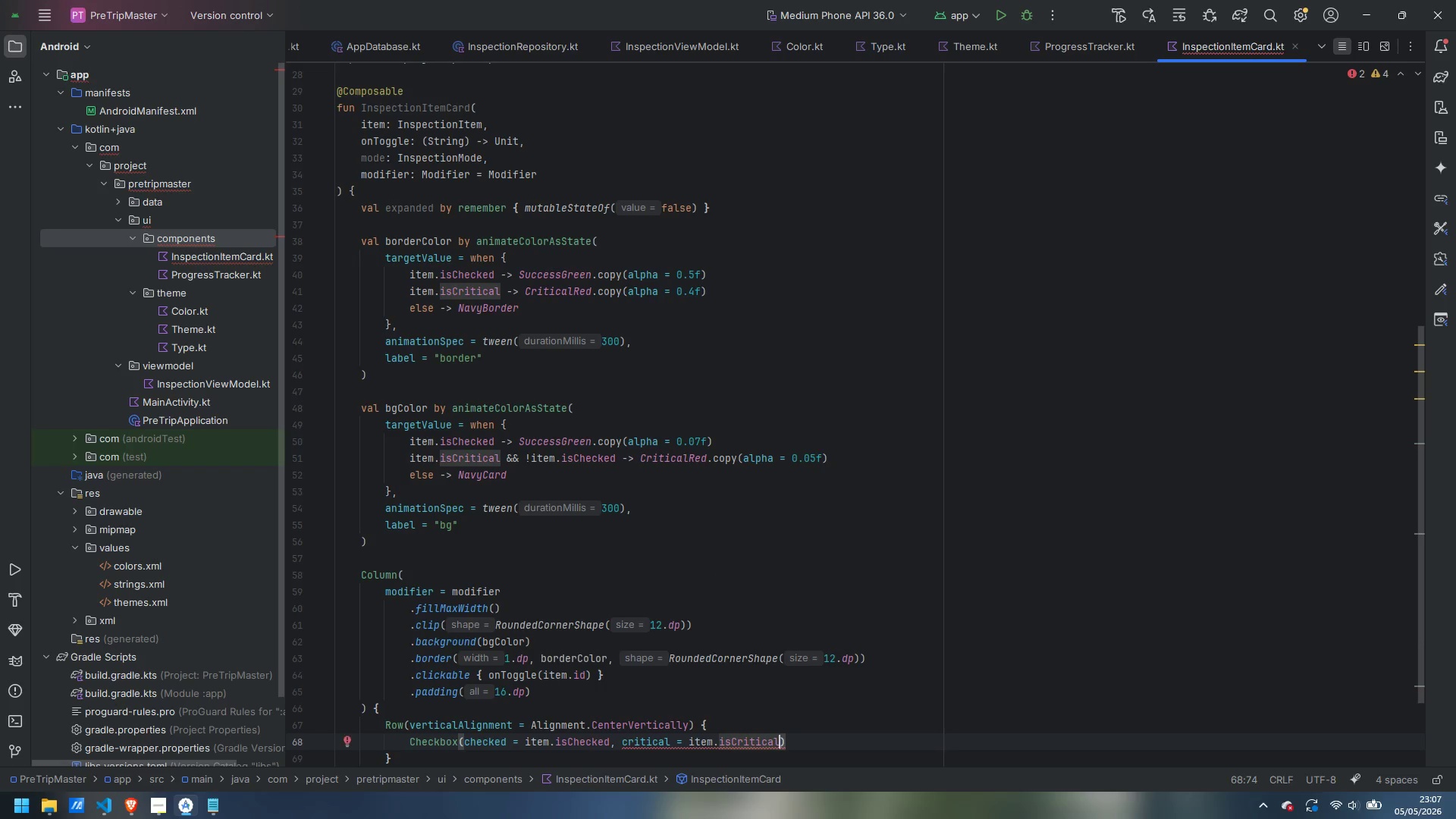 
key(ArrowRight)
 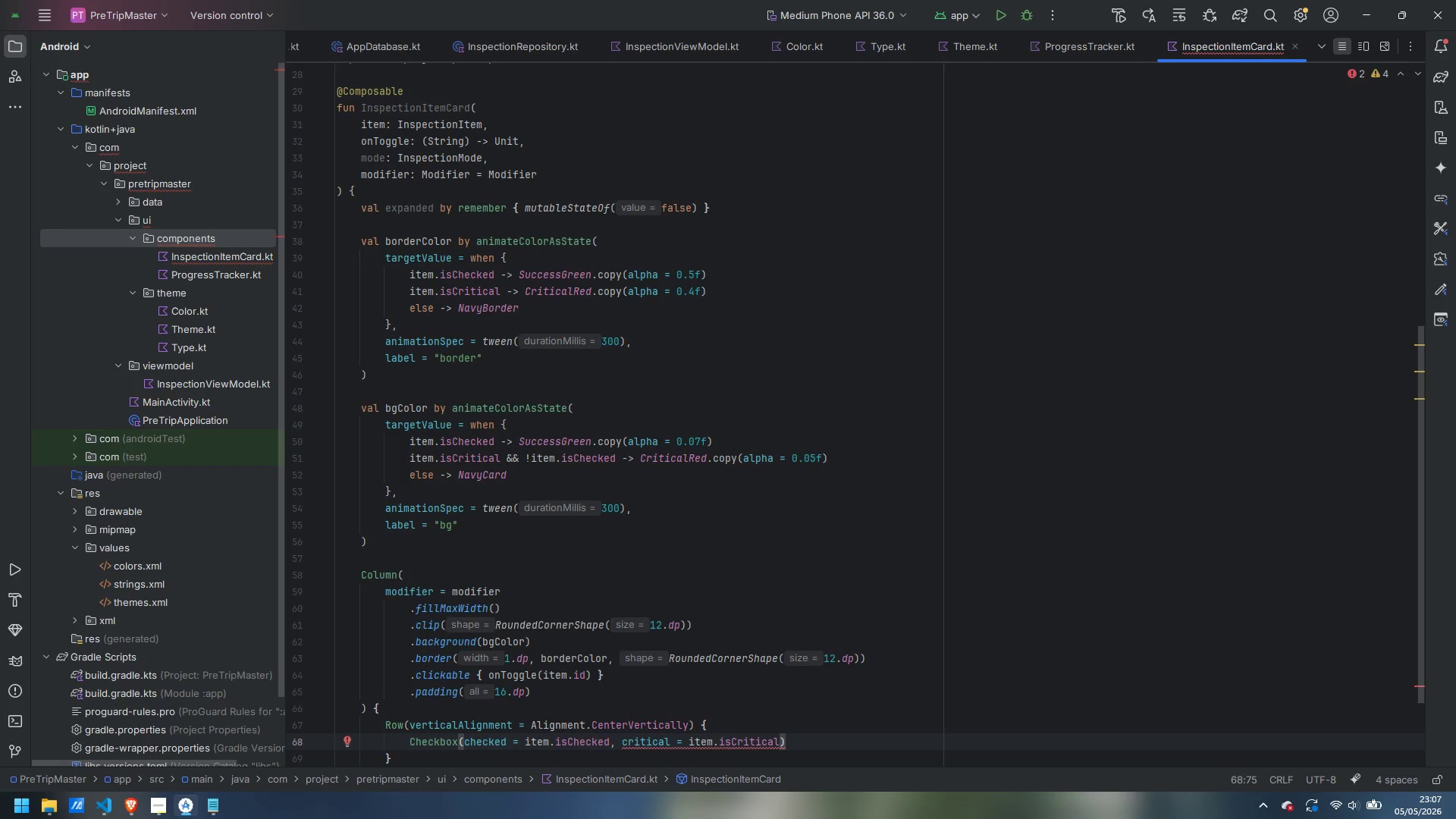 
key(Enter)
 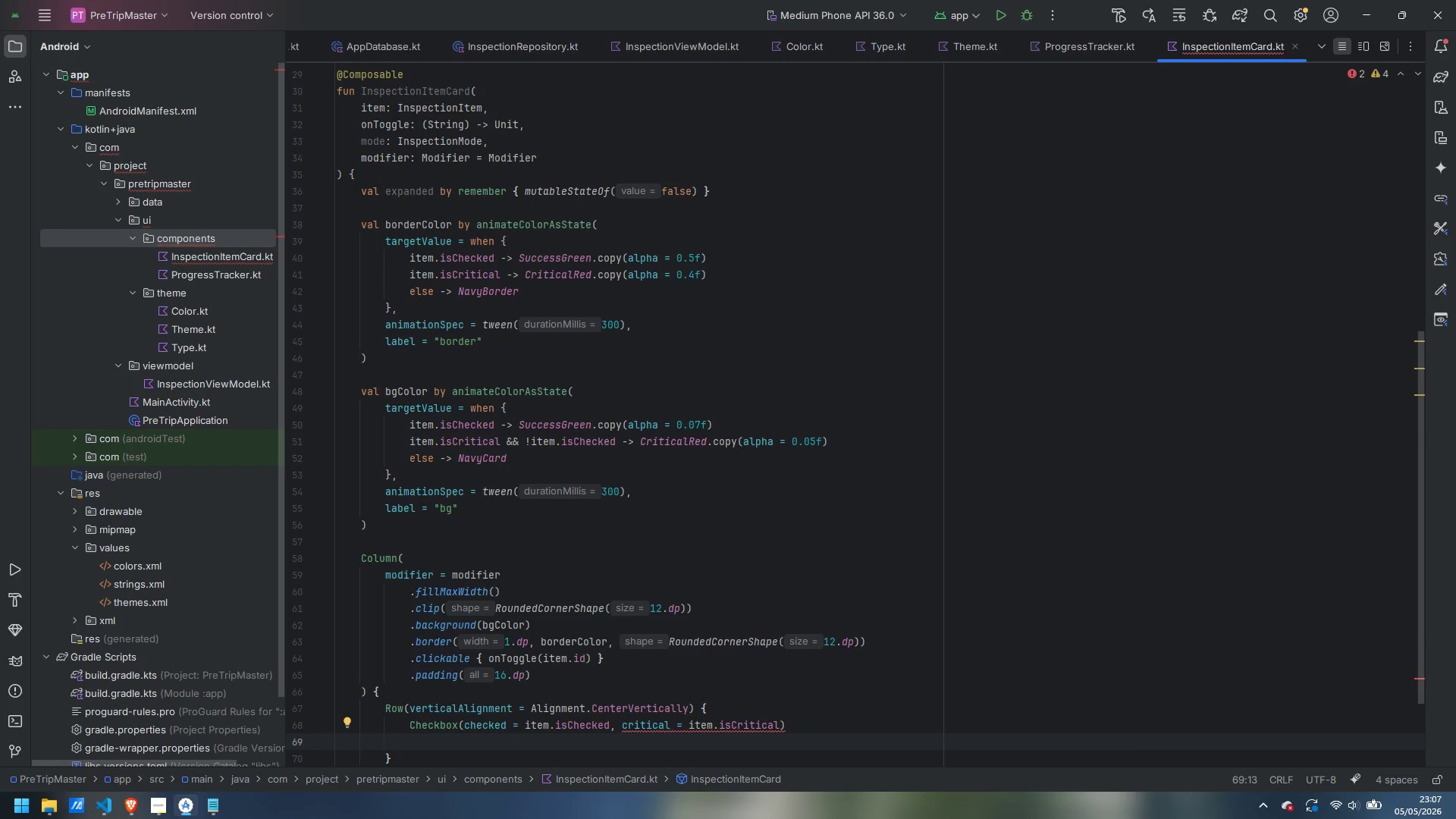 
key(Enter)
 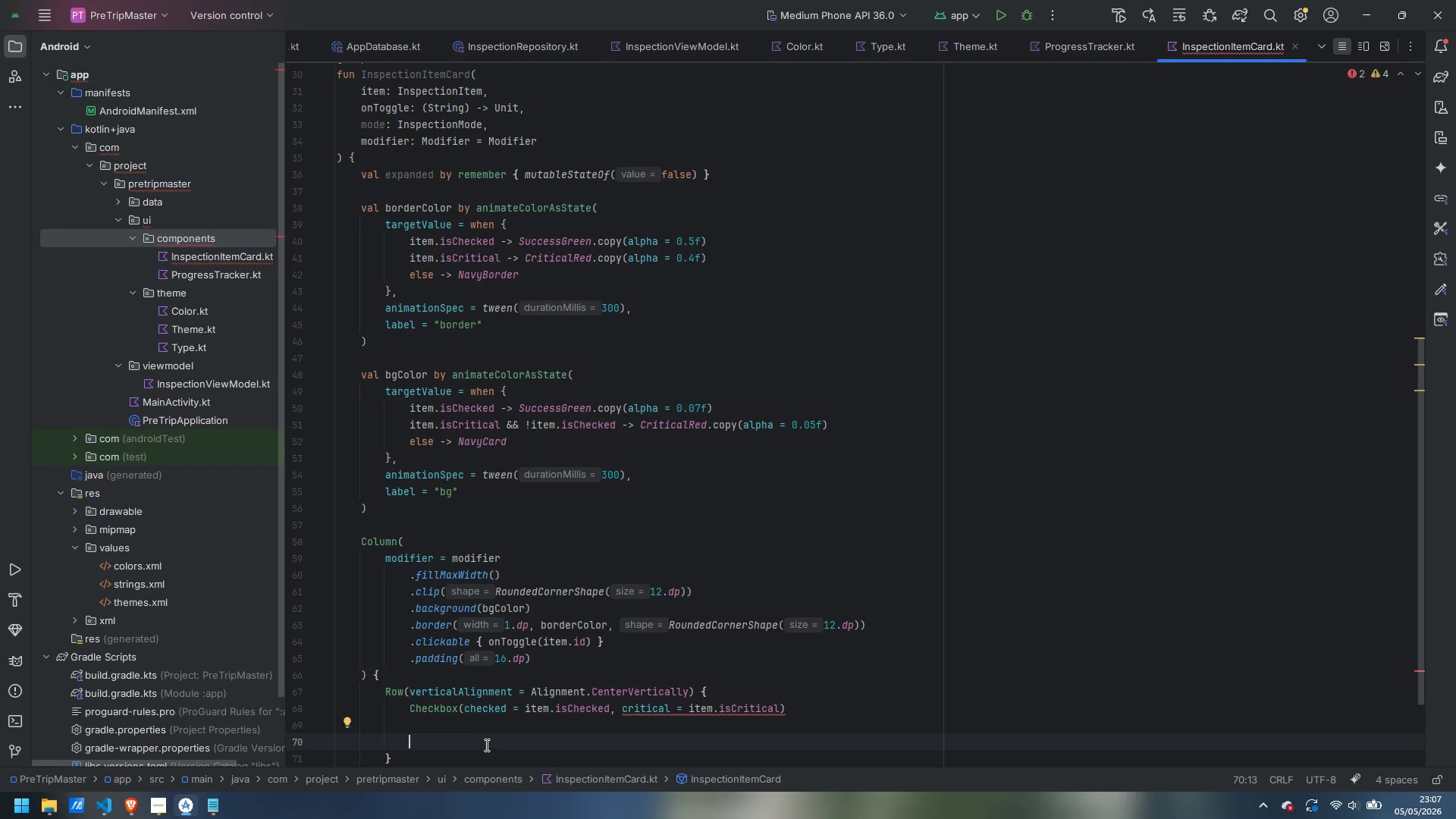 
type(Spacer)
 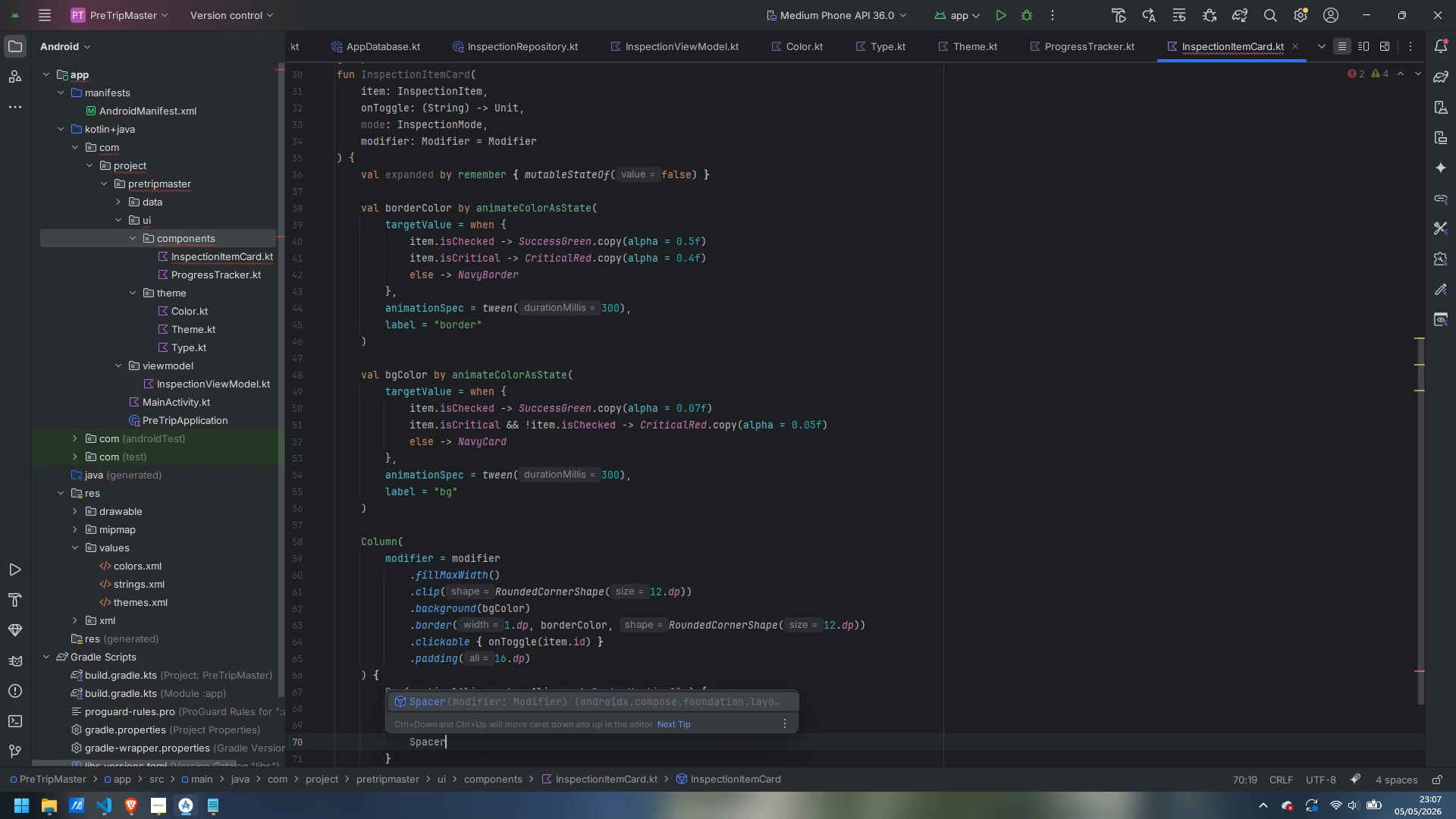 
hold_key(key=ShiftLeft, duration=2.41)
 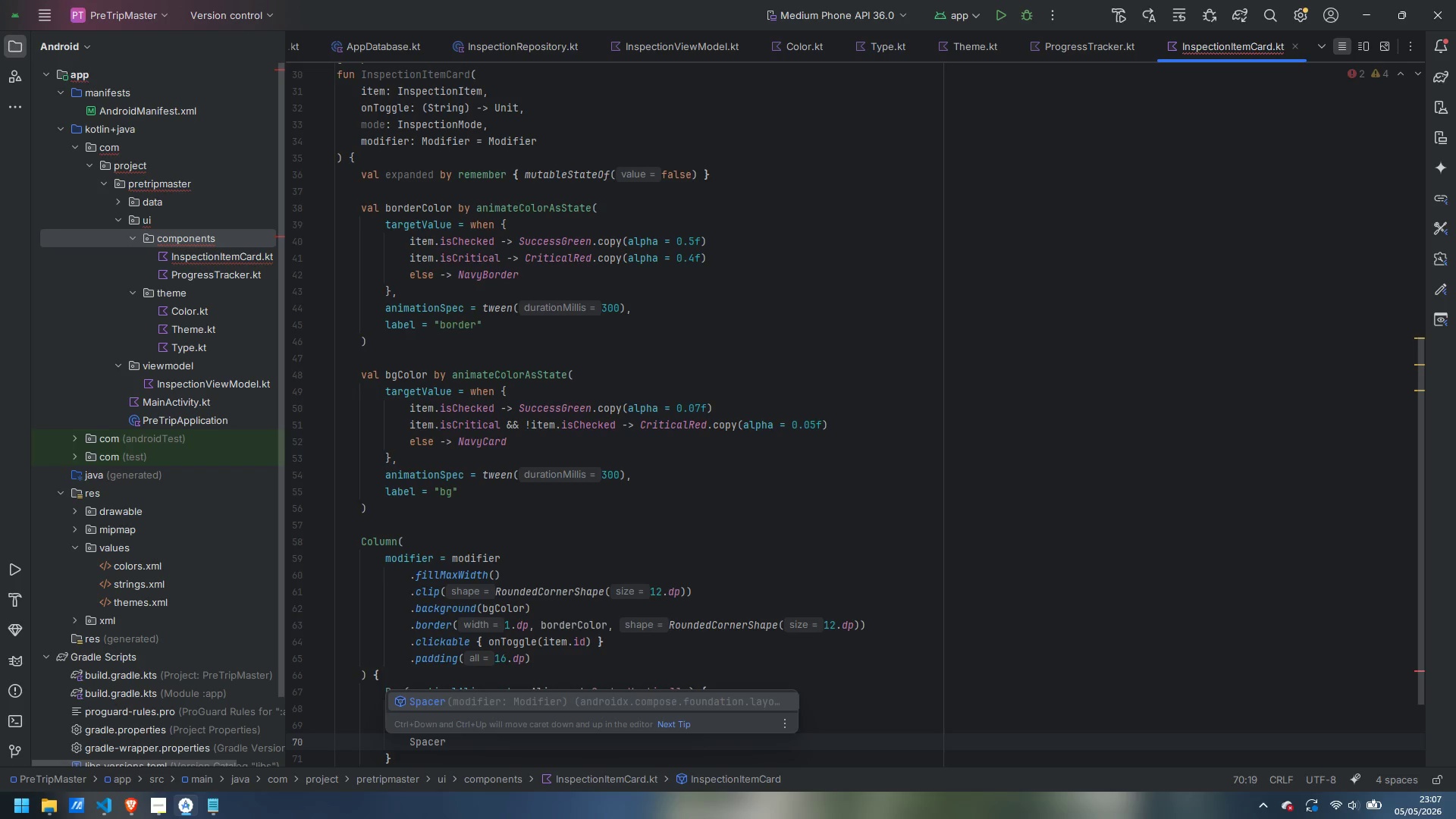 
key(Enter)
 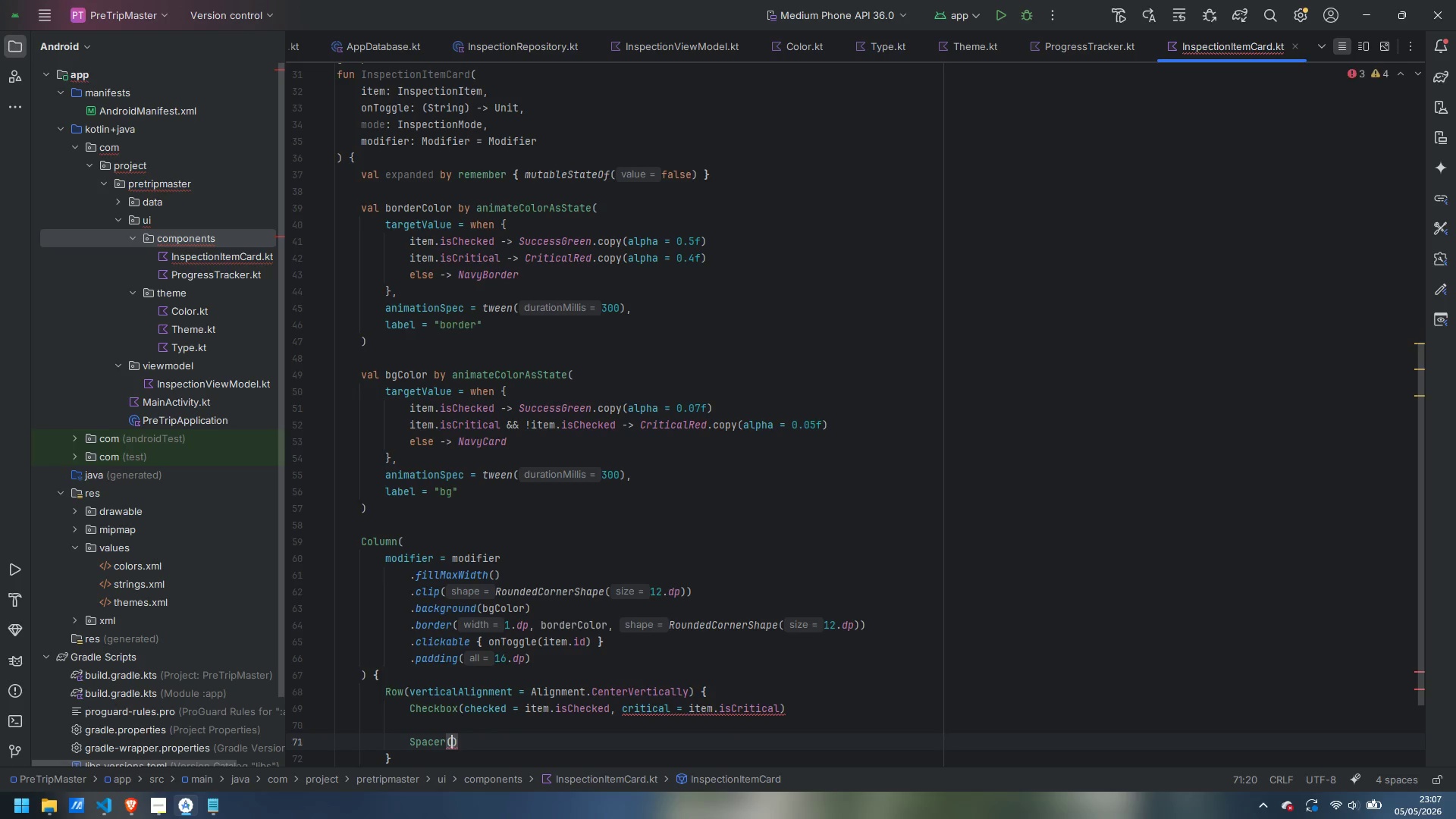 
type(Modi)
 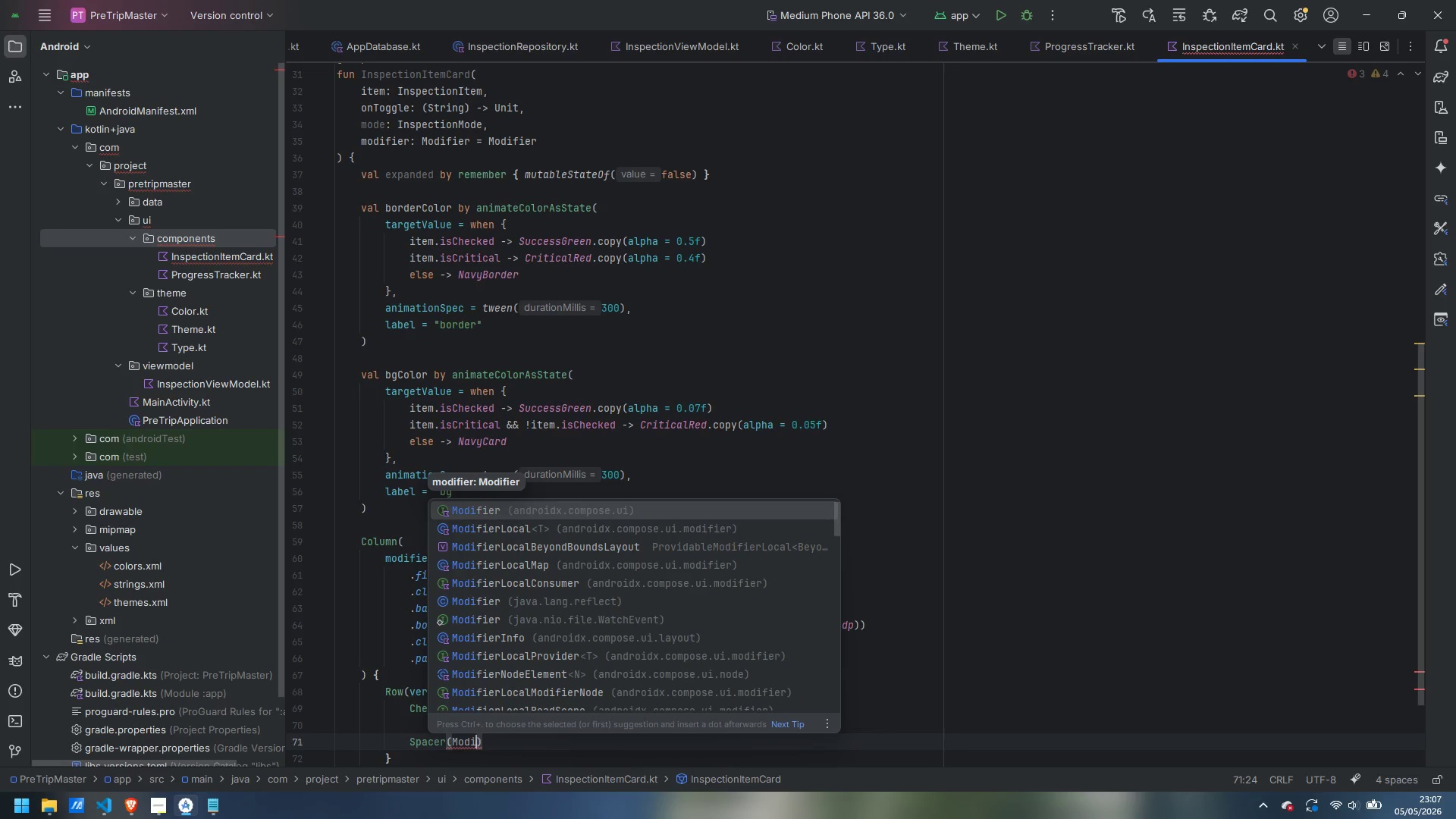 
key(Enter)
 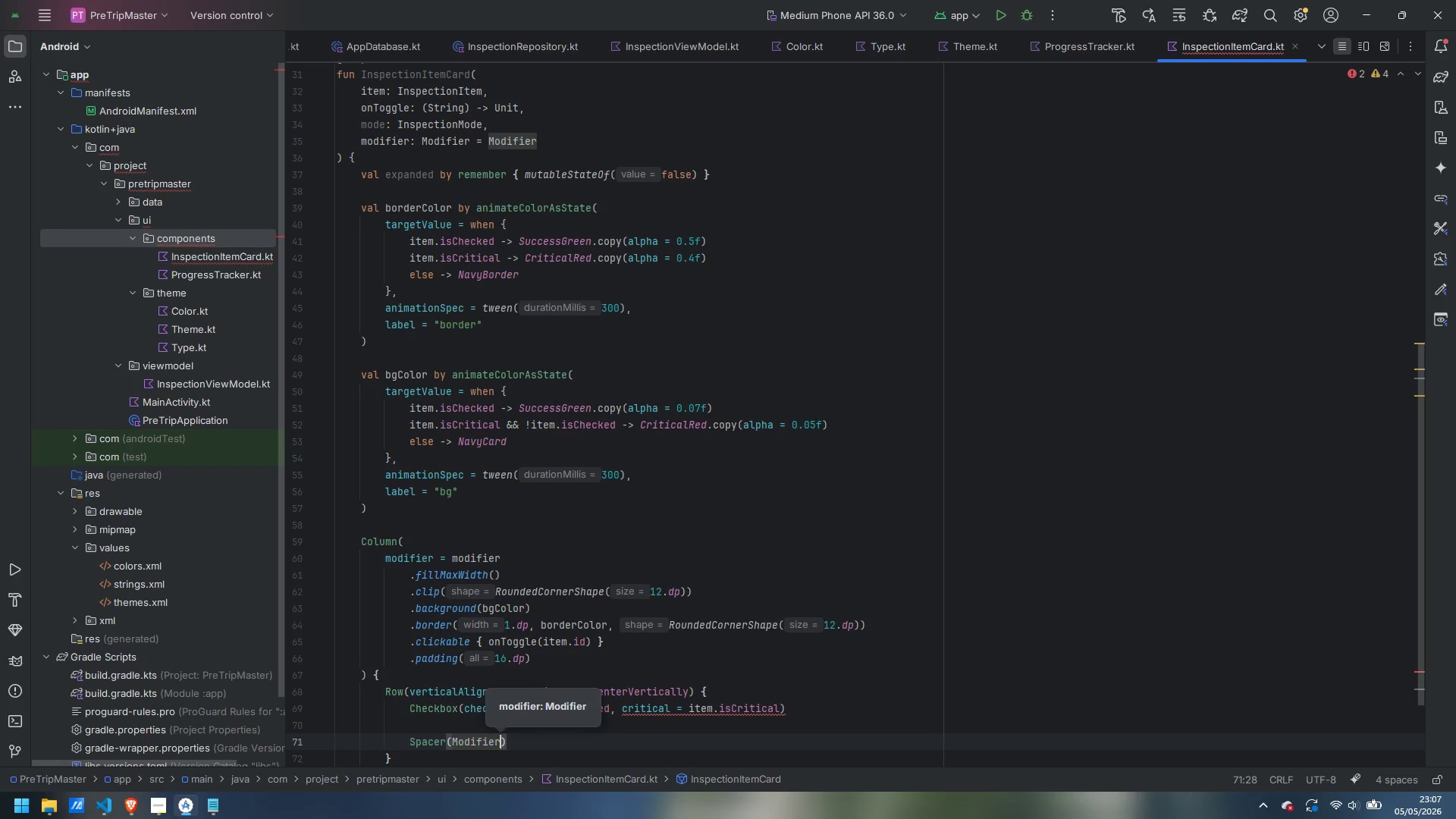 
key(Period)
 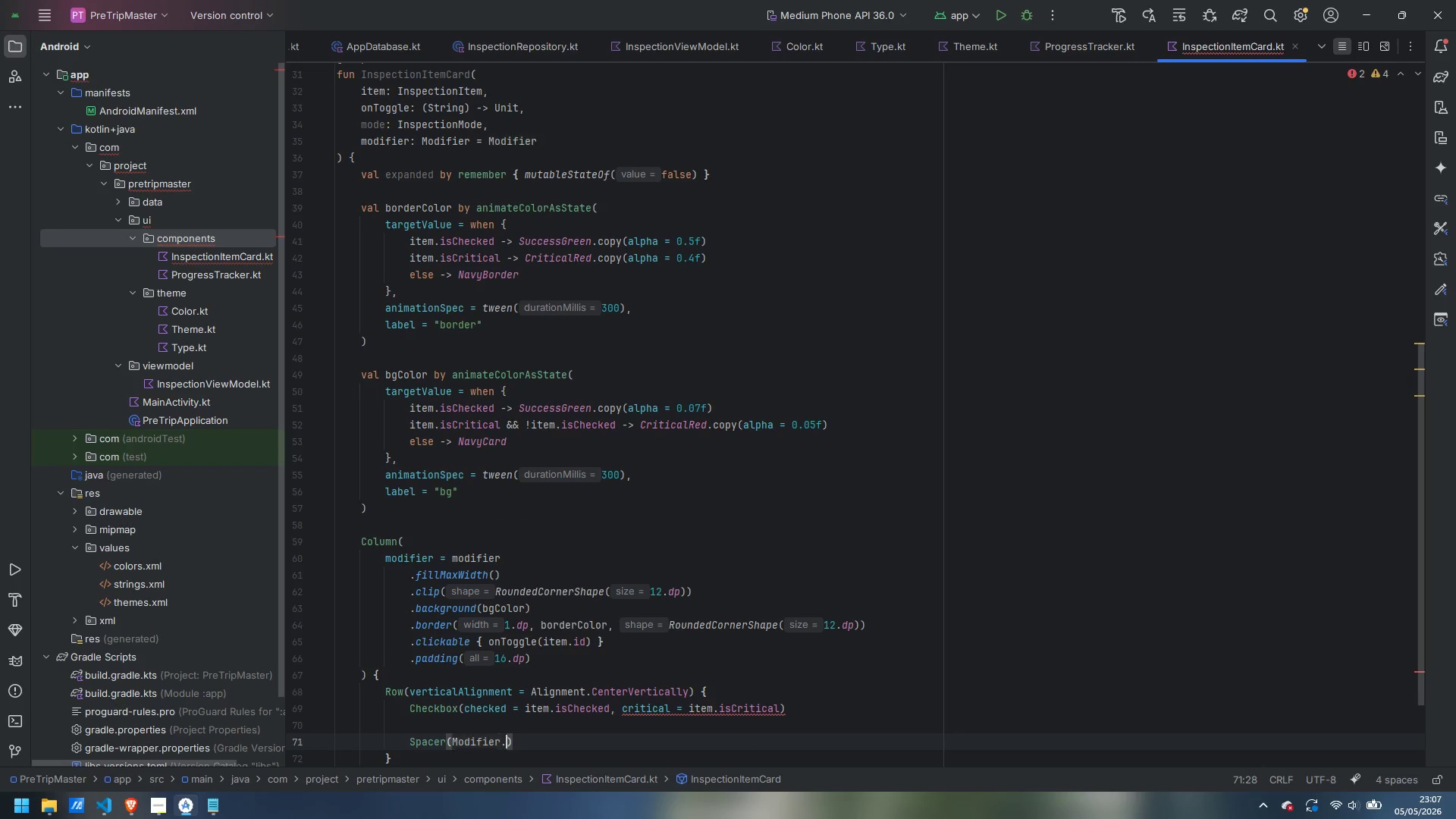 
key(W)
 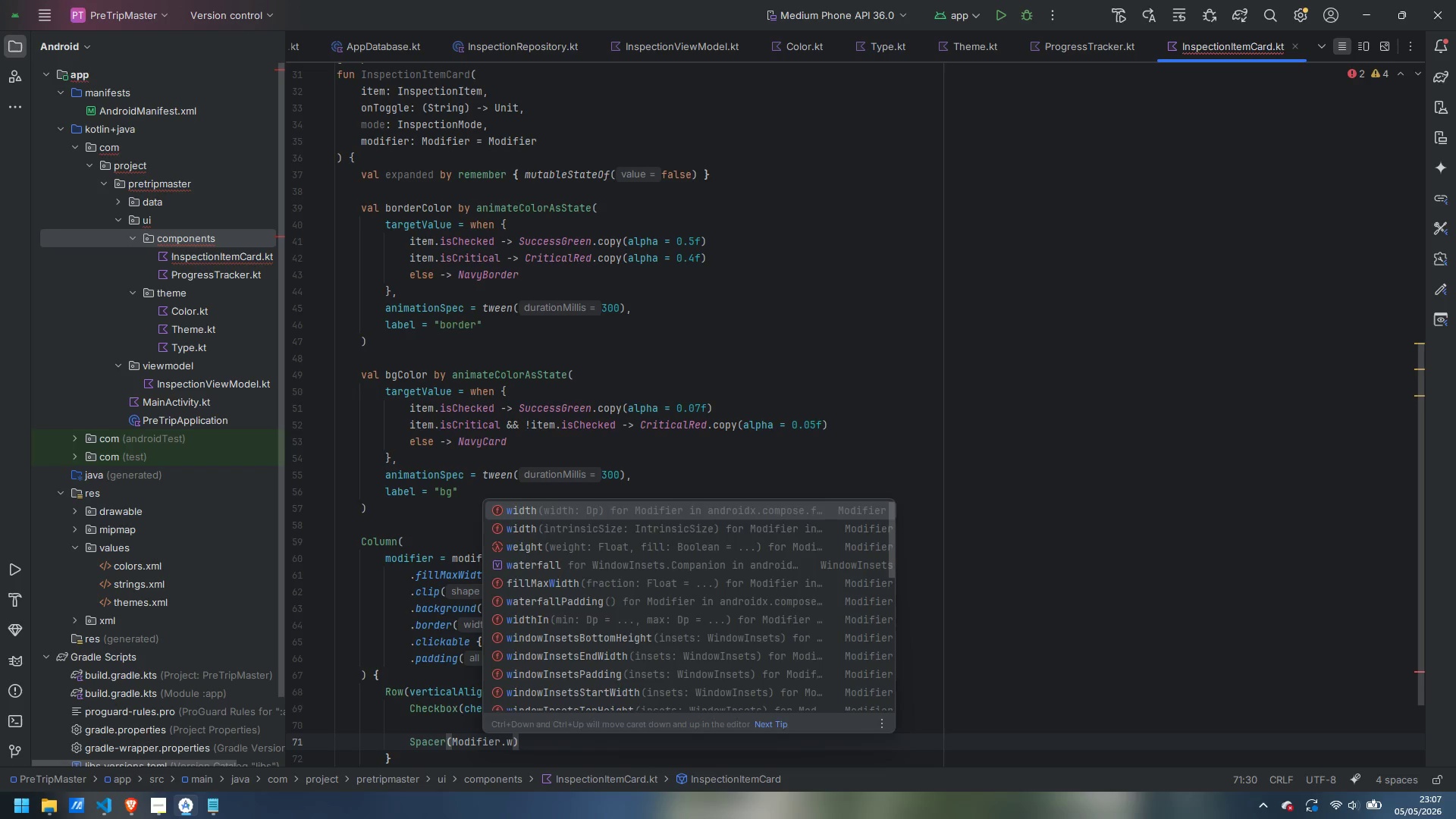 
key(Enter)
 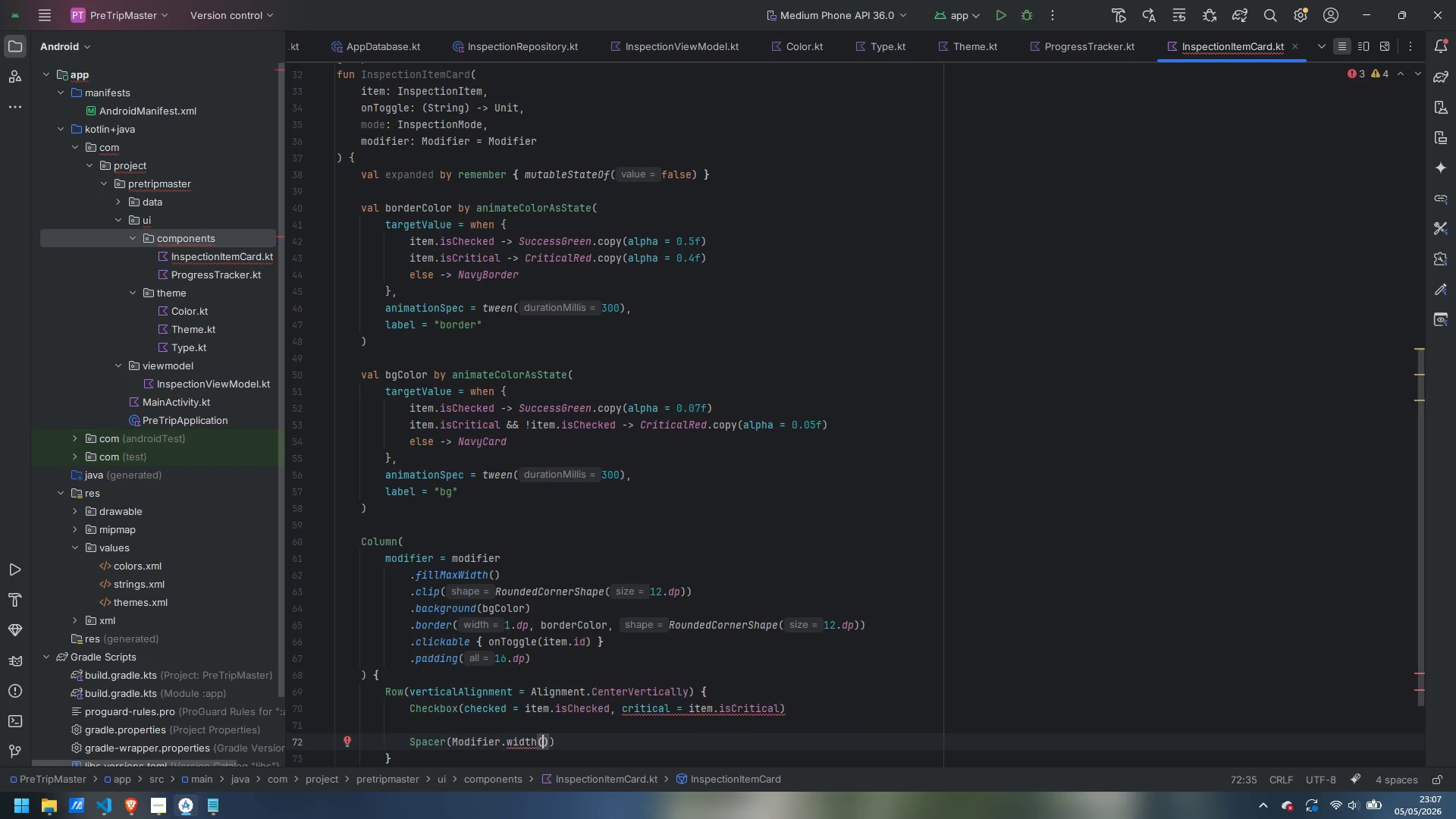 
type(12.dp)
 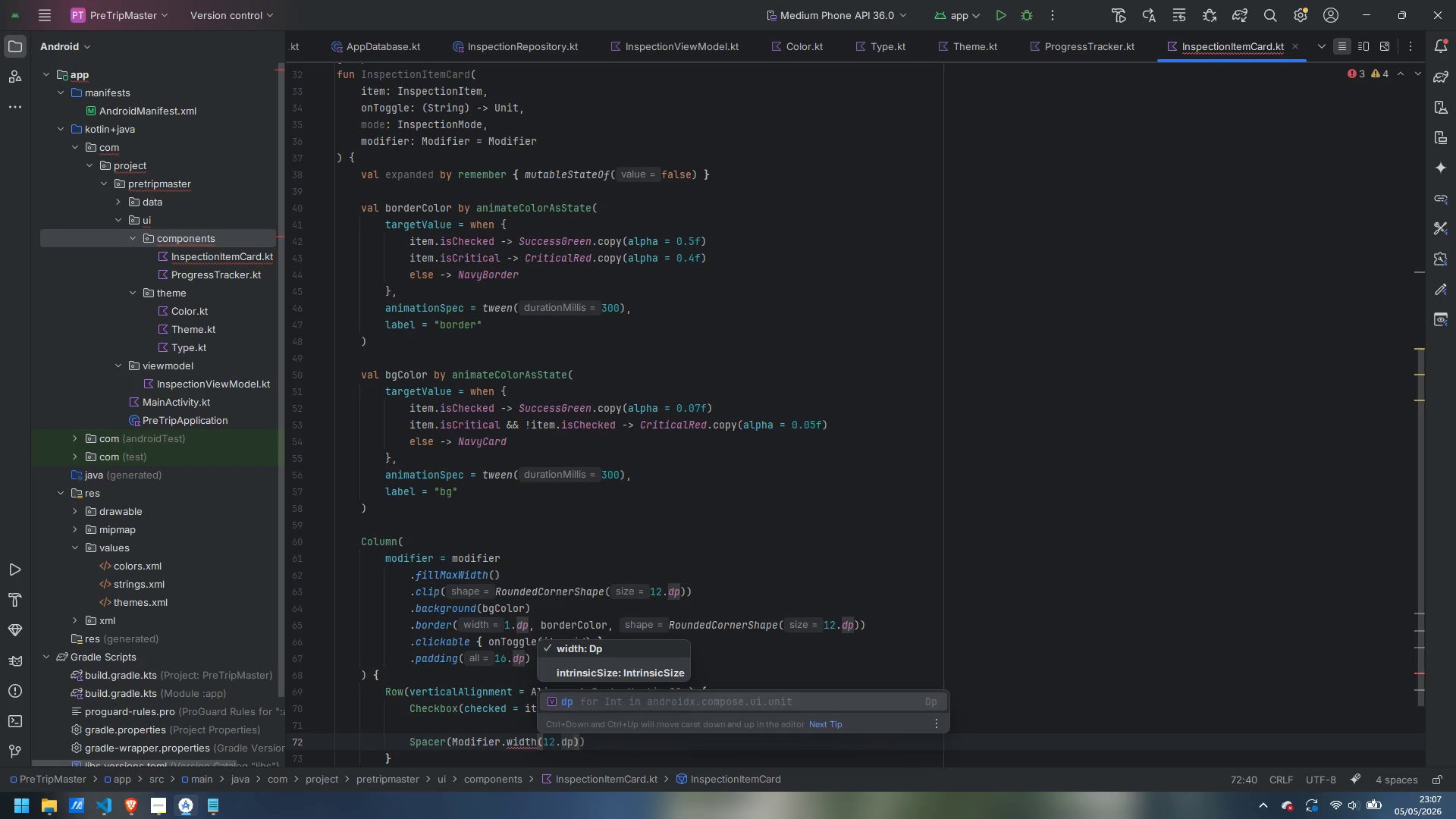 
key(Enter)
 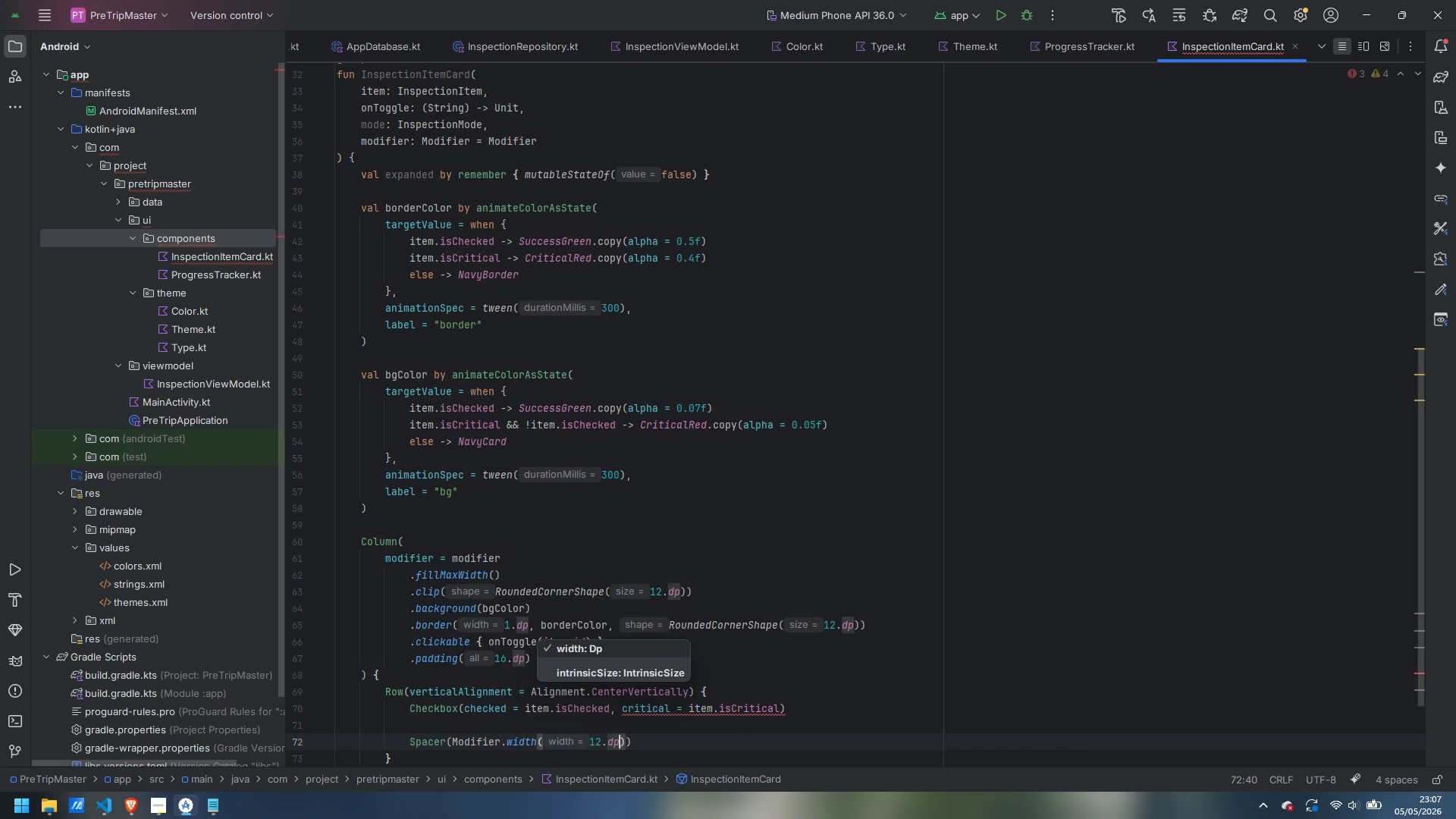 
key(ArrowRight)
 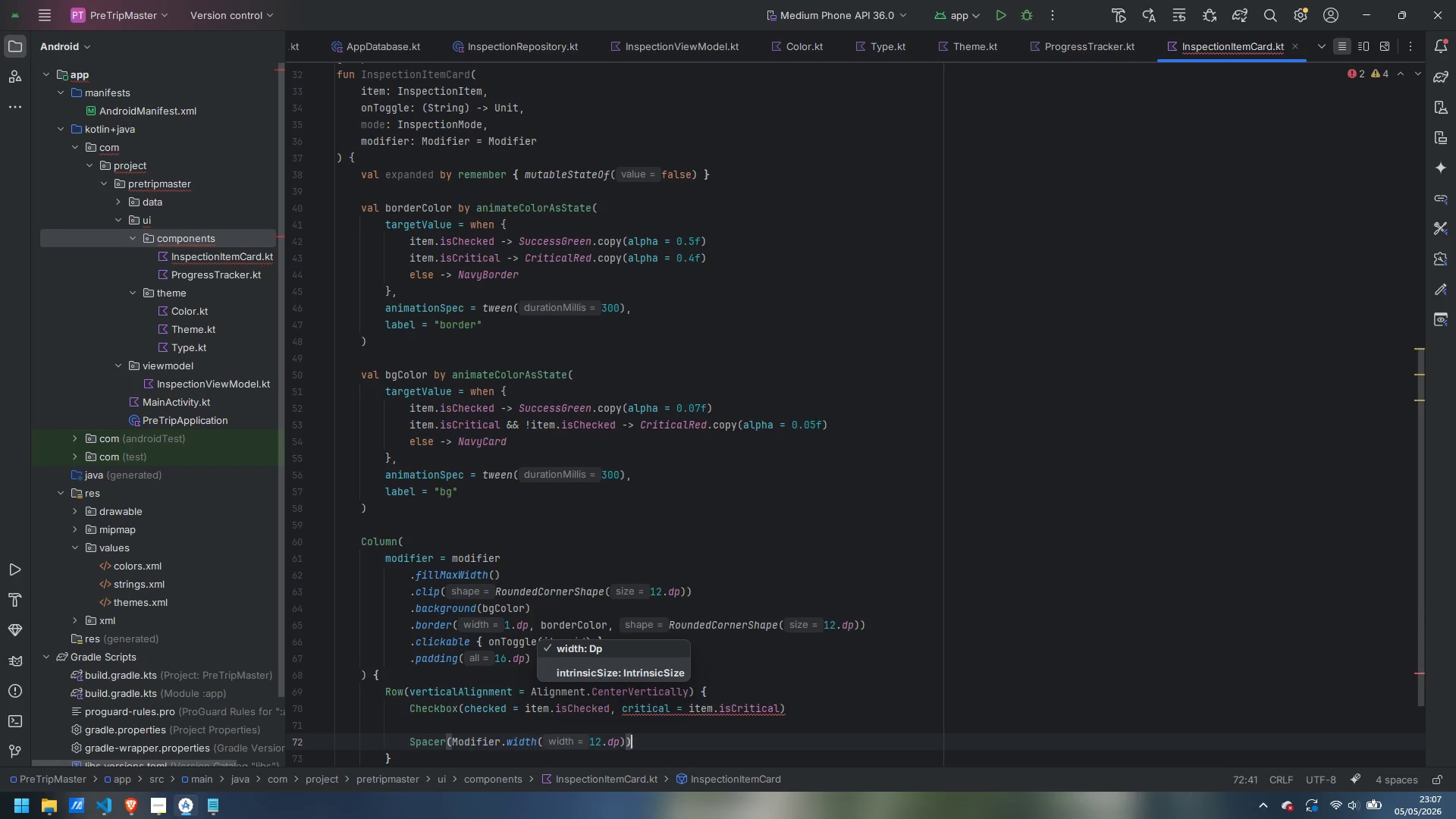 
key(ArrowRight)
 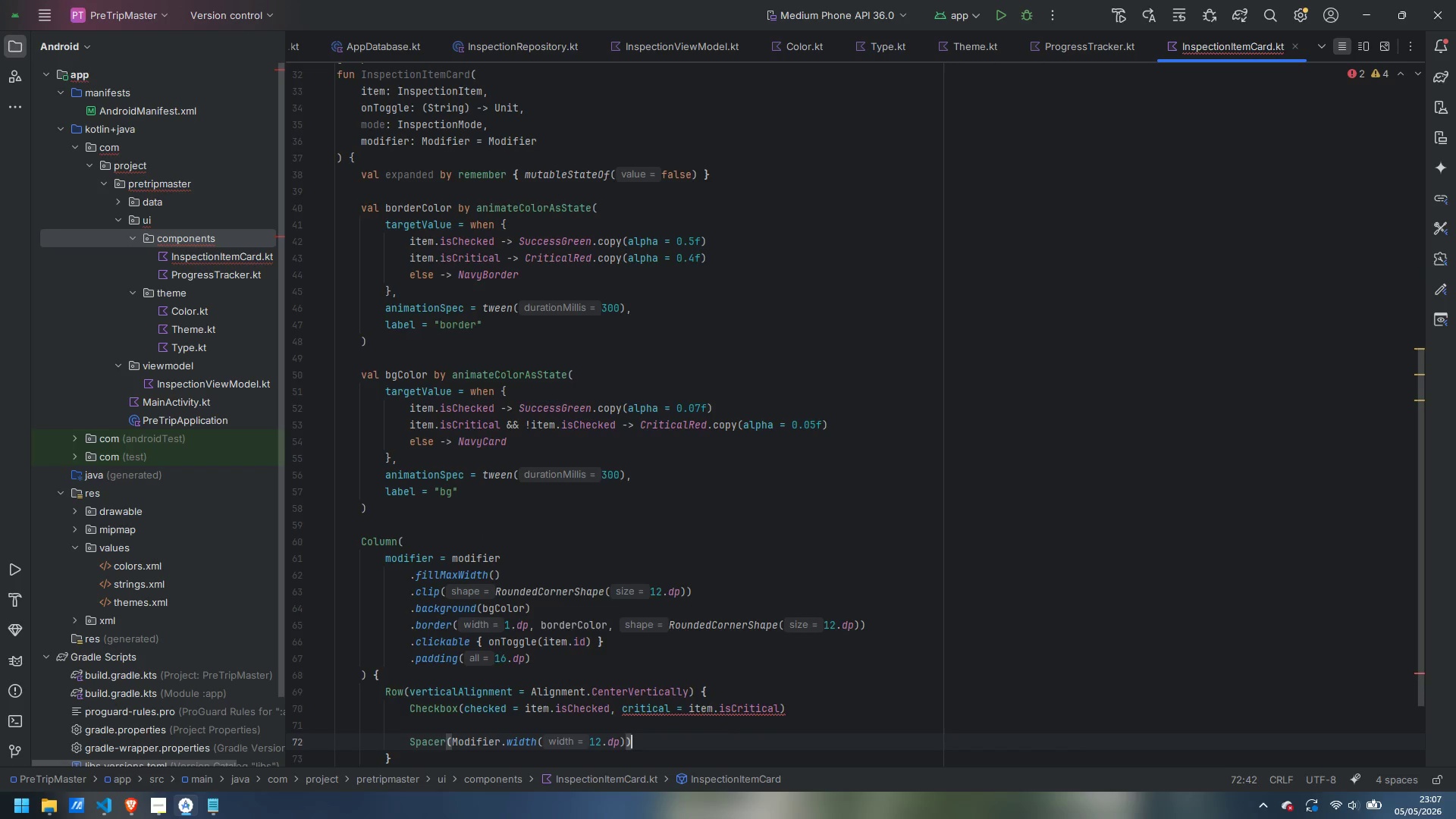 
key(Enter)
 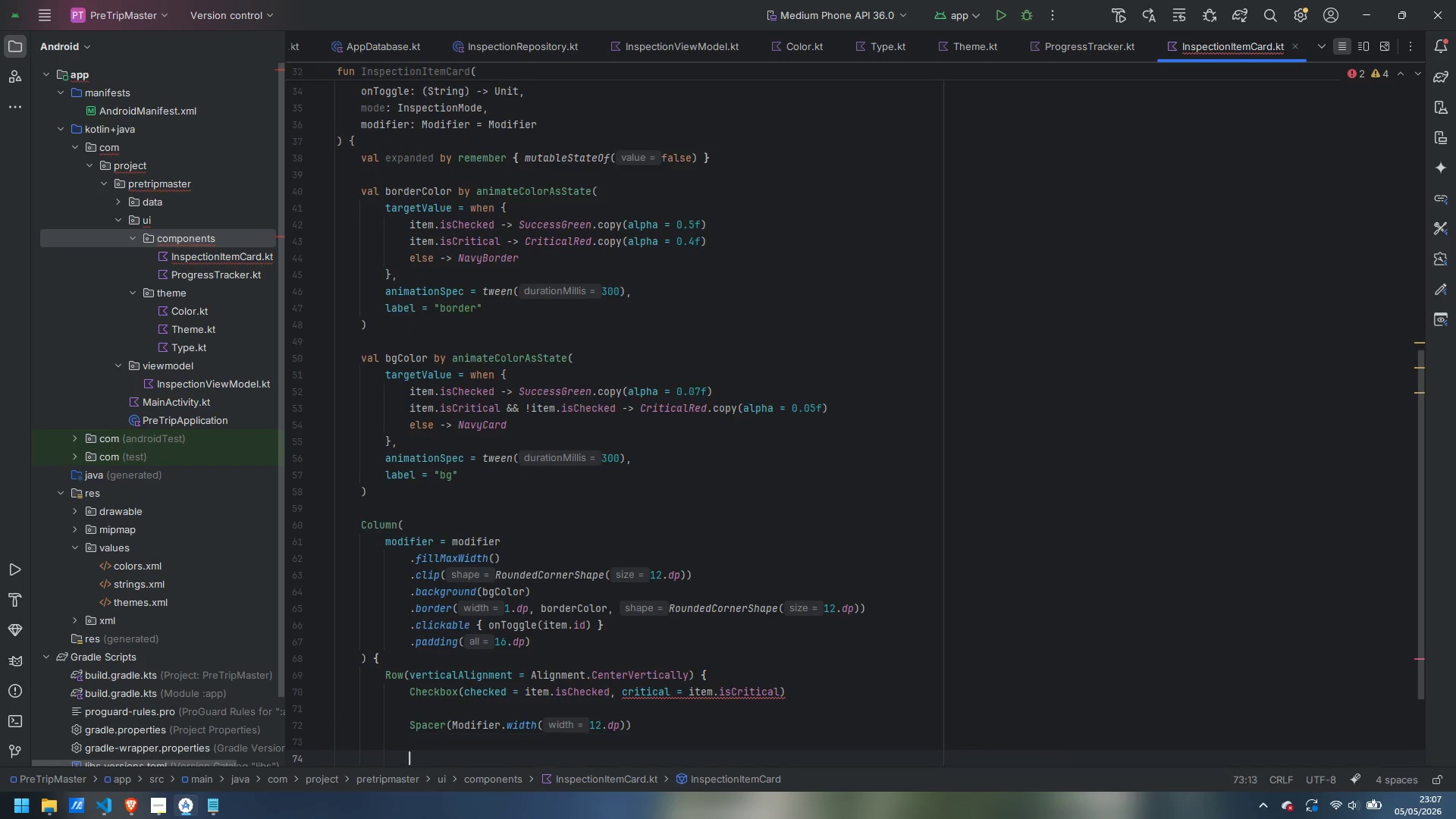 
key(Enter)
 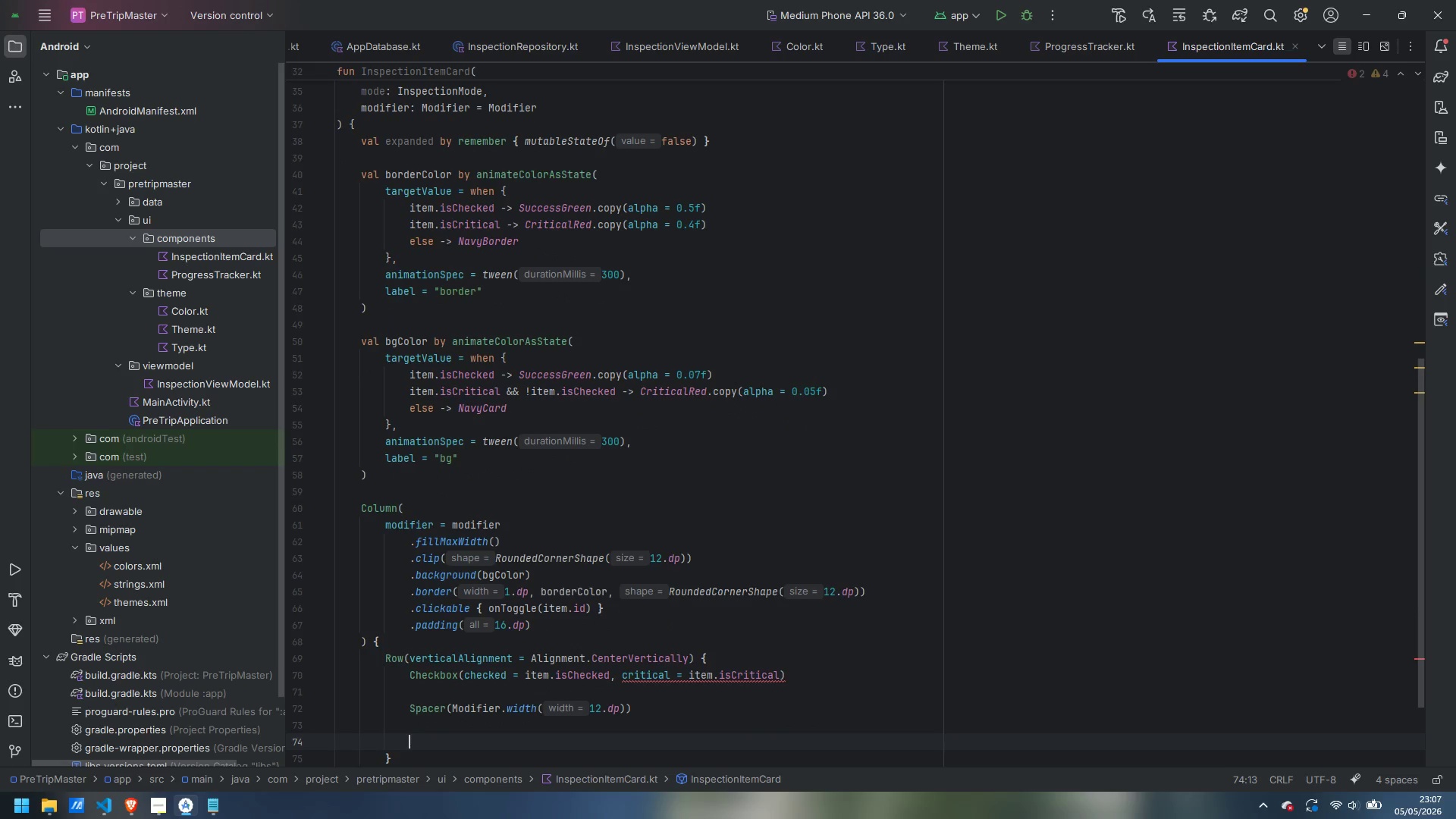 
type(Column(modi)
 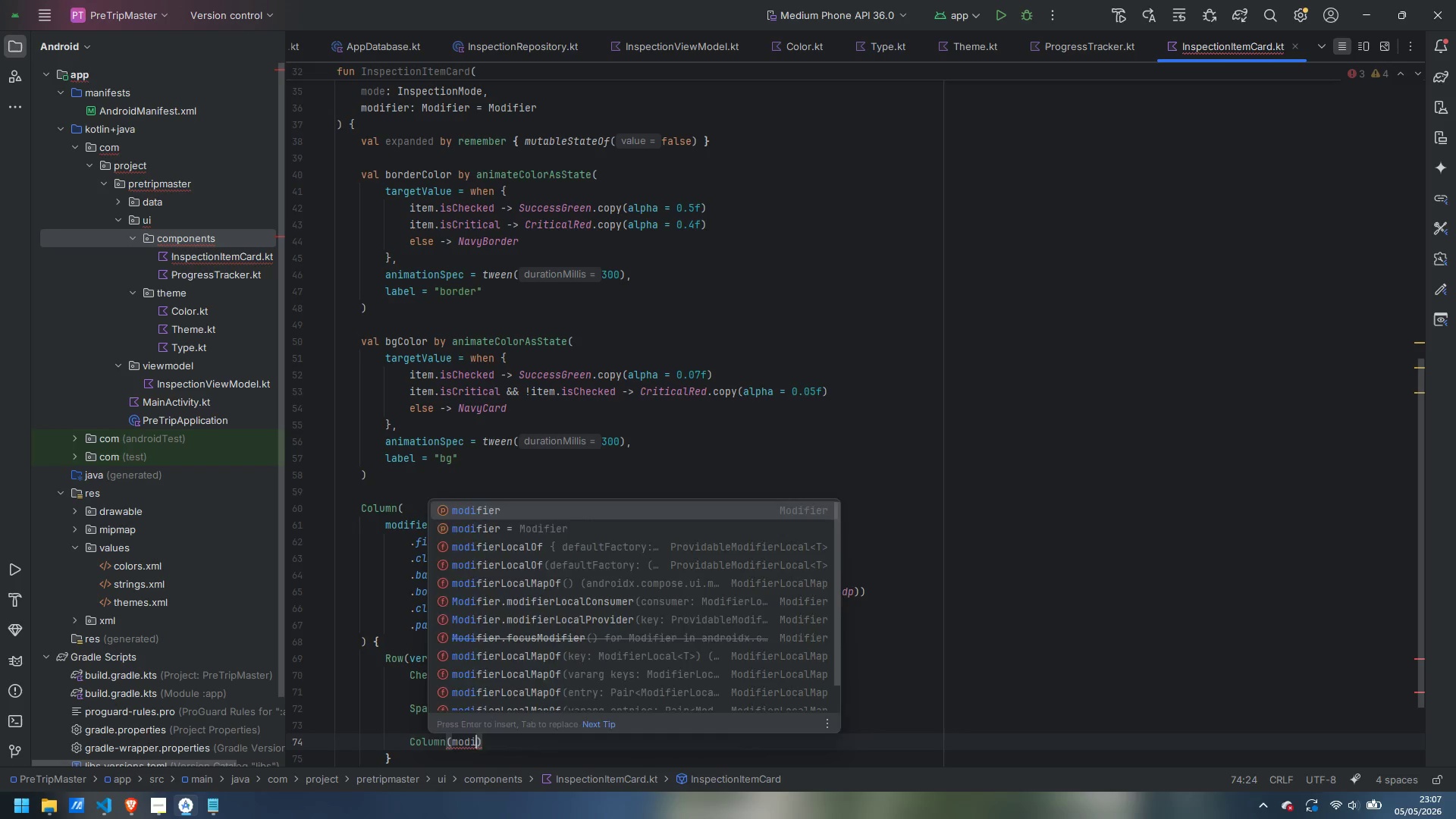 
key(Enter)
 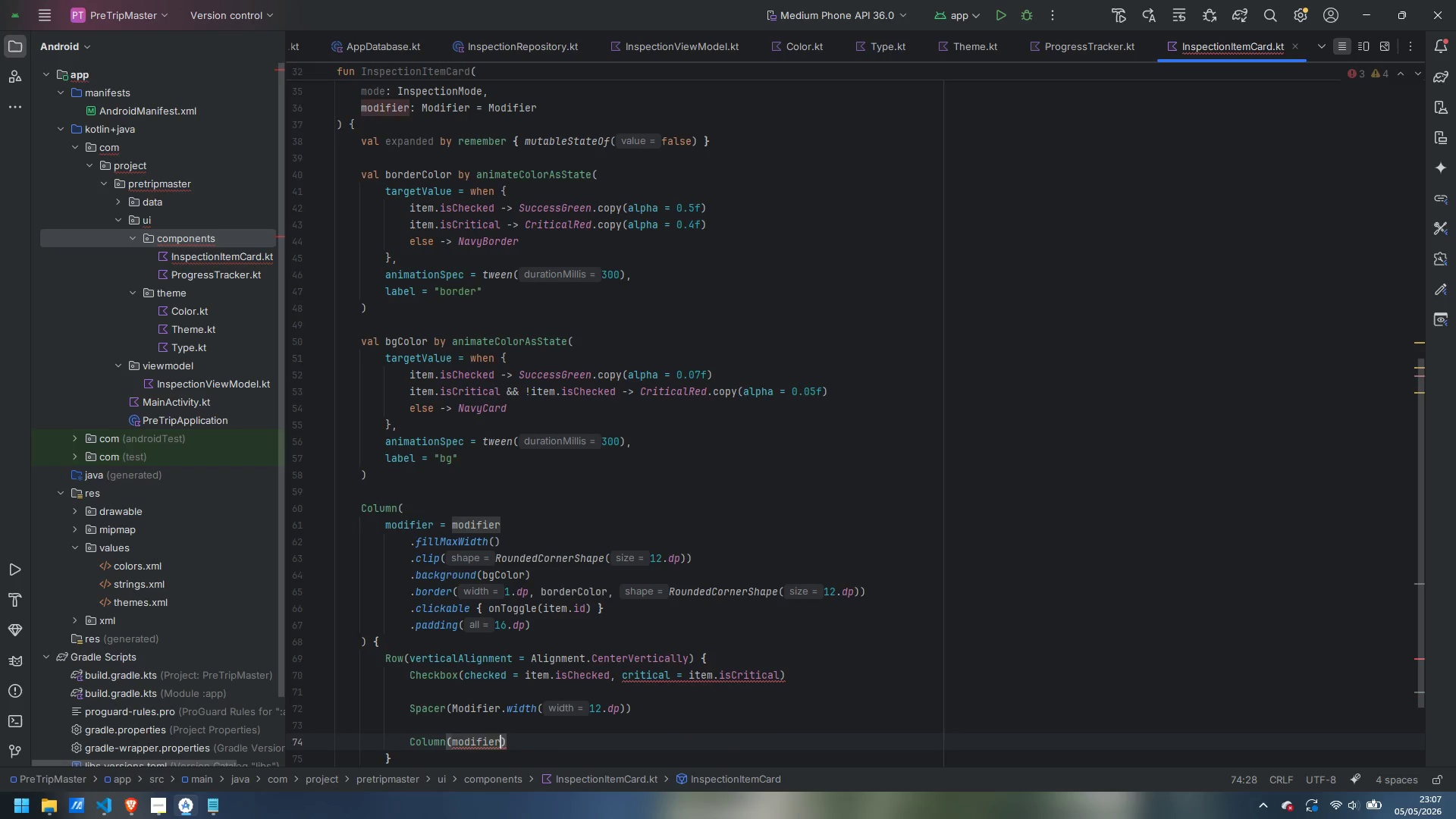 
type( = Modifi)
 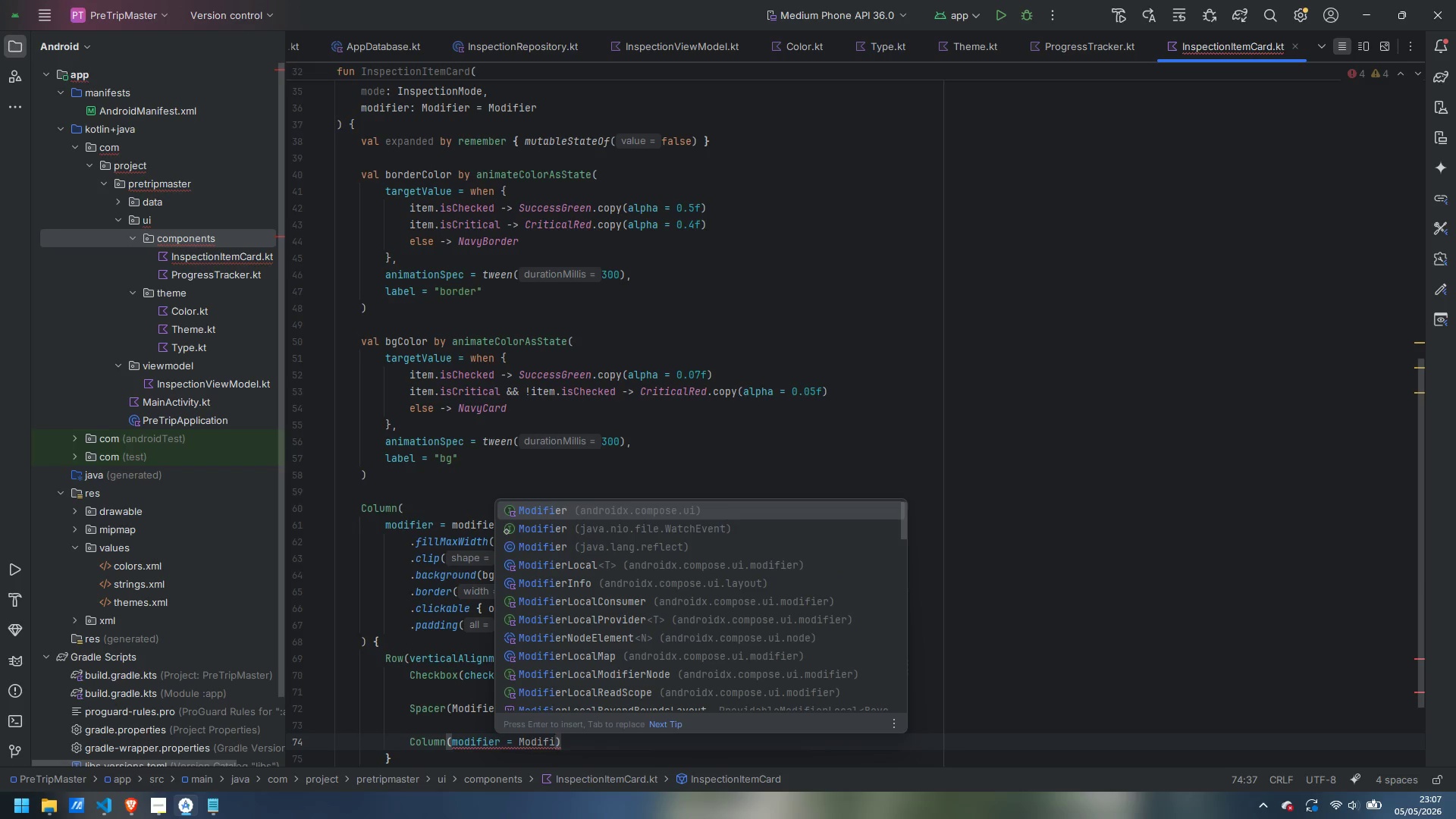 
key(Enter)
 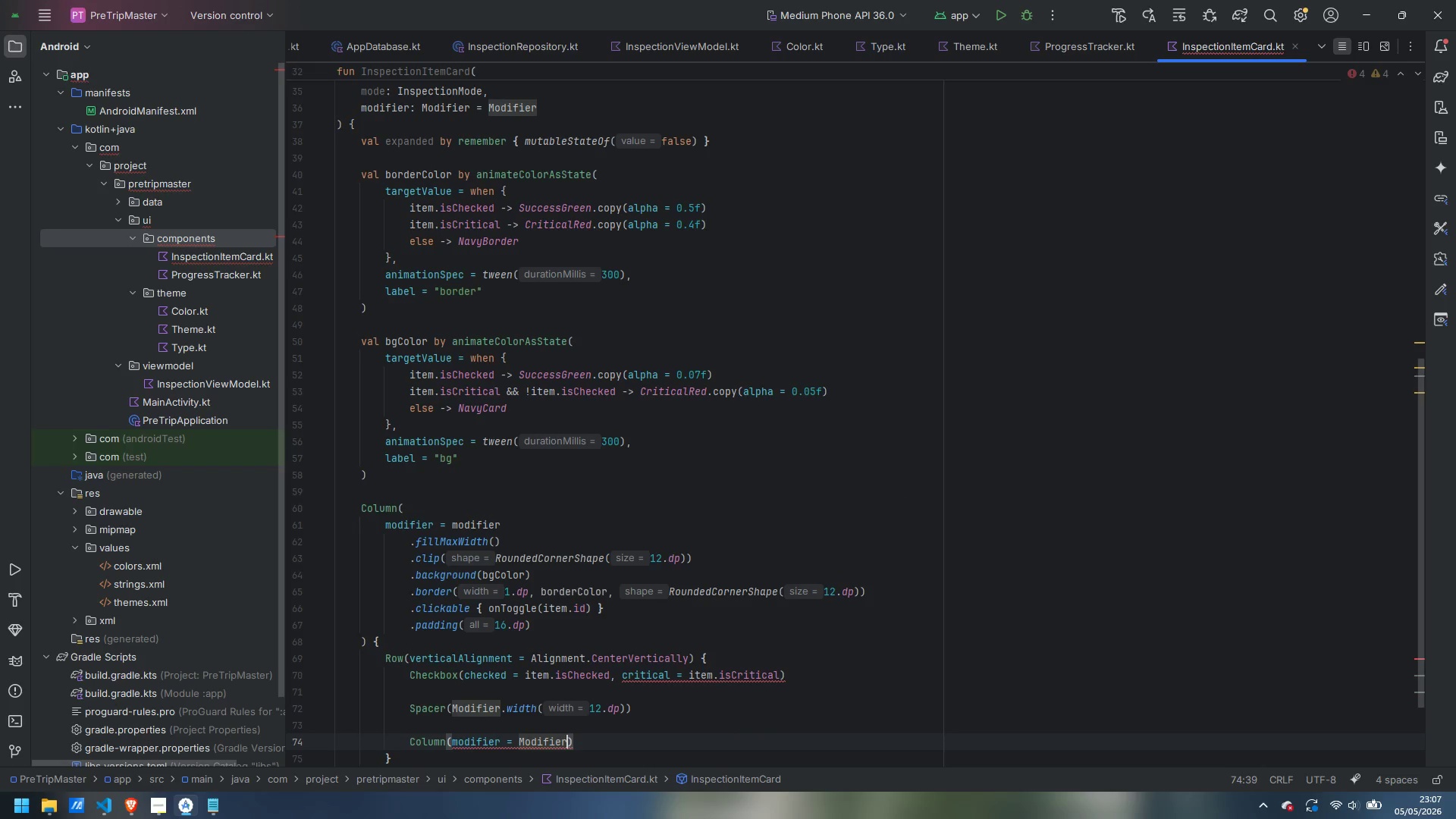 
type(.we)
 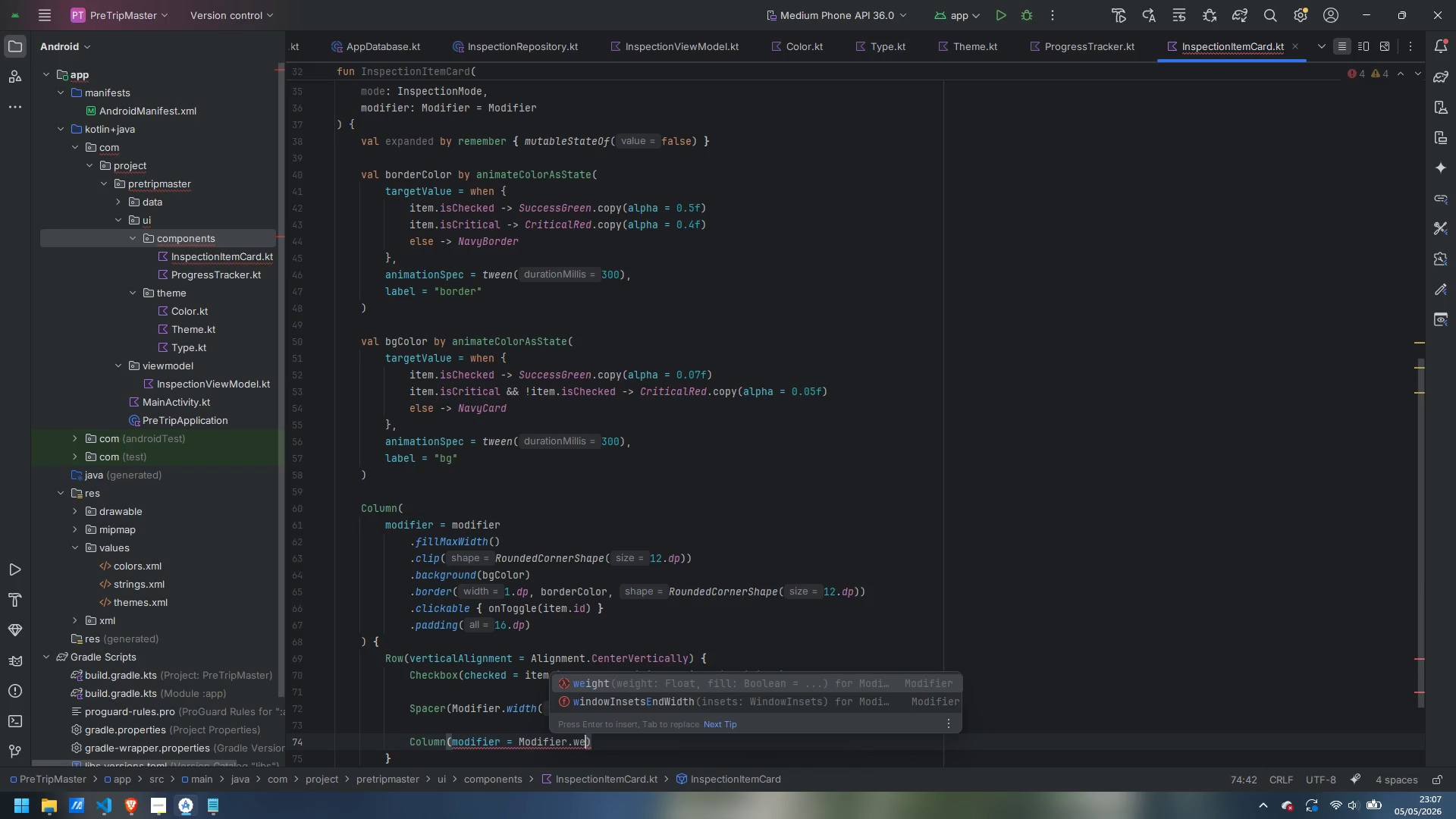 
key(Enter)
 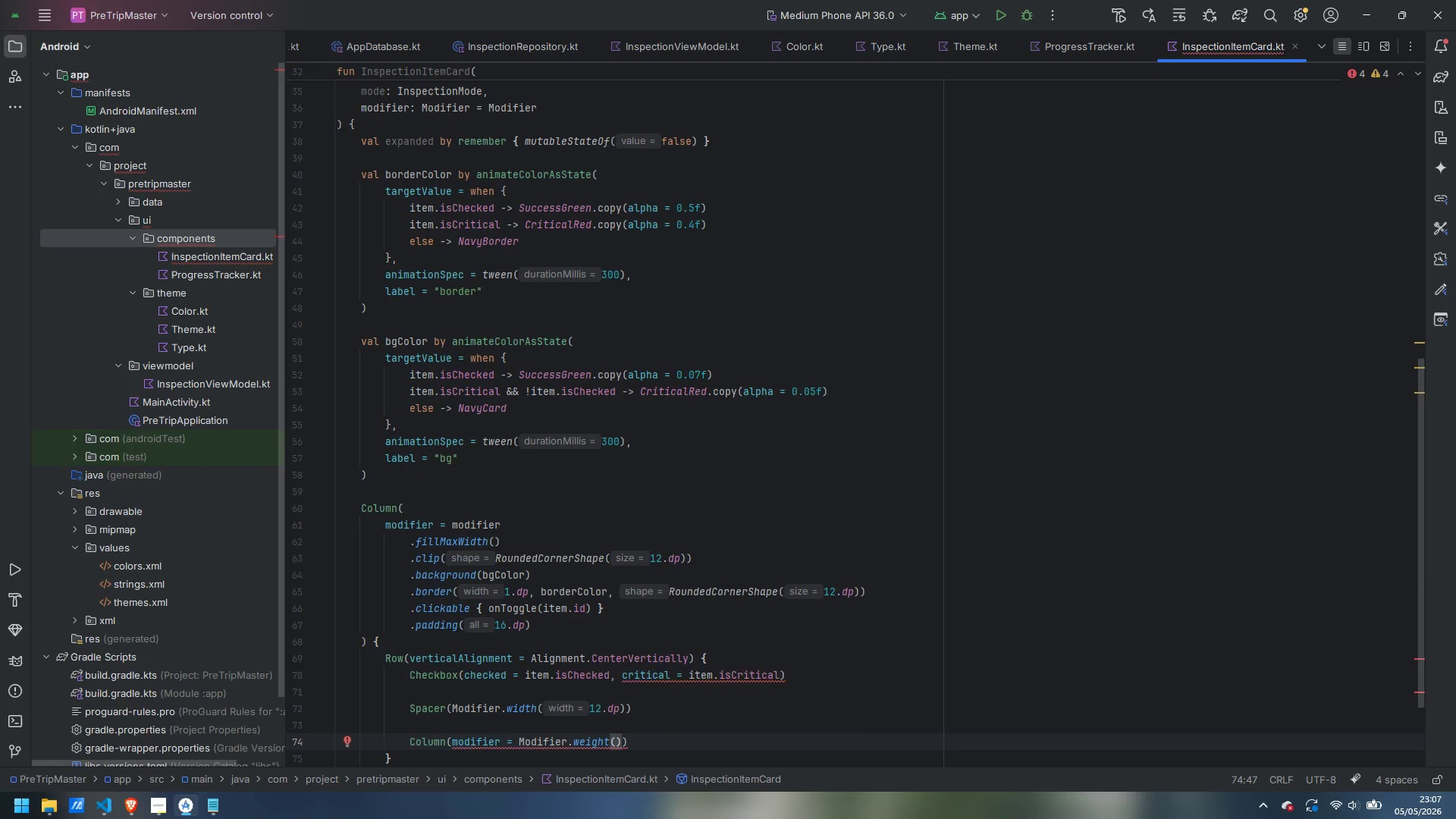 
type(1f)
 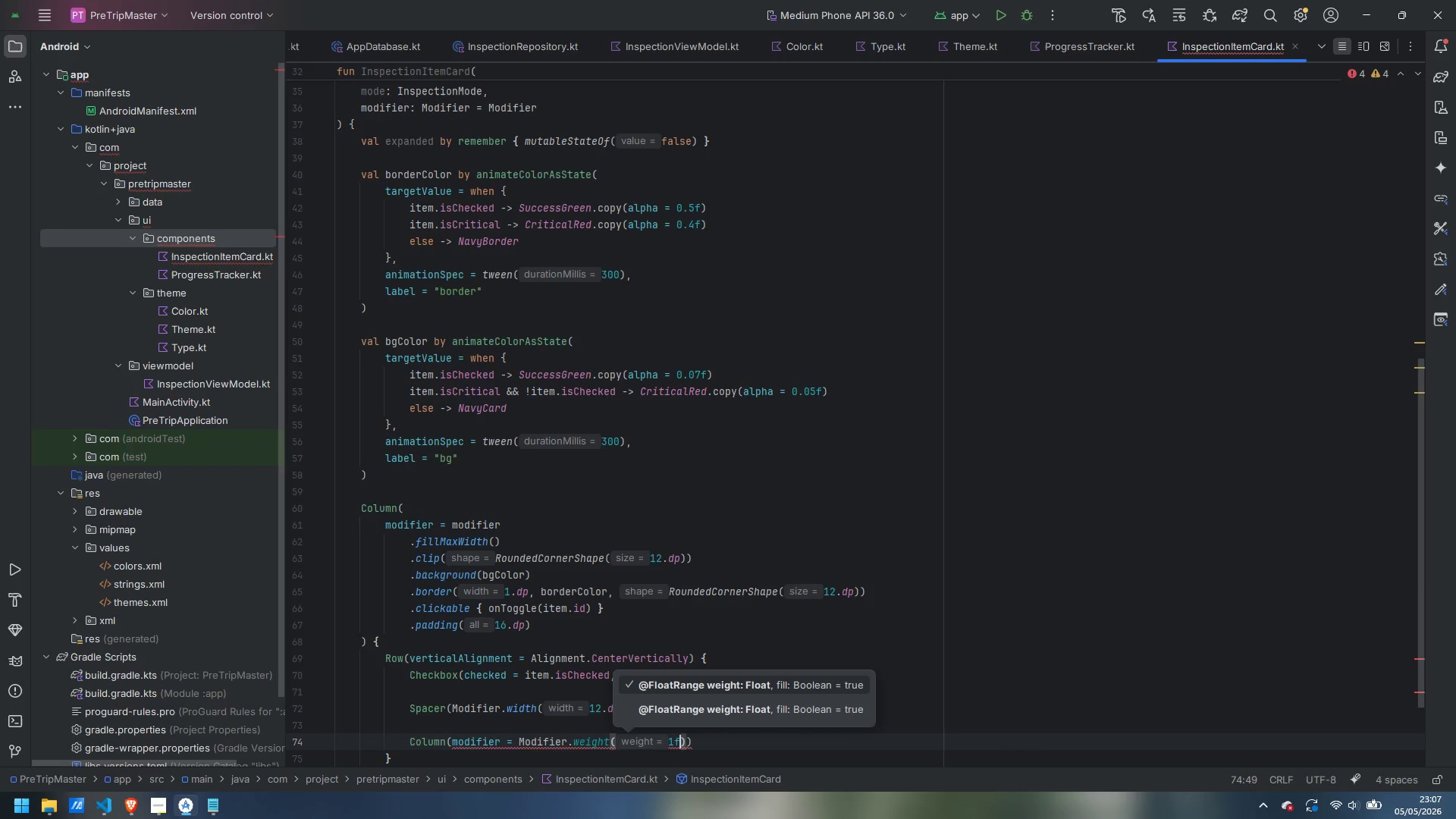 
key(ArrowRight)
 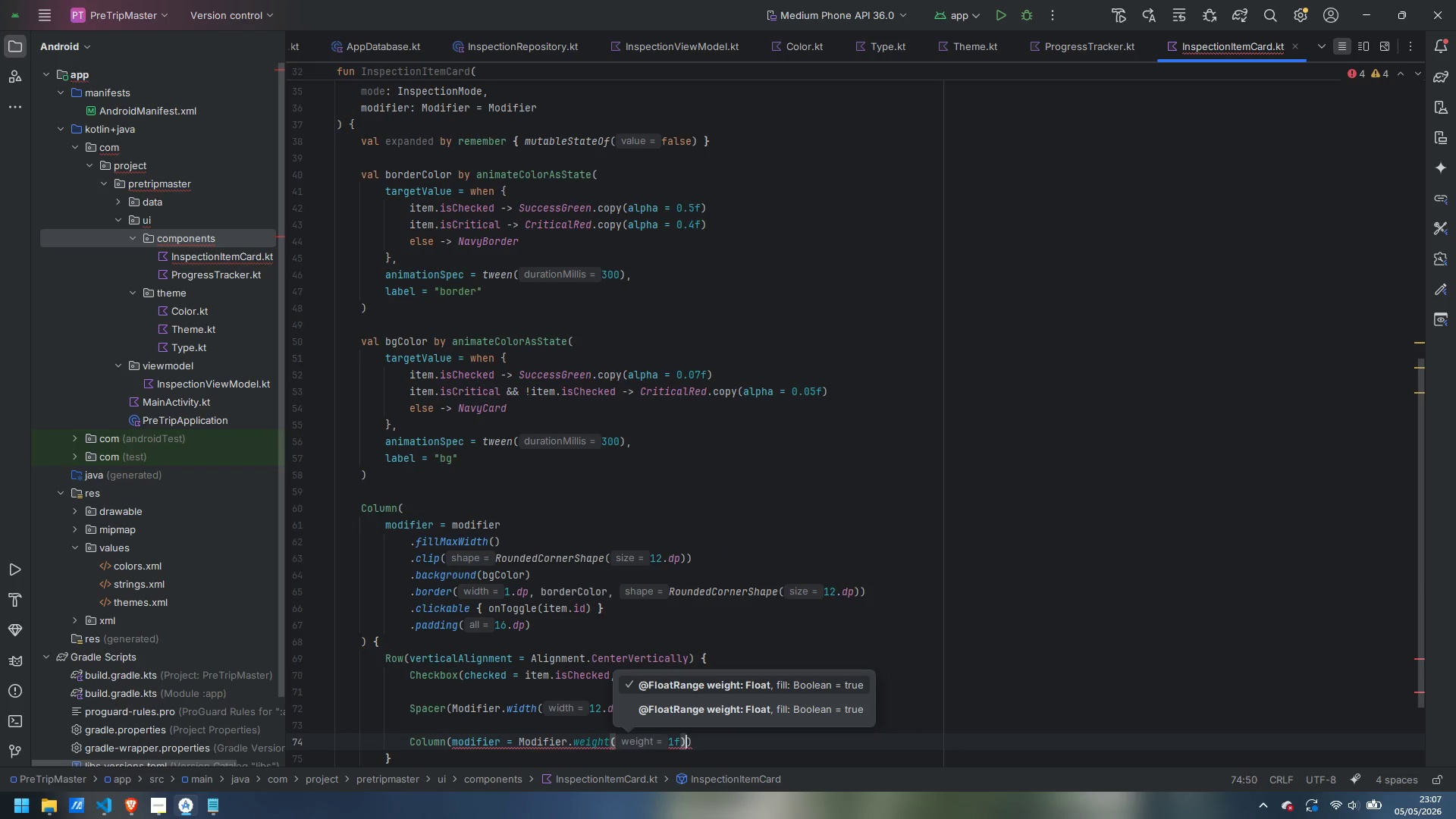 
key(ArrowRight)
 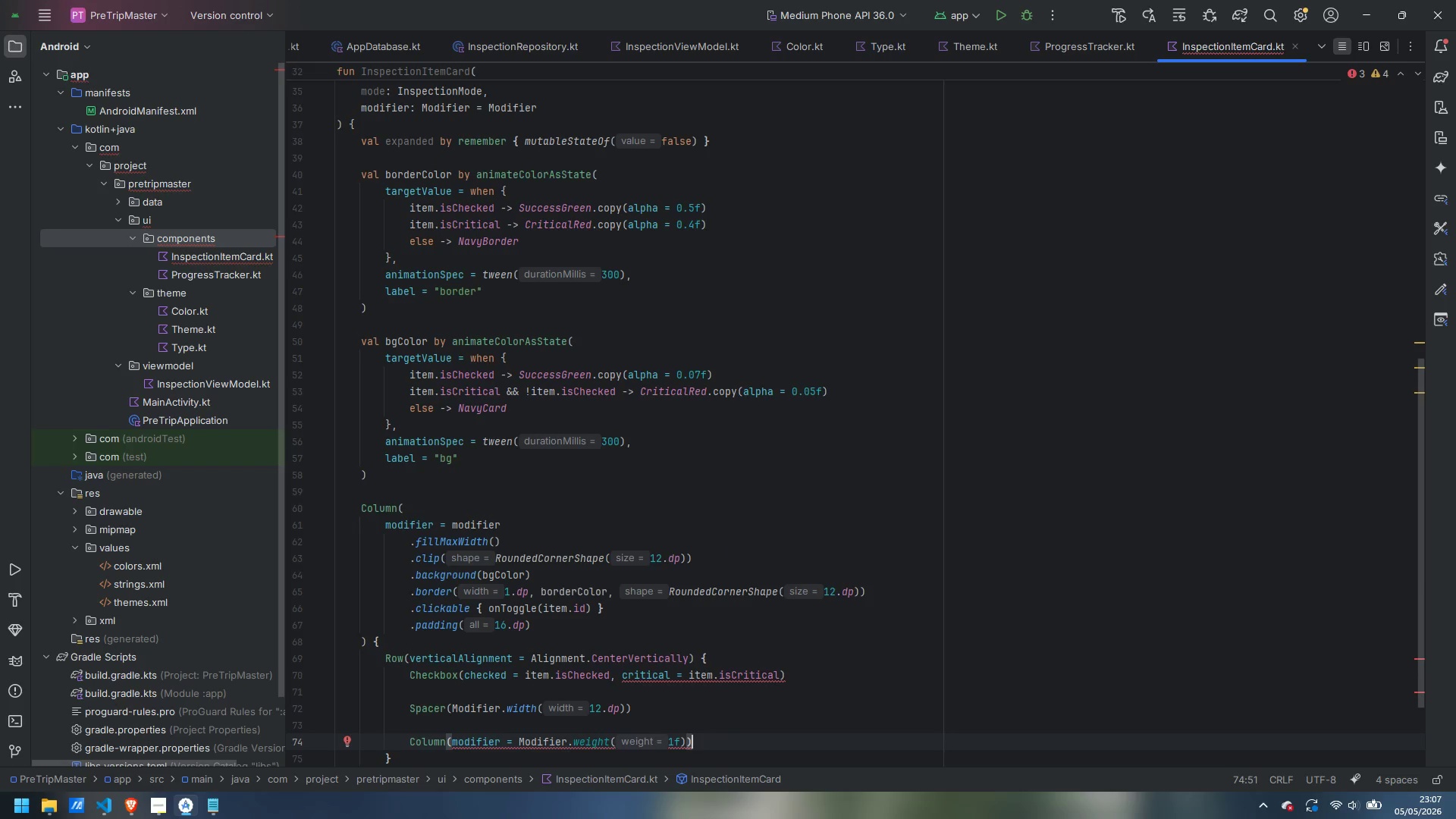 
key(Space)
 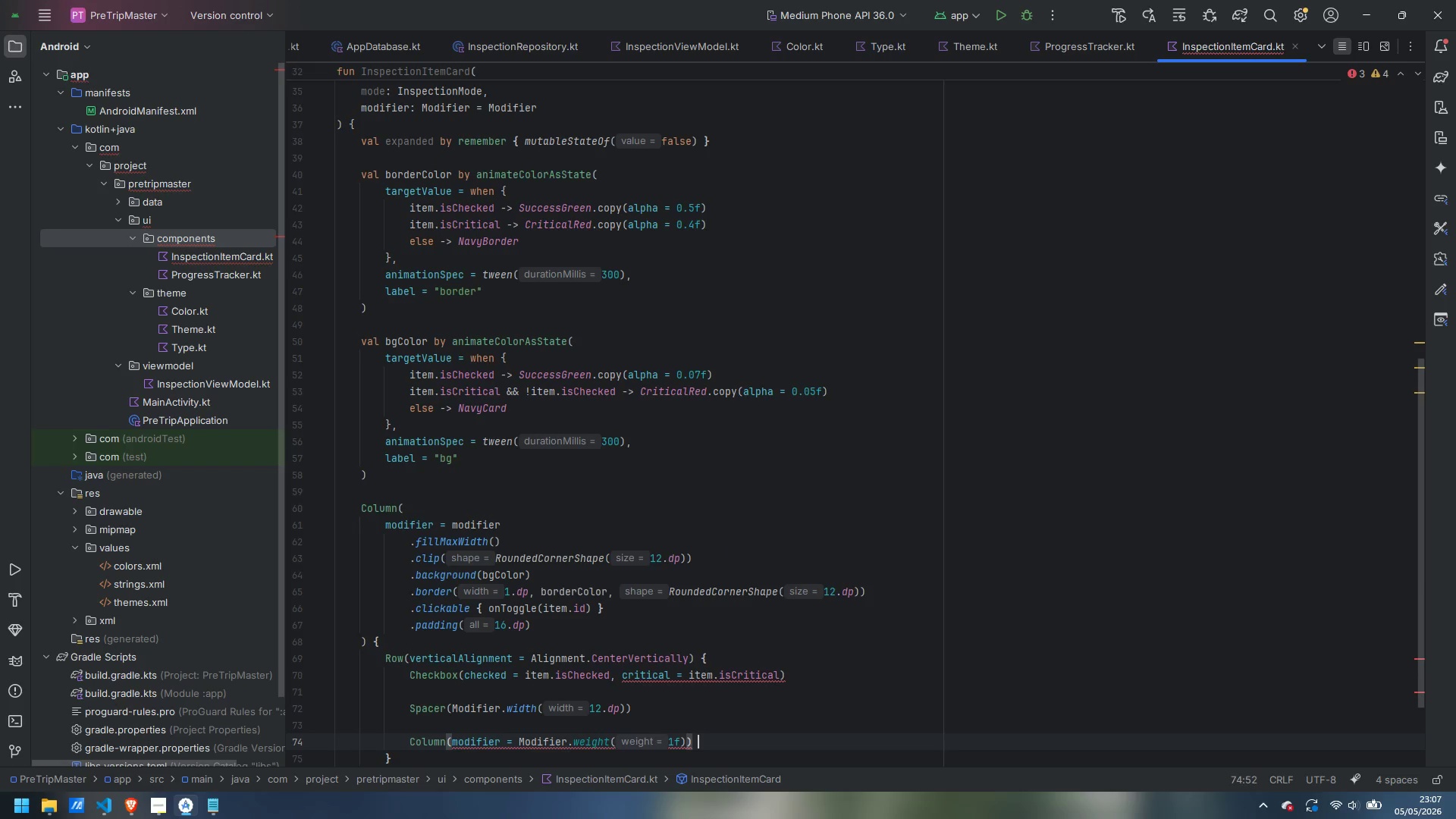 
key(Shift+ShiftLeft)
 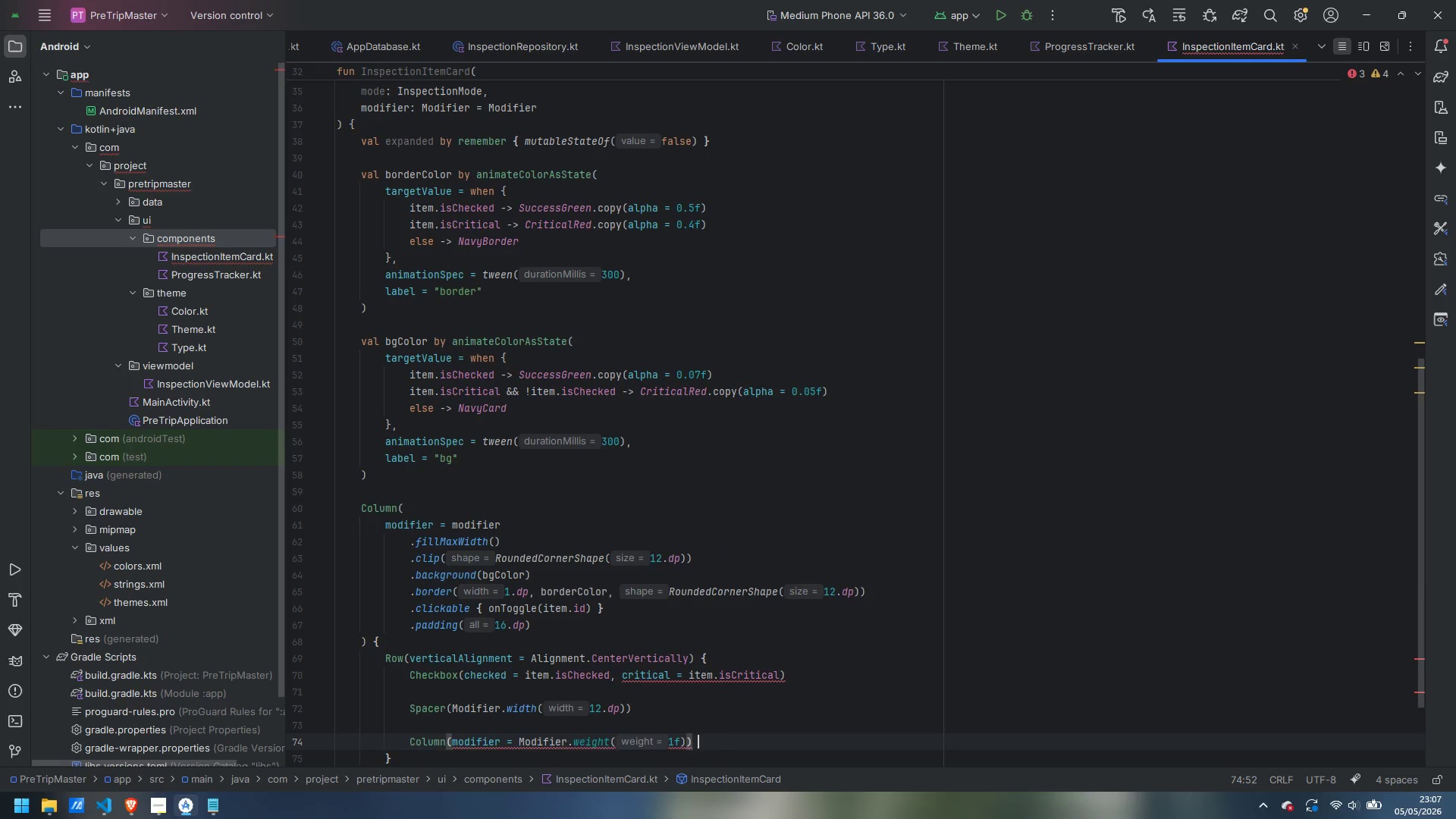 
key(Shift+BracketLeft)
 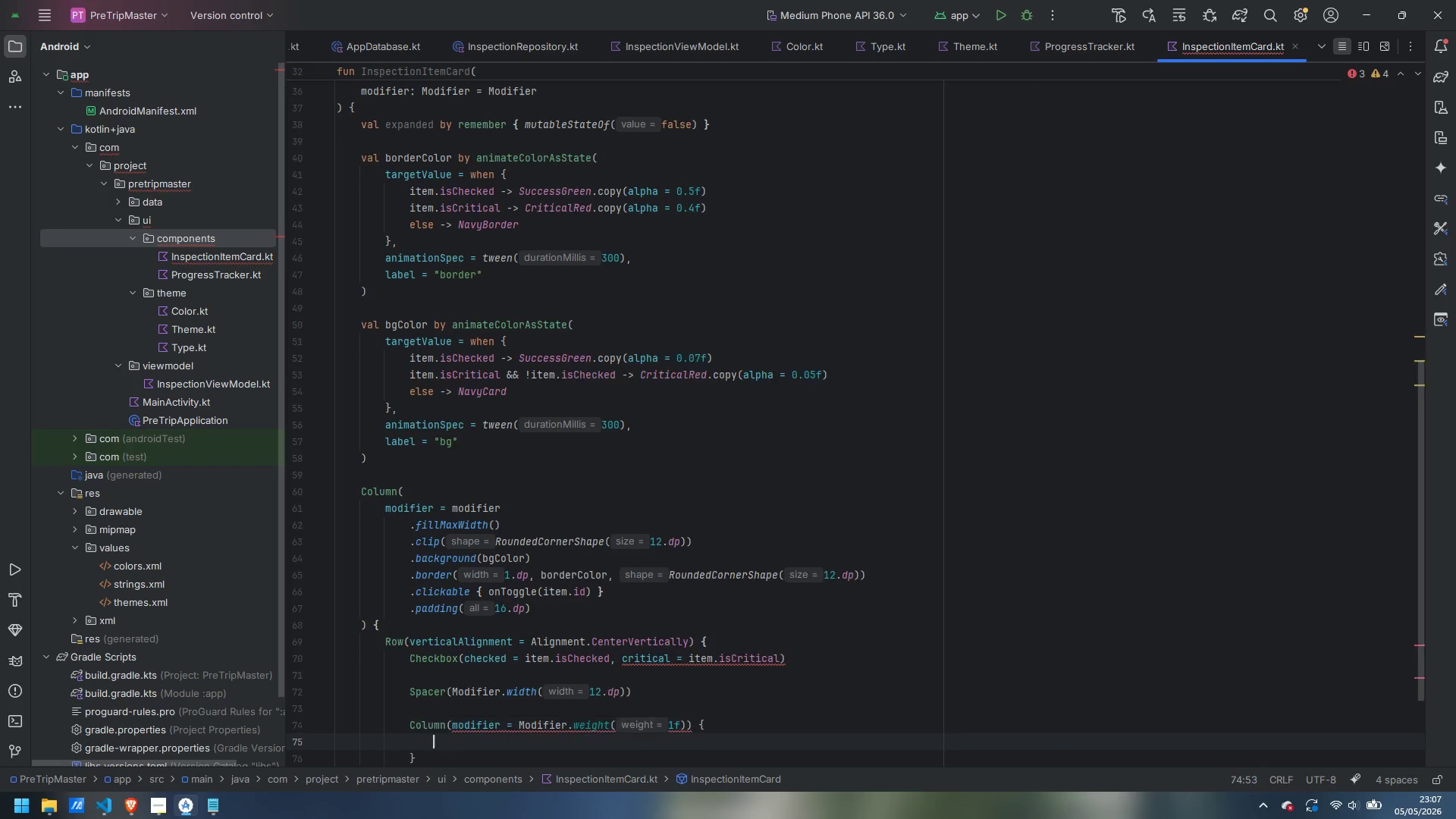 
key(Enter)
 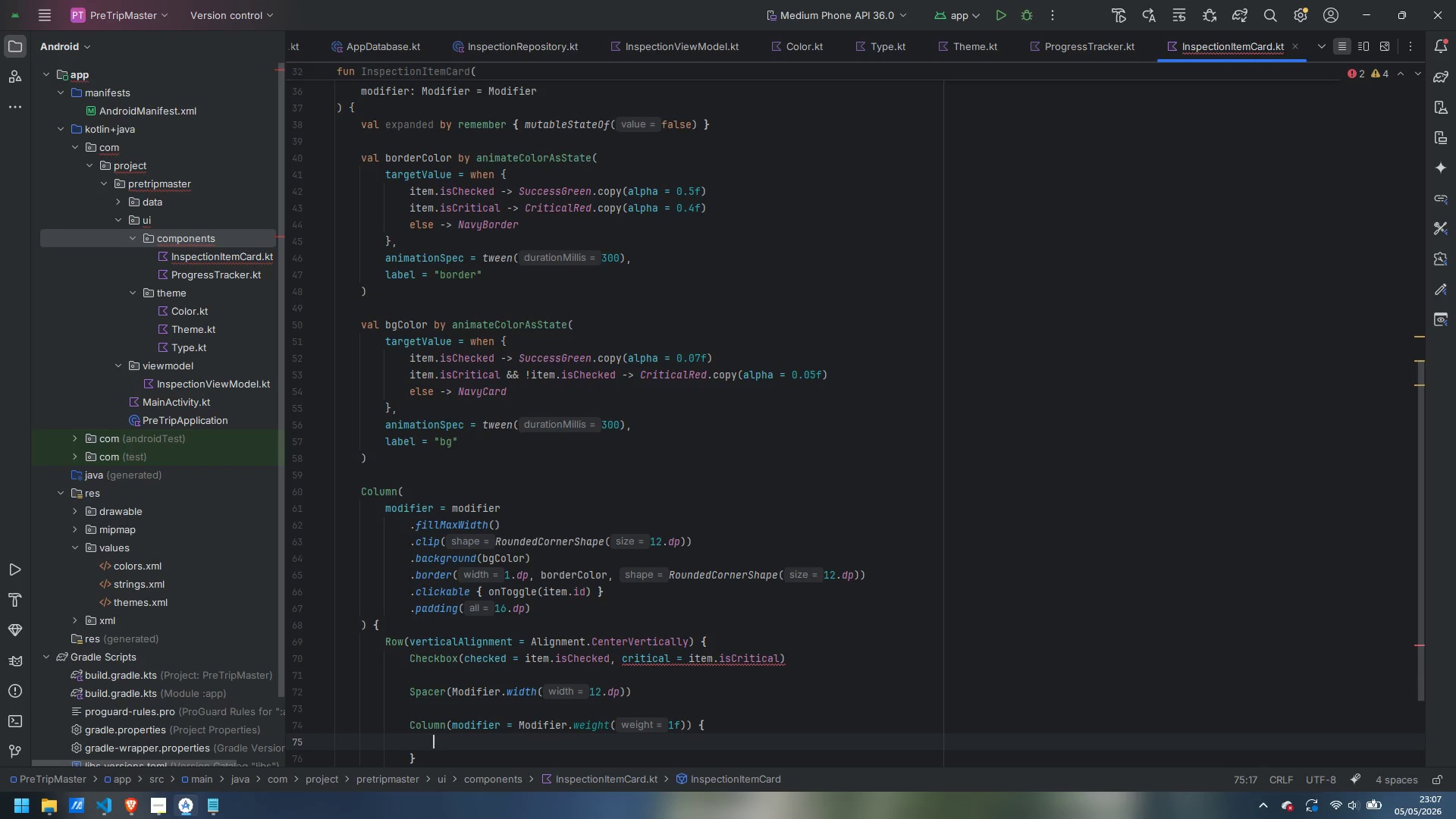 
type(Row)
 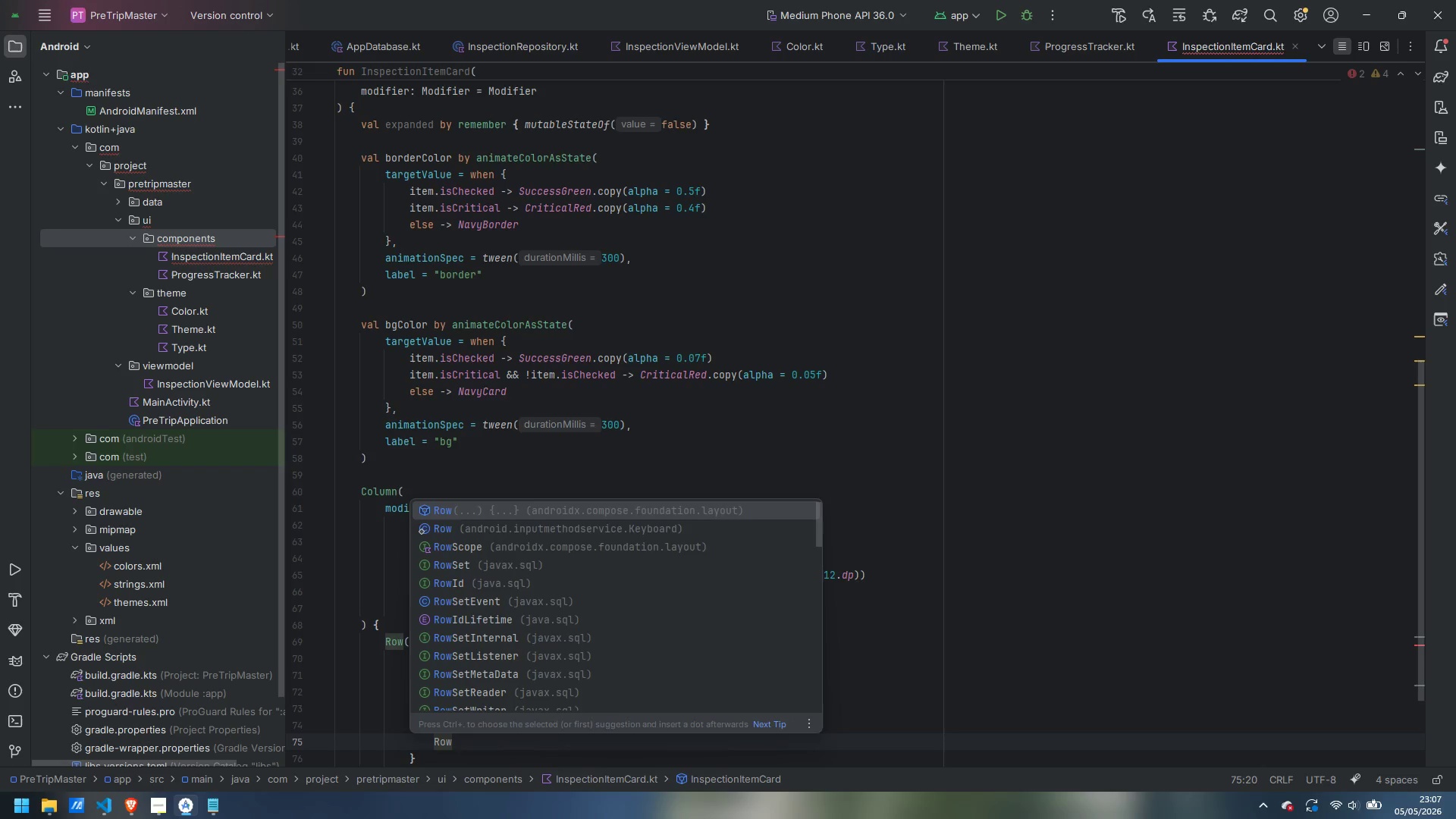 
key(Enter)
 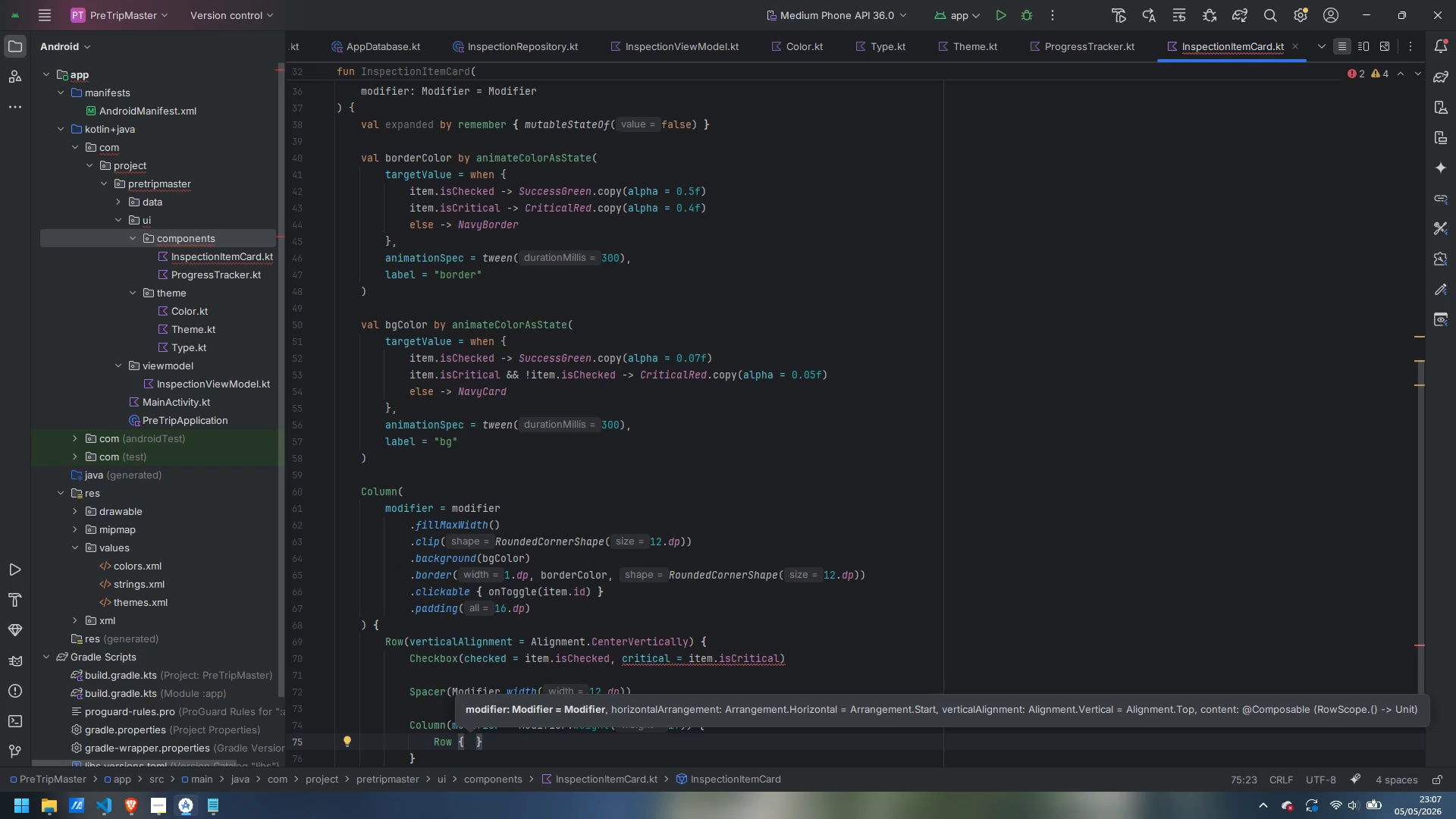 
key(Control+ArrowLeft)
 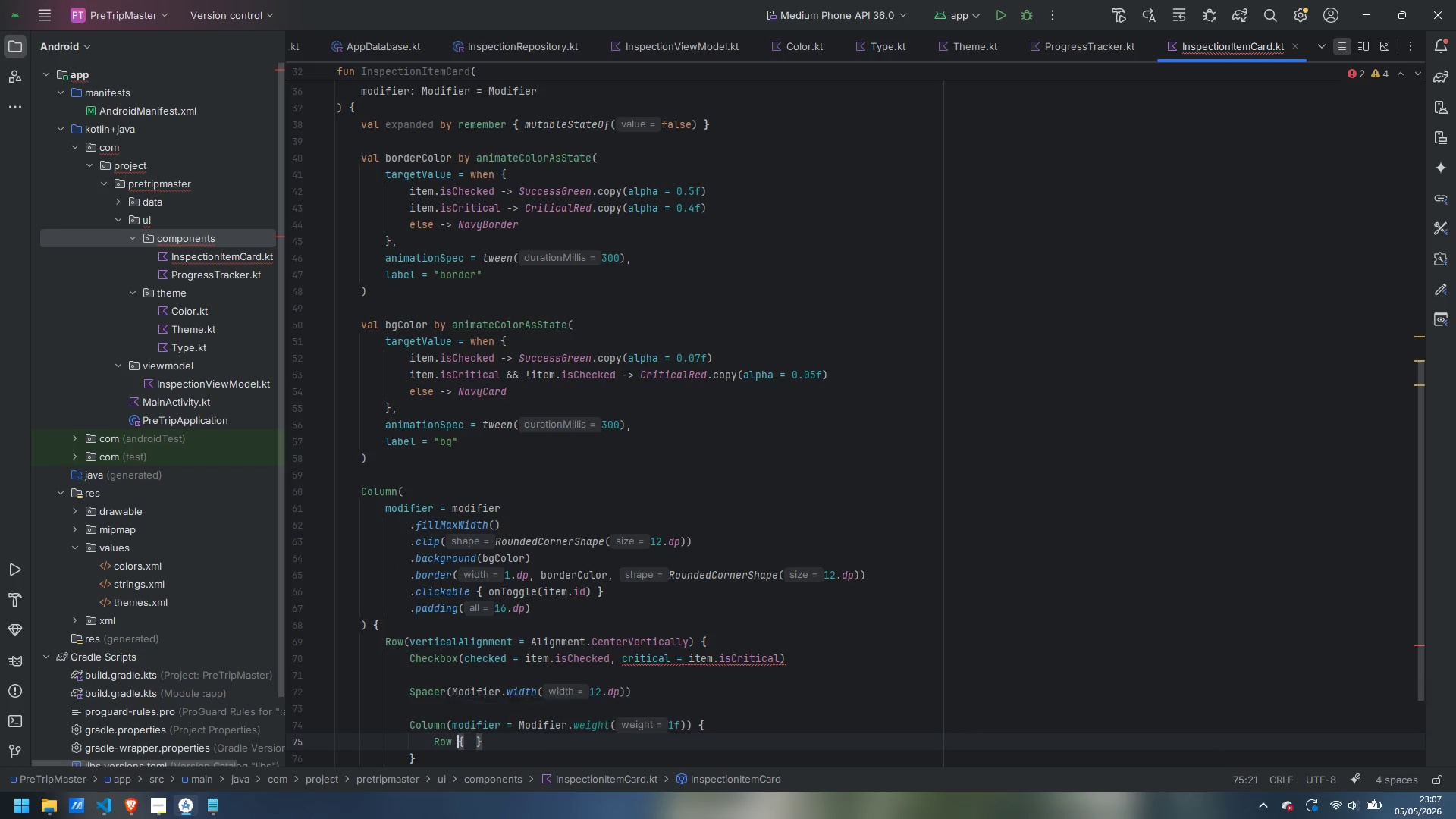 
key(ArrowLeft)
 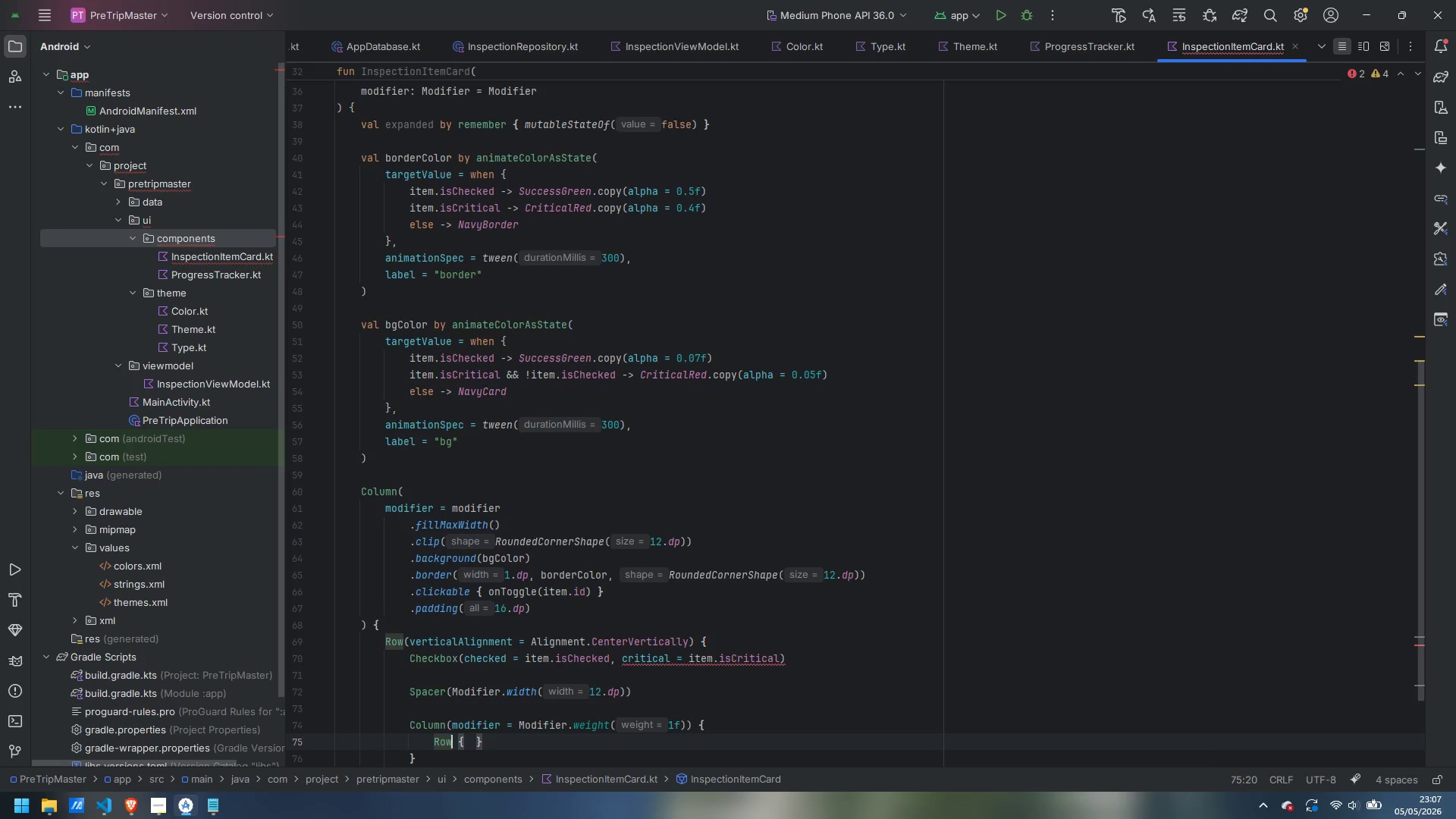 
type((veri)
key(Backspace)
 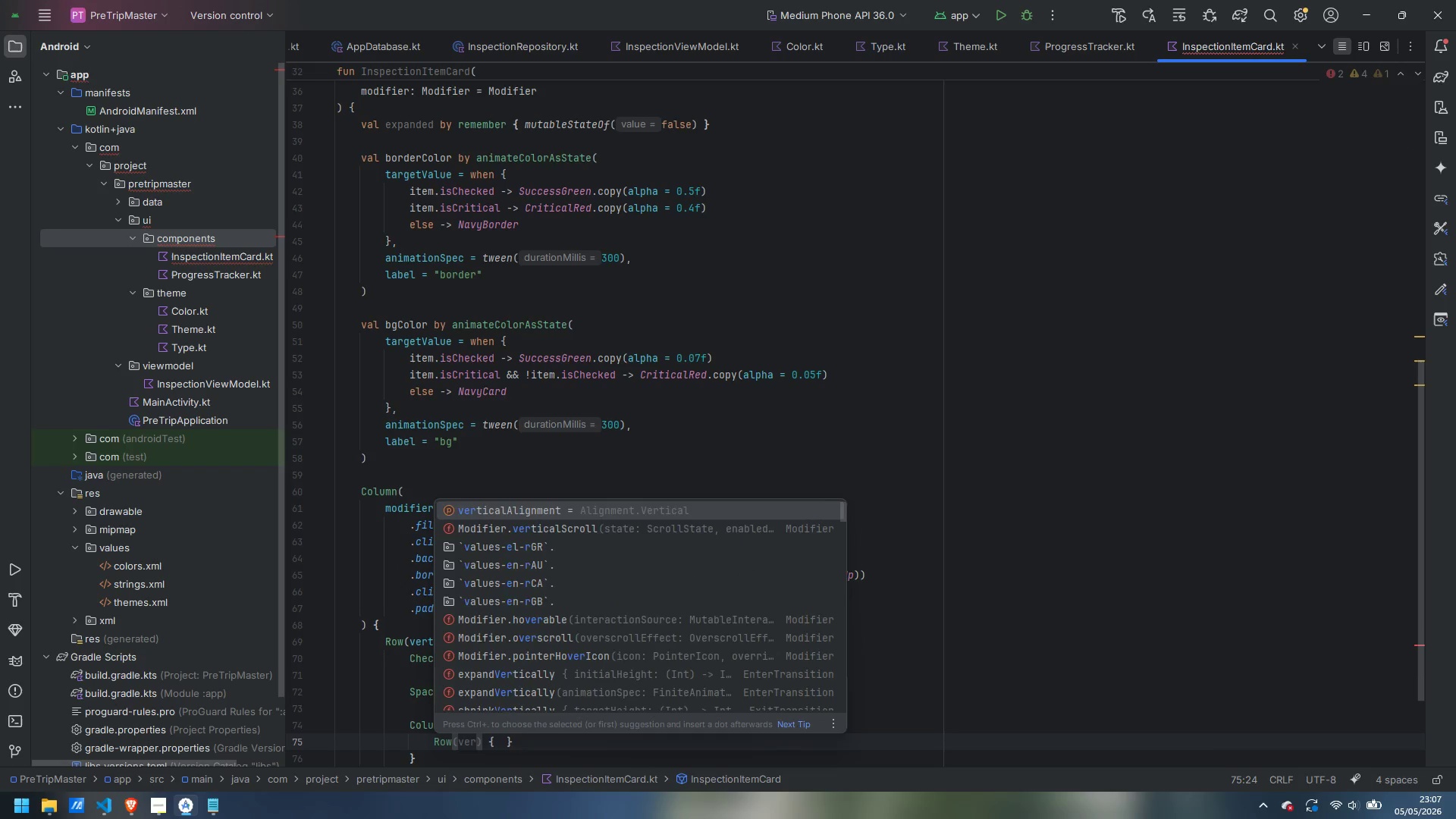 
key(Enter)
 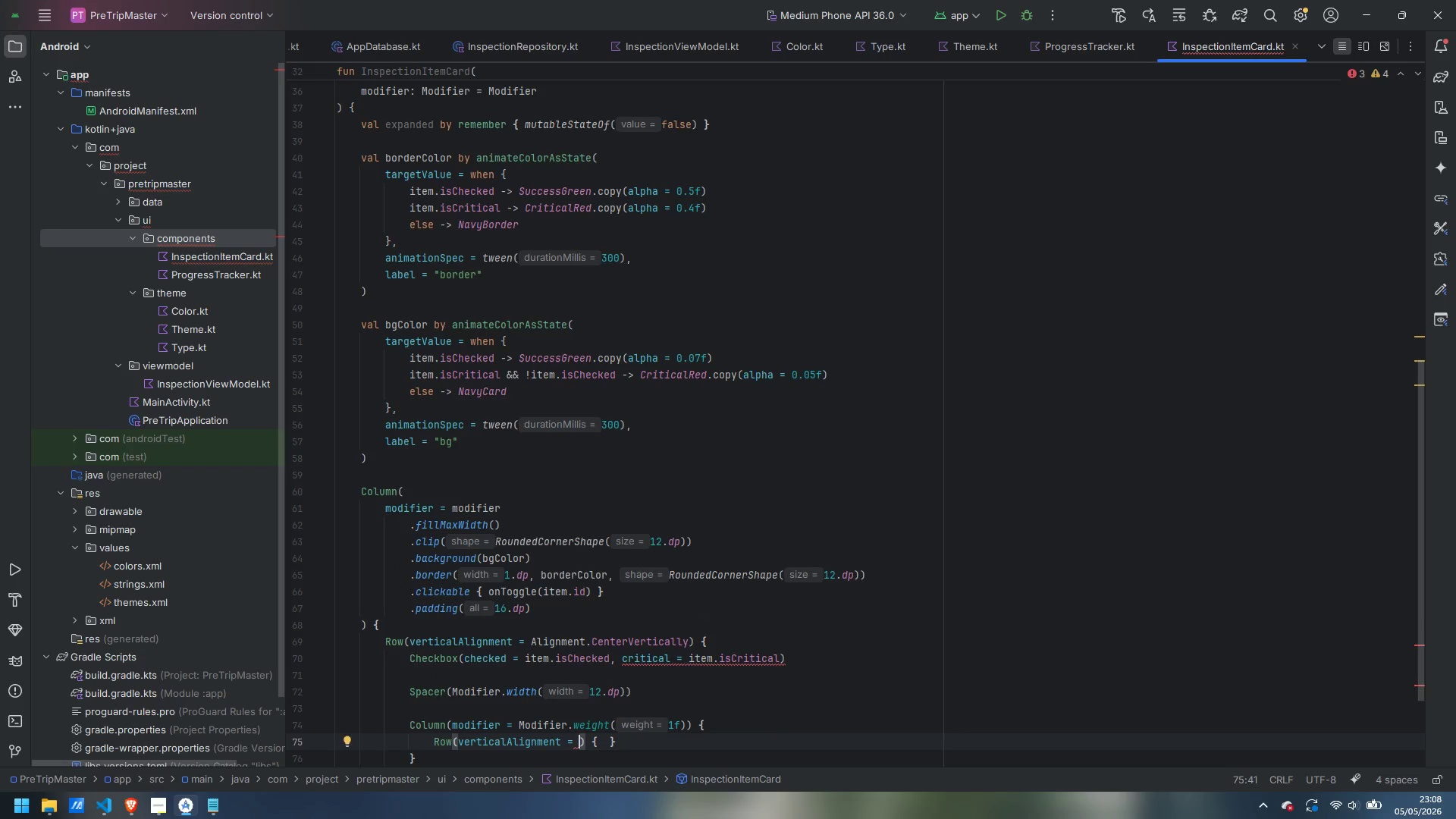 
type(Alignment)
 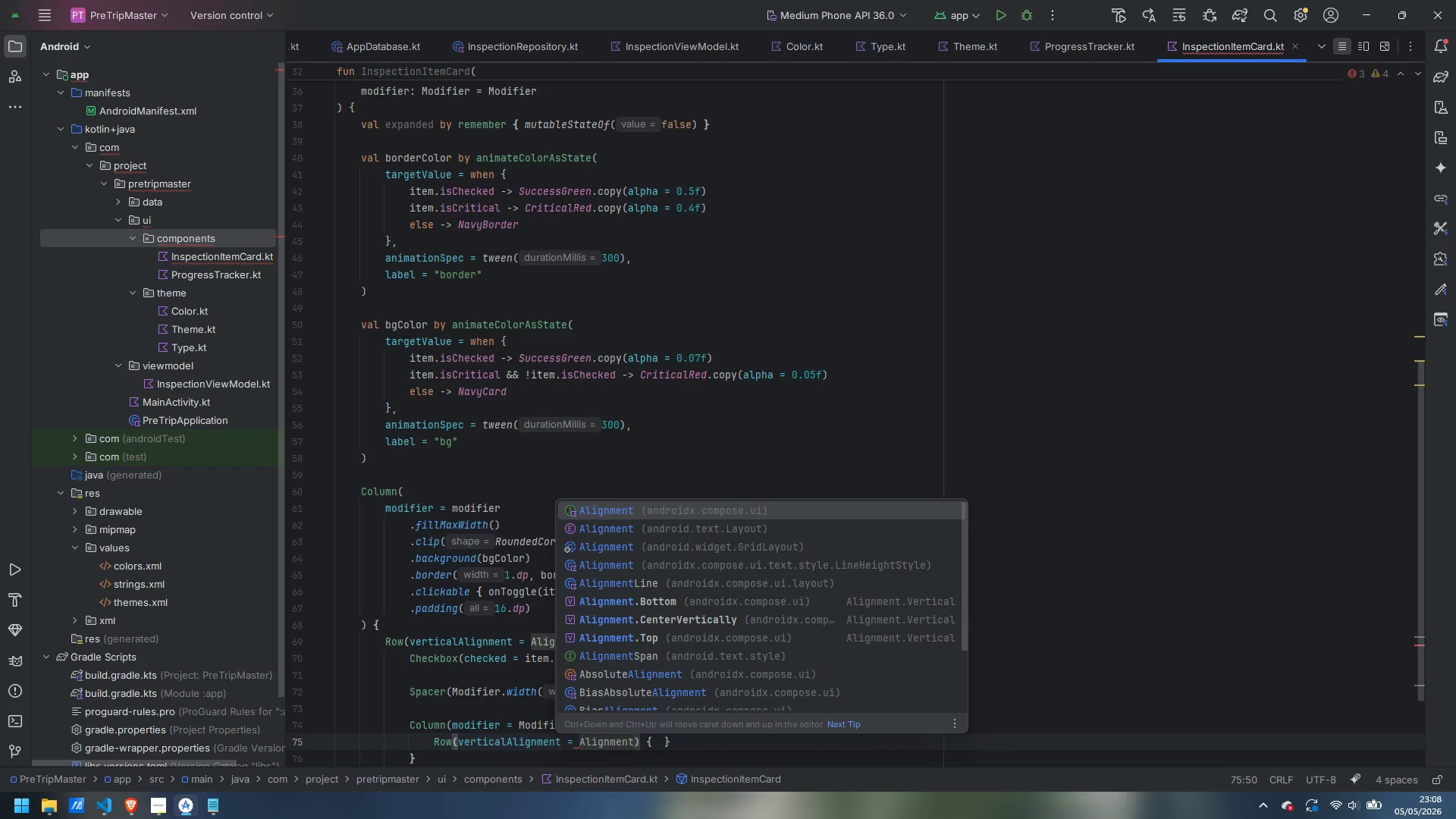 
key(Enter)
 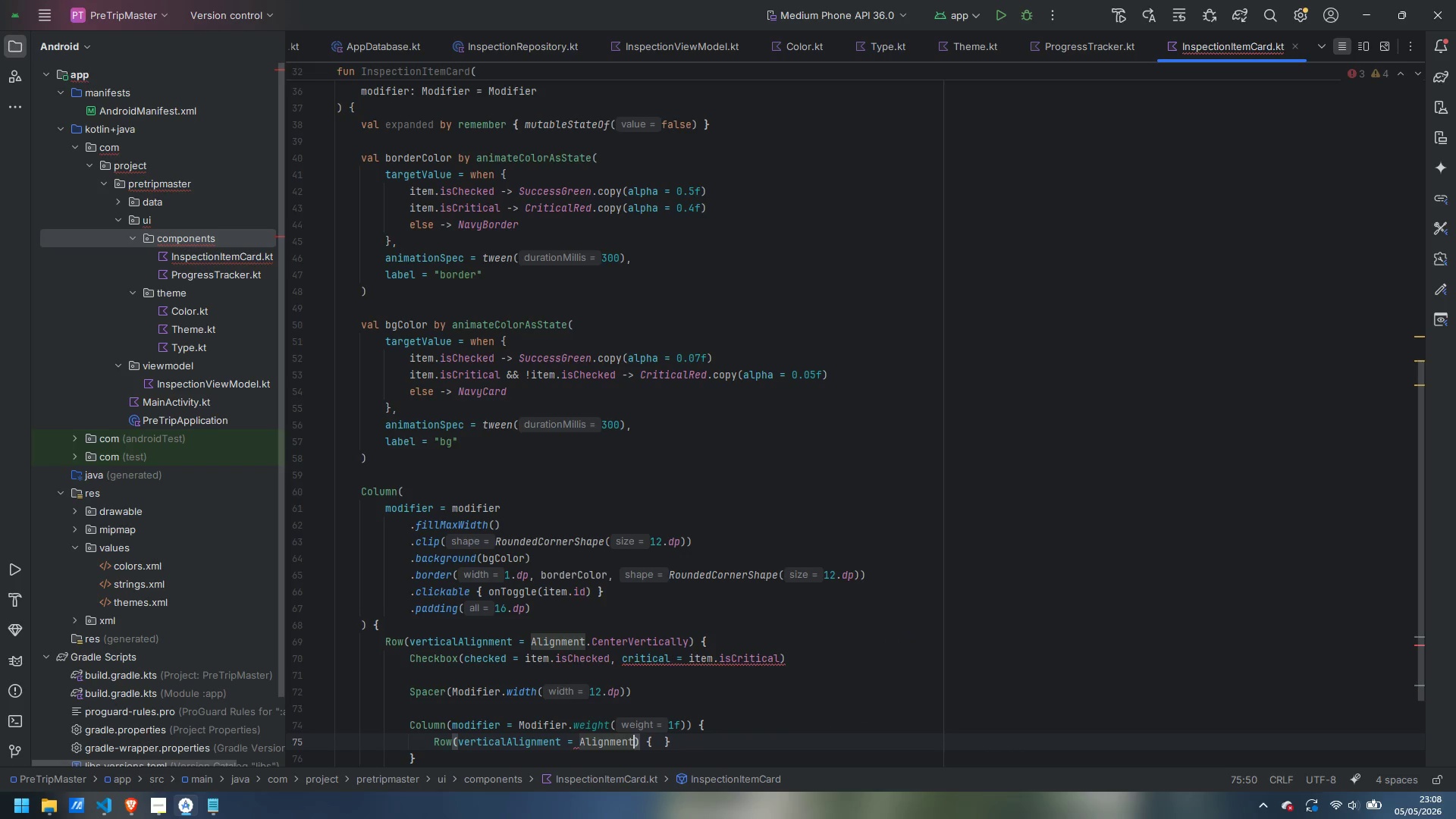 
key(Period)
 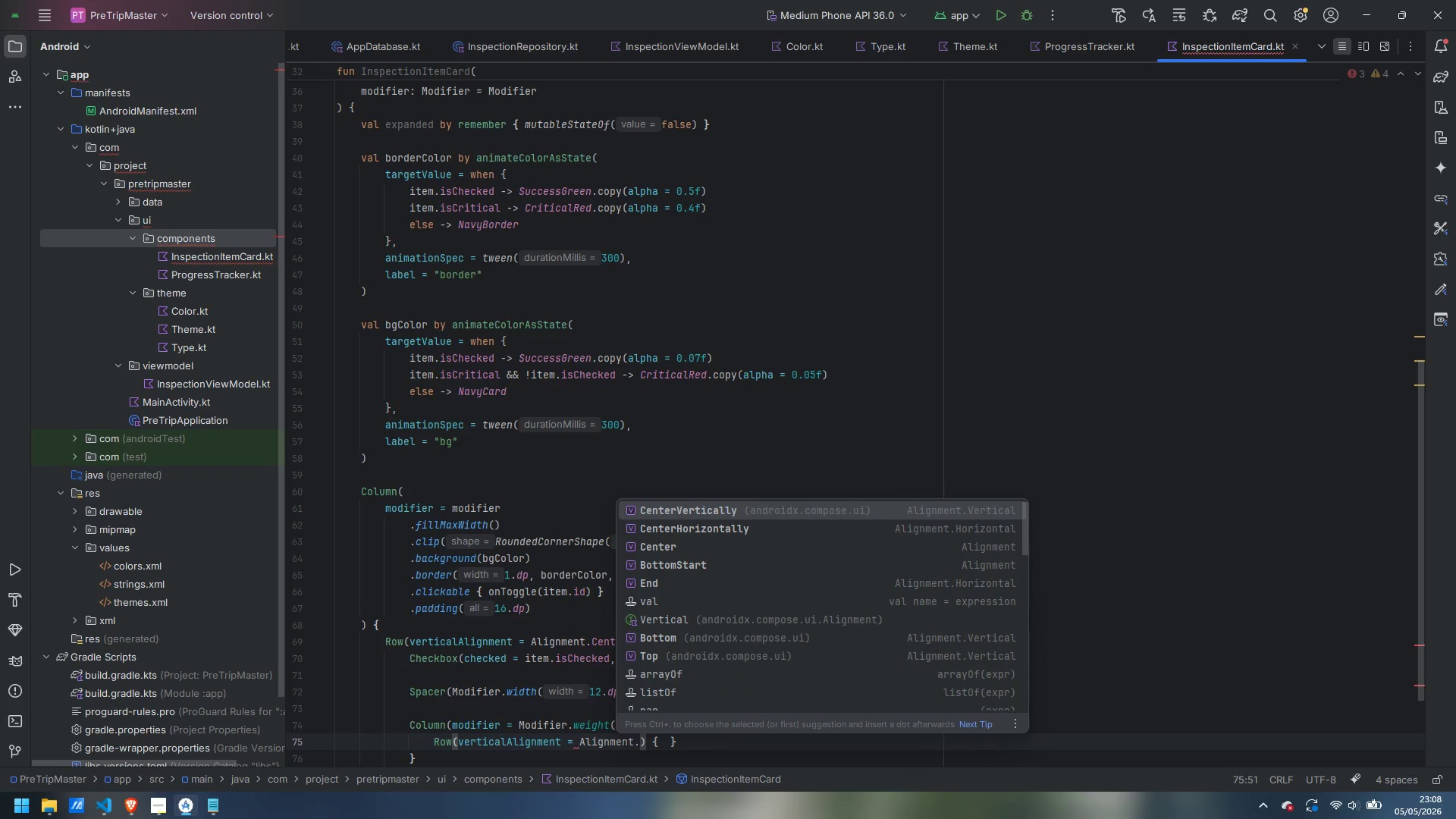 
key(Enter)
 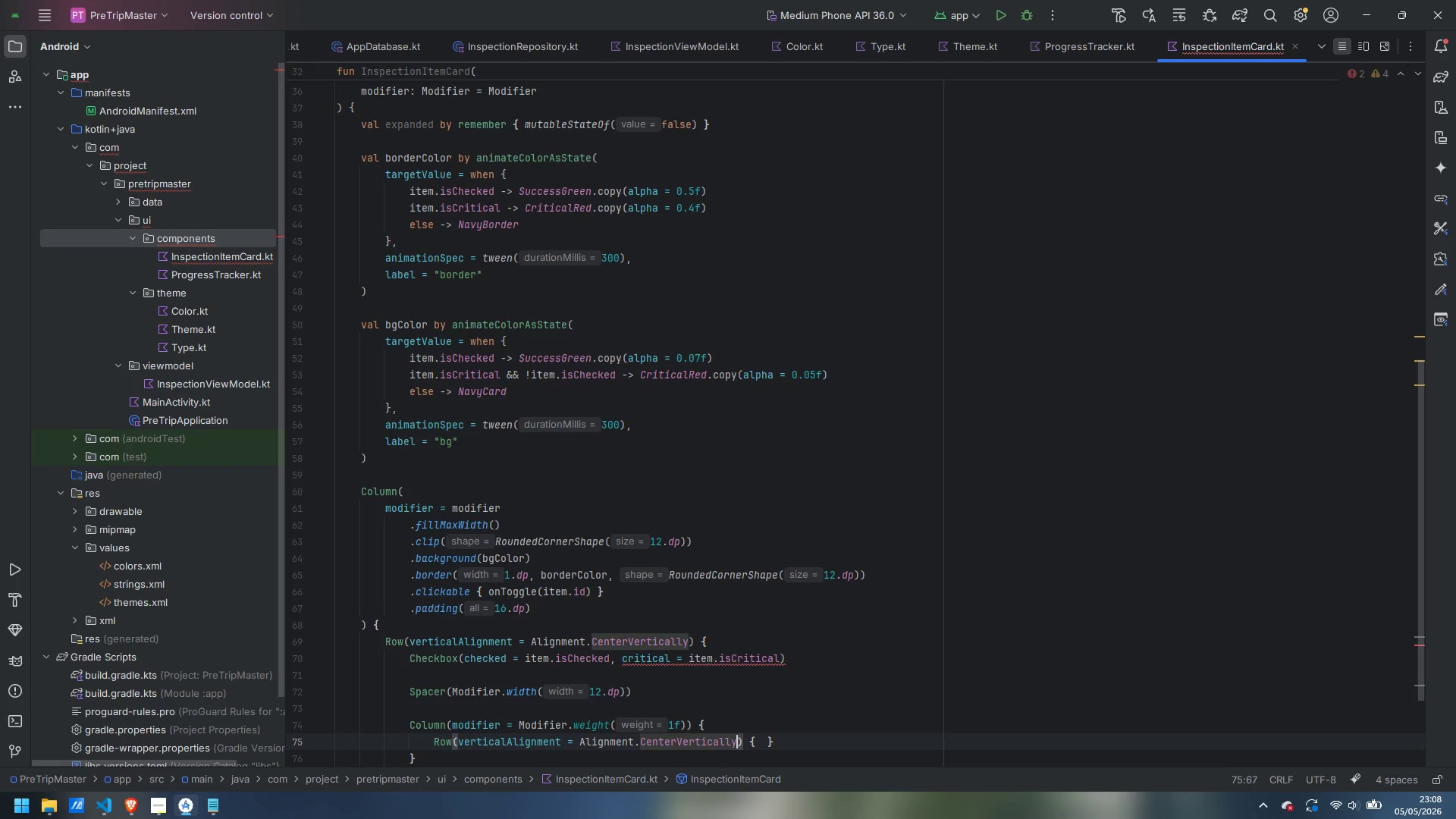 
key(ArrowRight)
 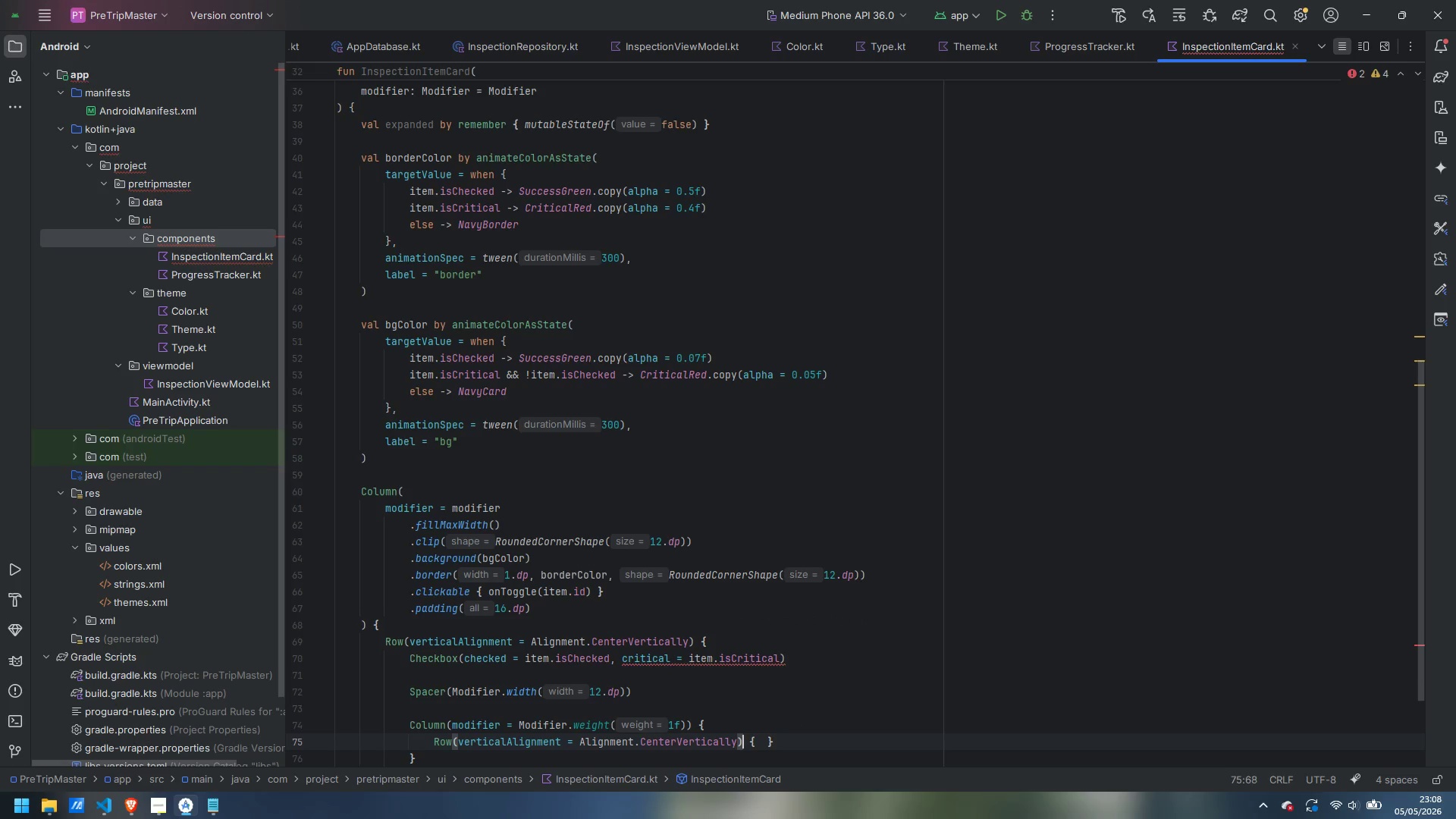 
key(ArrowRight)
 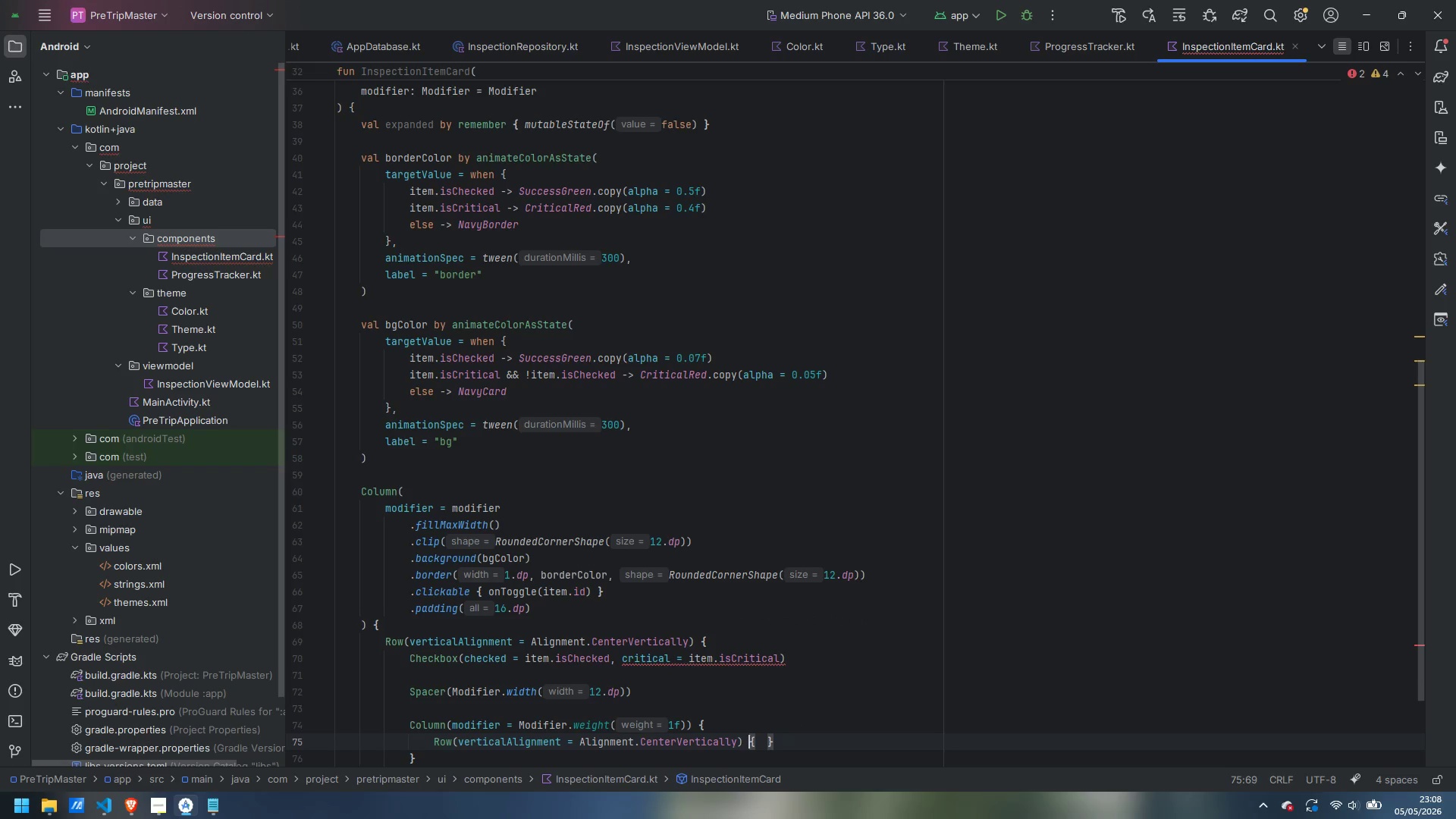 
key(ArrowRight)
 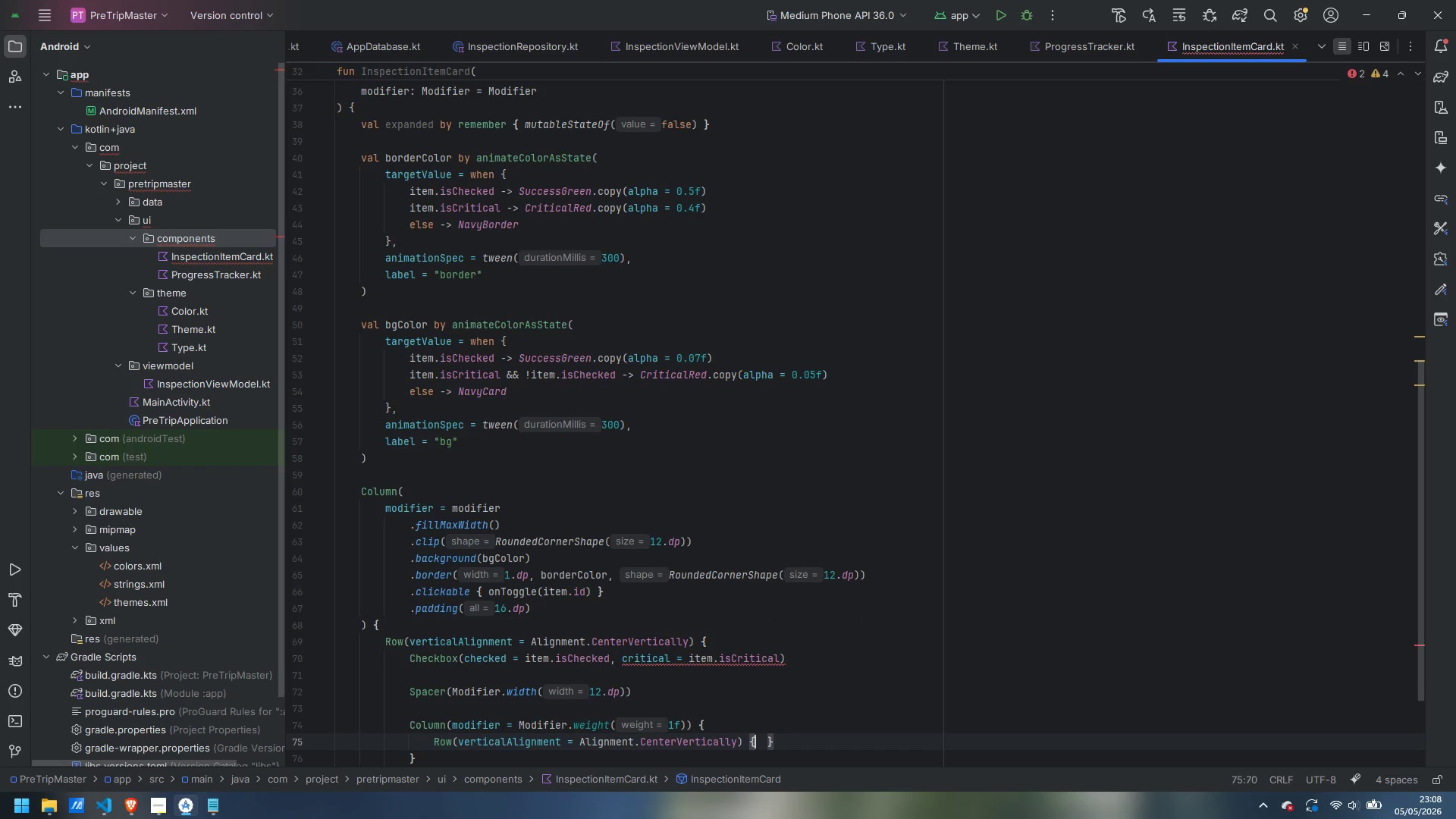 
key(ArrowRight)
 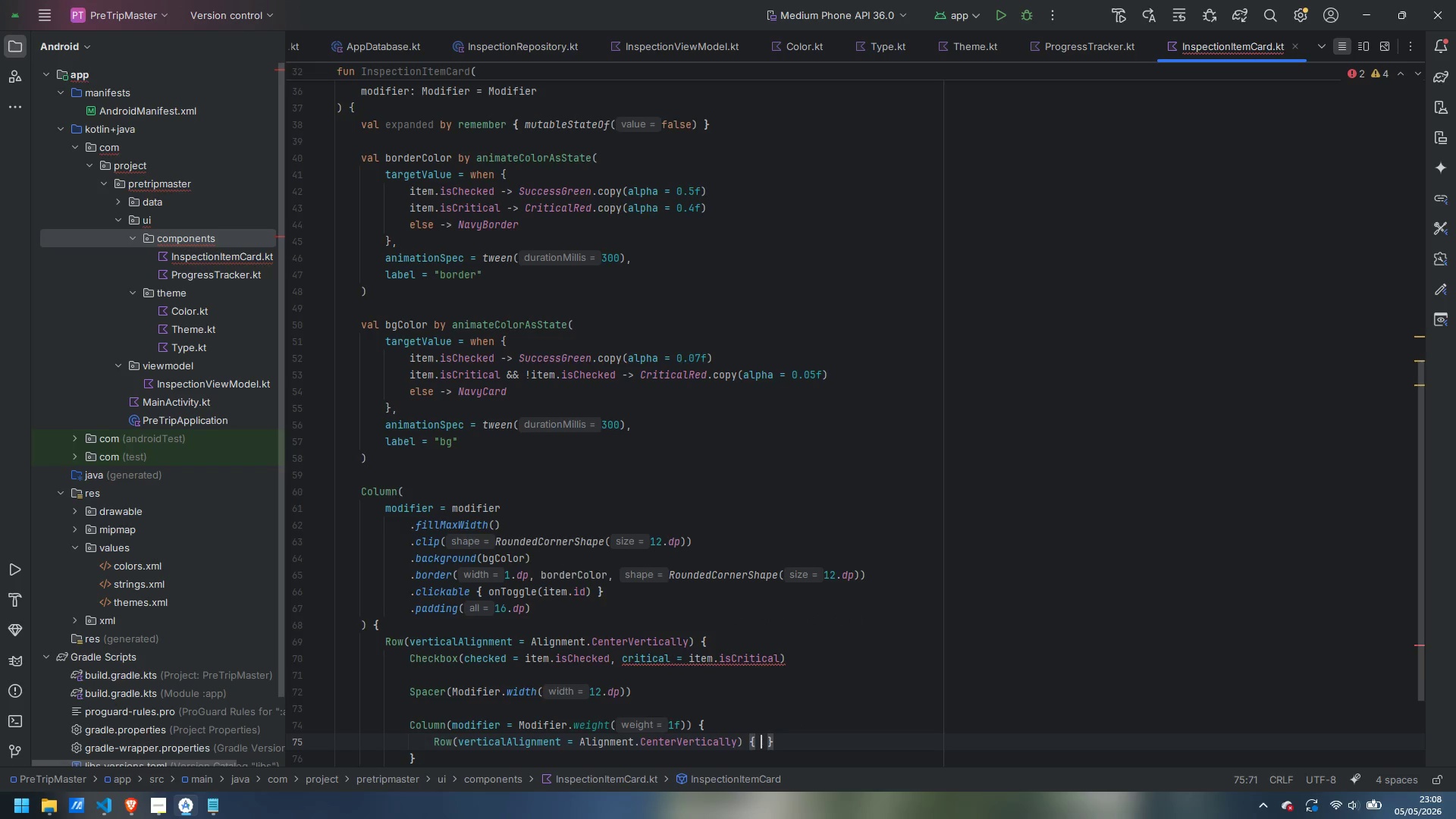 
key(Enter)
 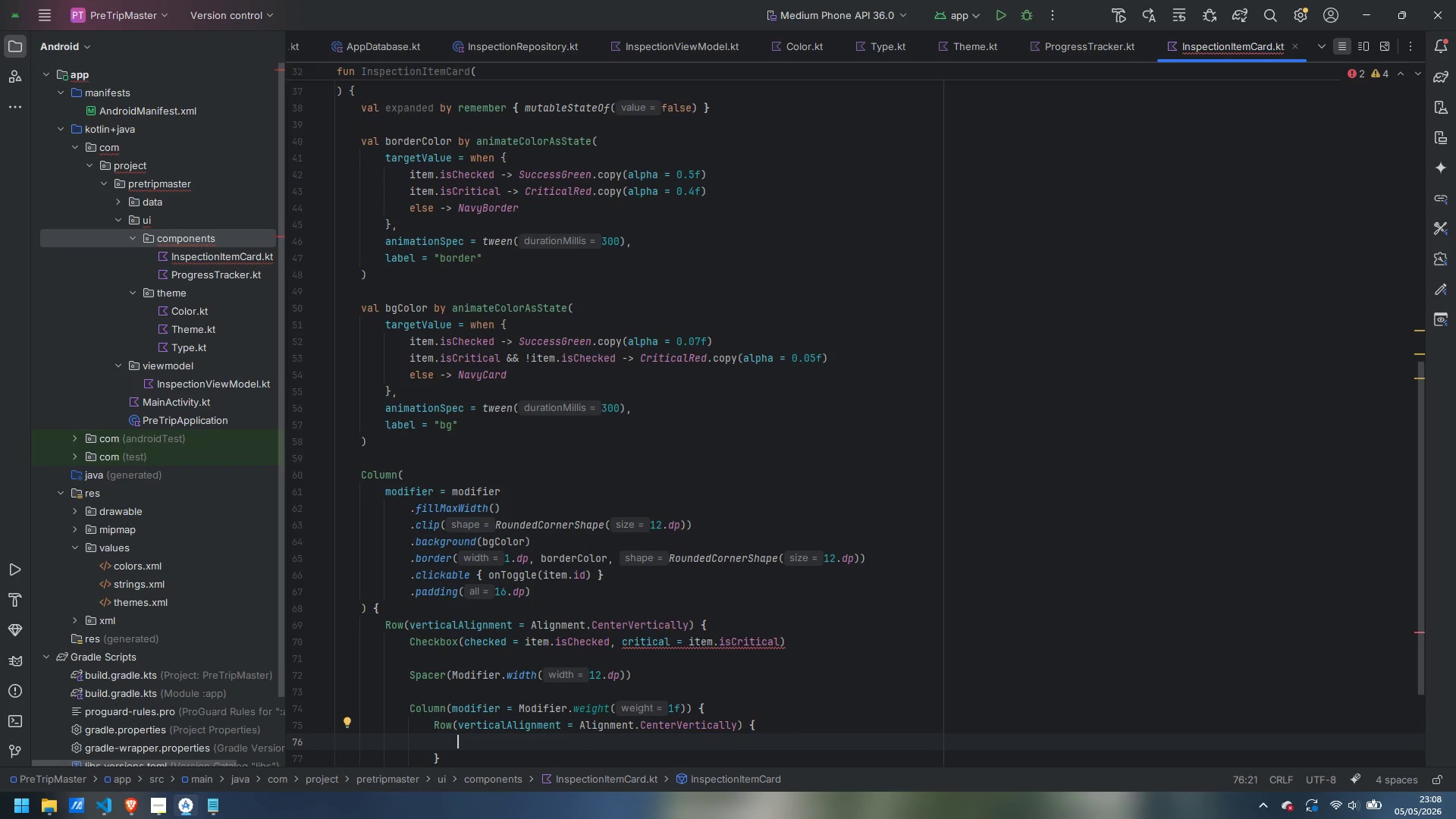 
type(Text)
 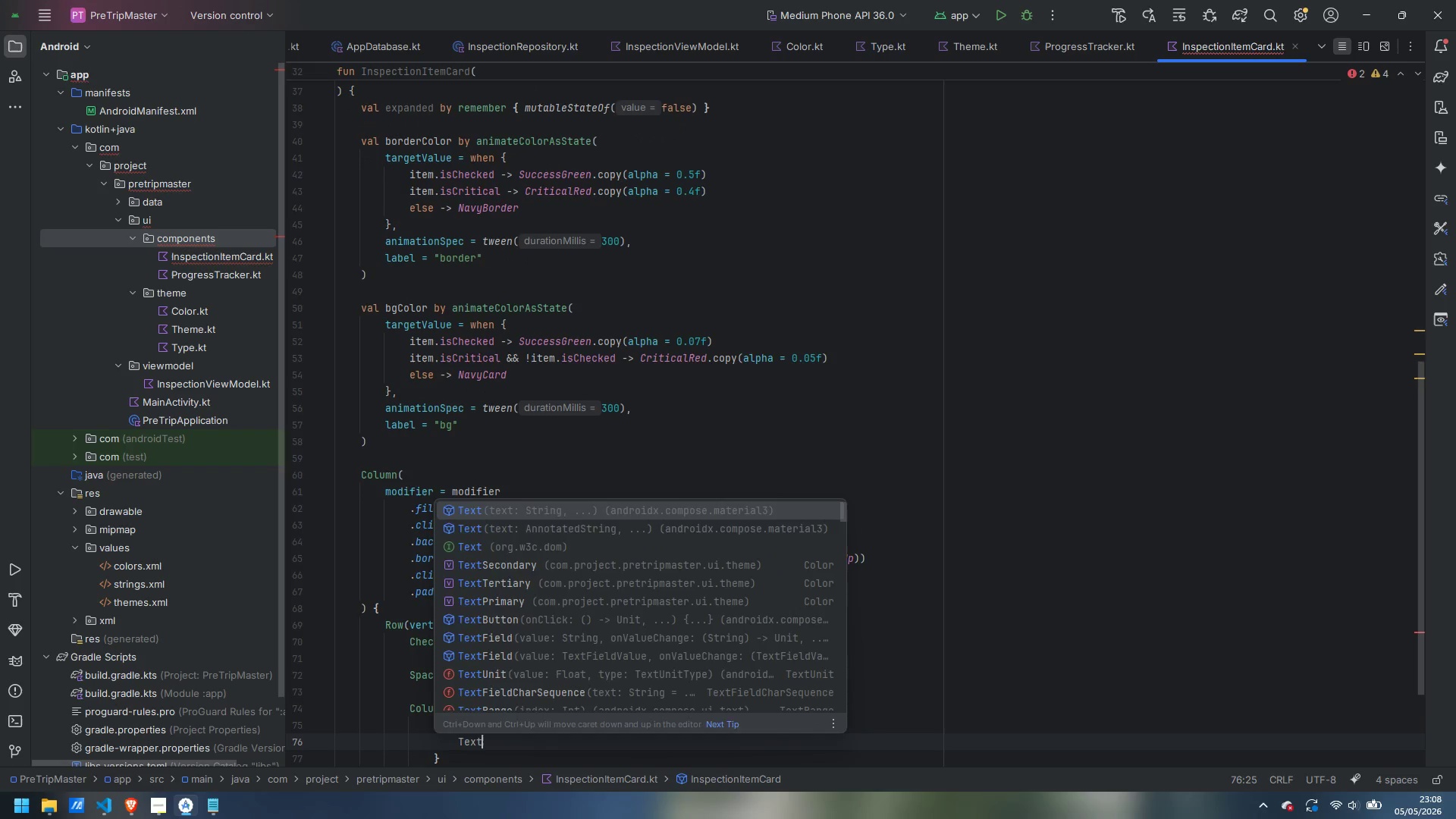 
key(Enter)
 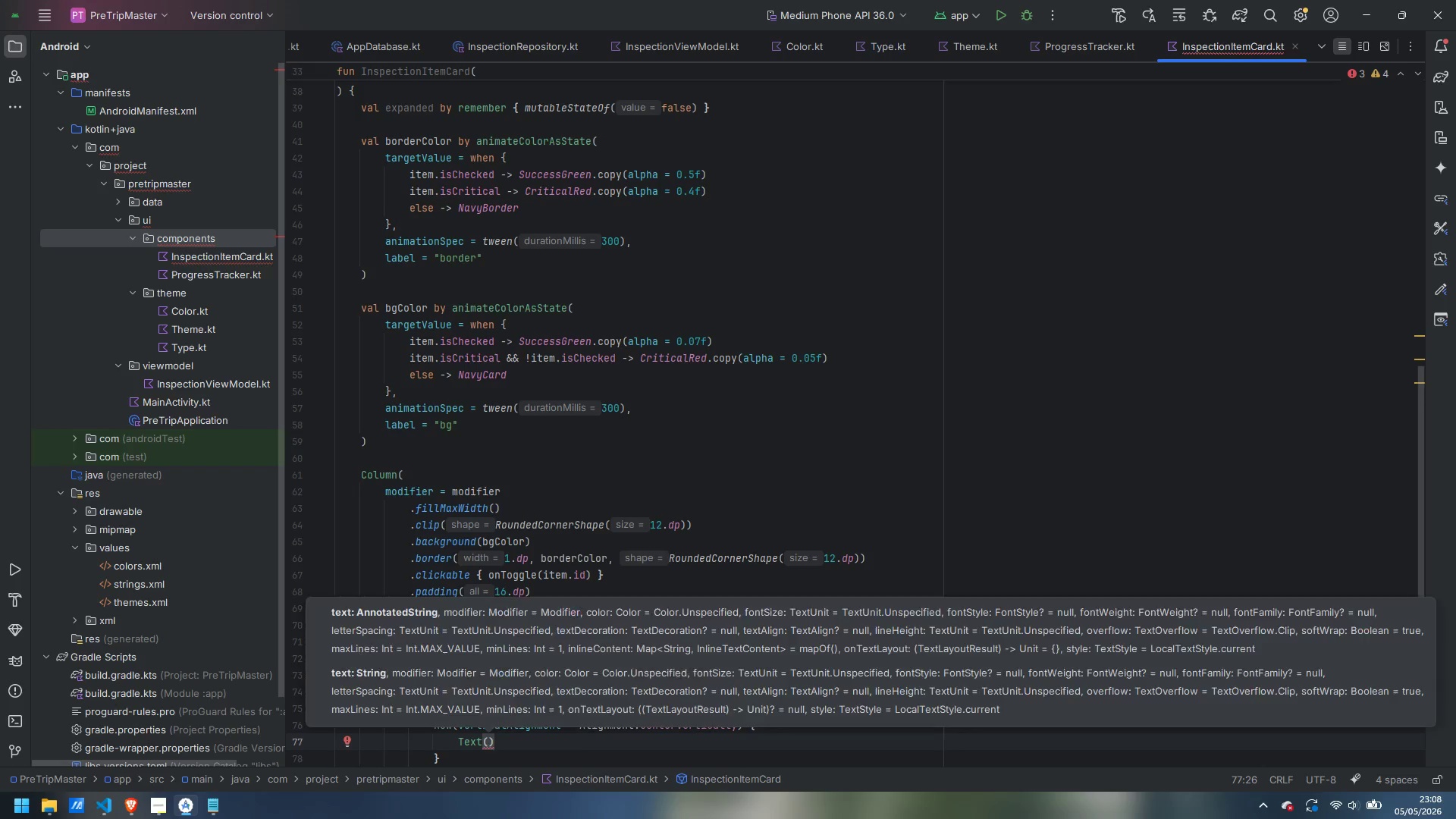 
key(Enter)
 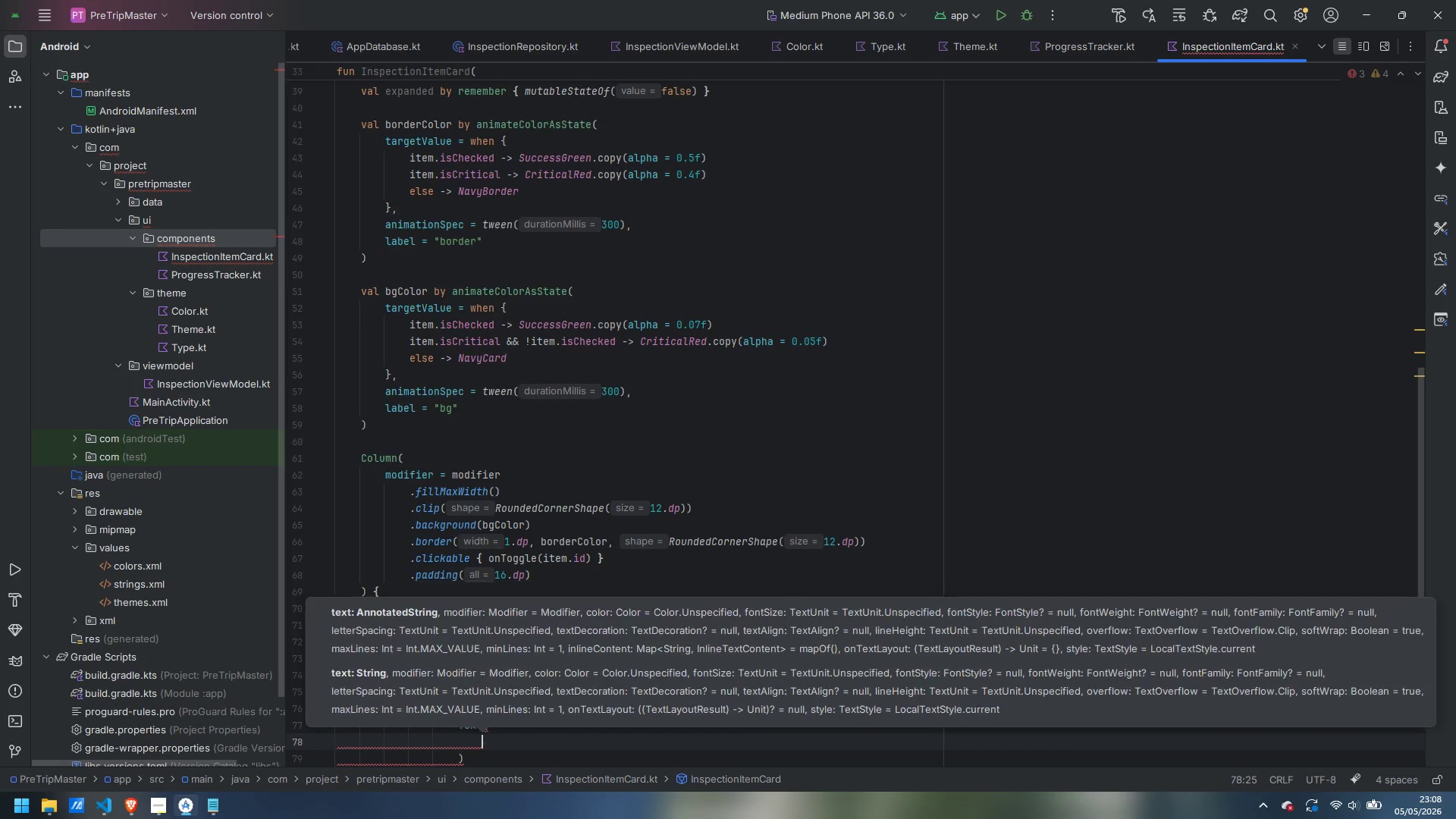 
type(Te)
key(Backspace)
key(Backspace)
type(tex)
 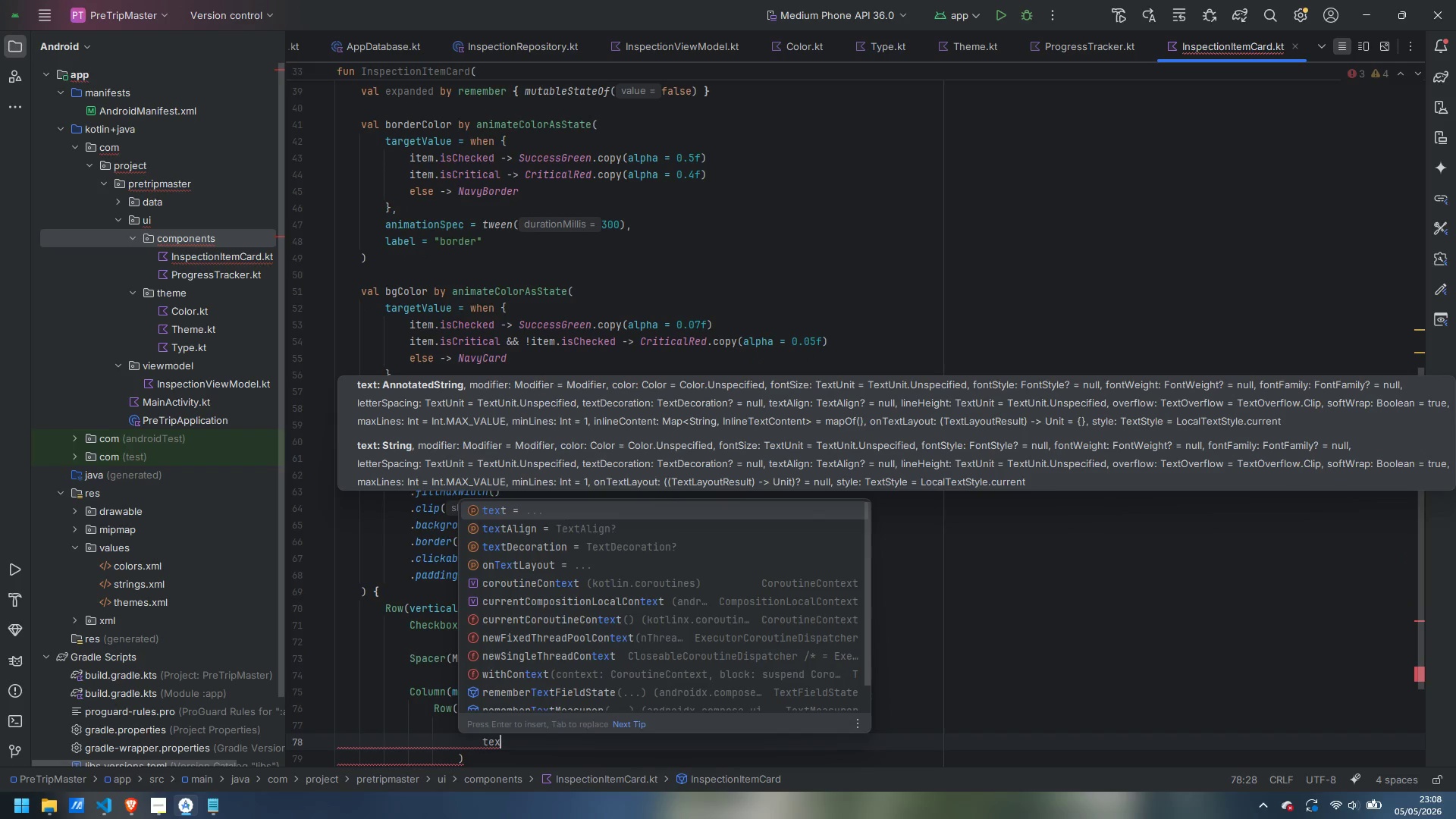 
key(Enter)
 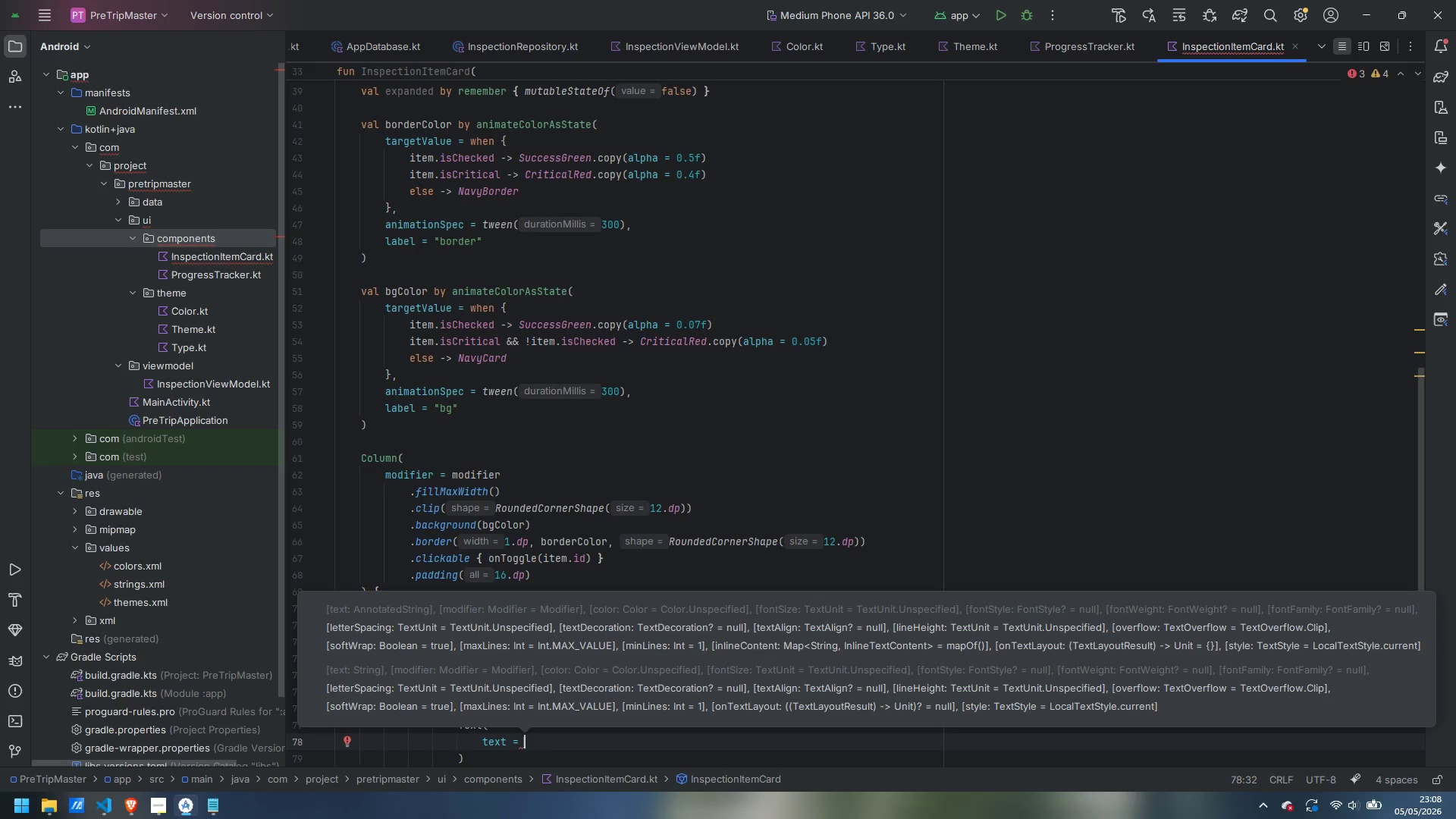 
type(item.tit)
 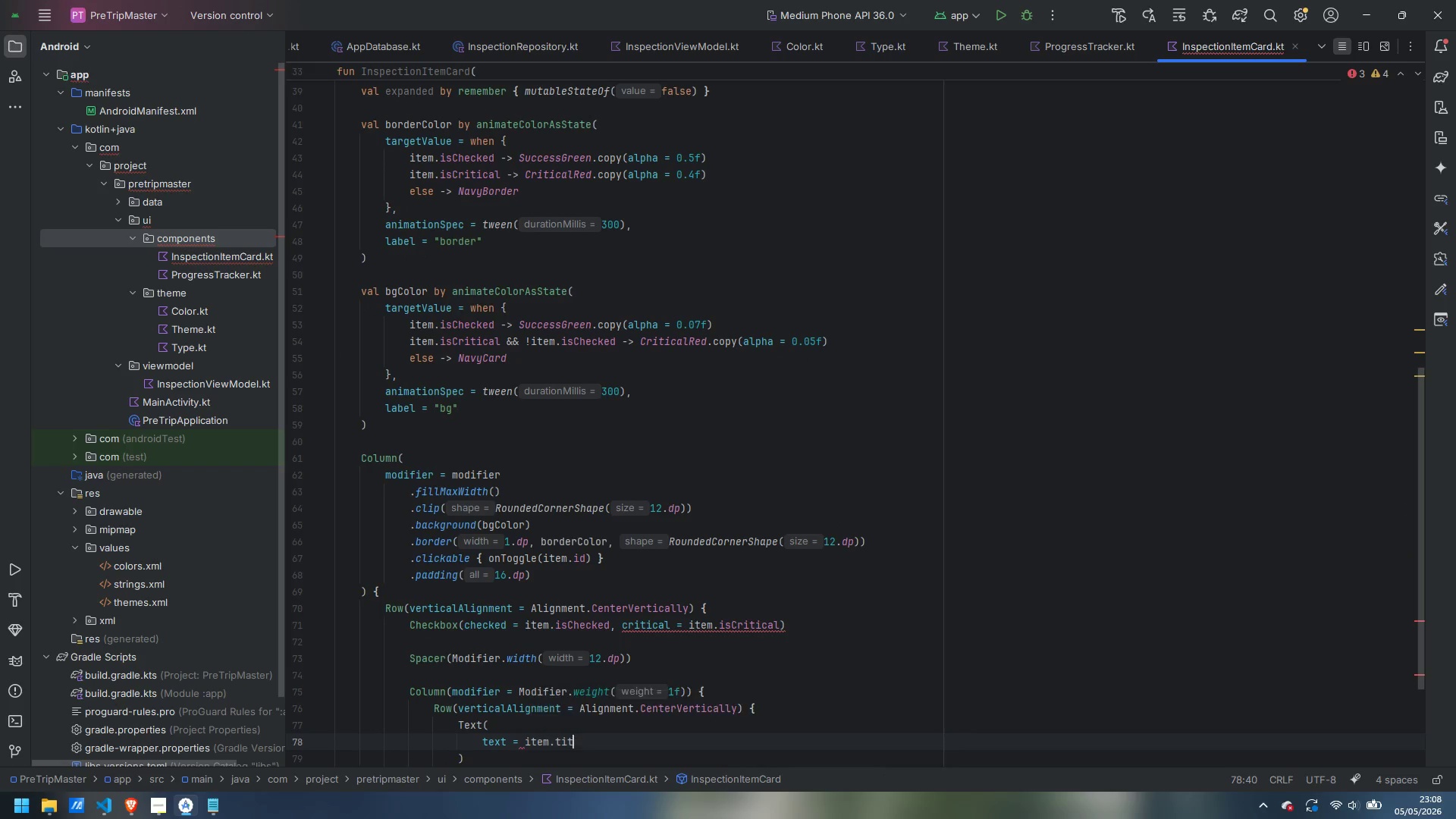 
key(Enter)
 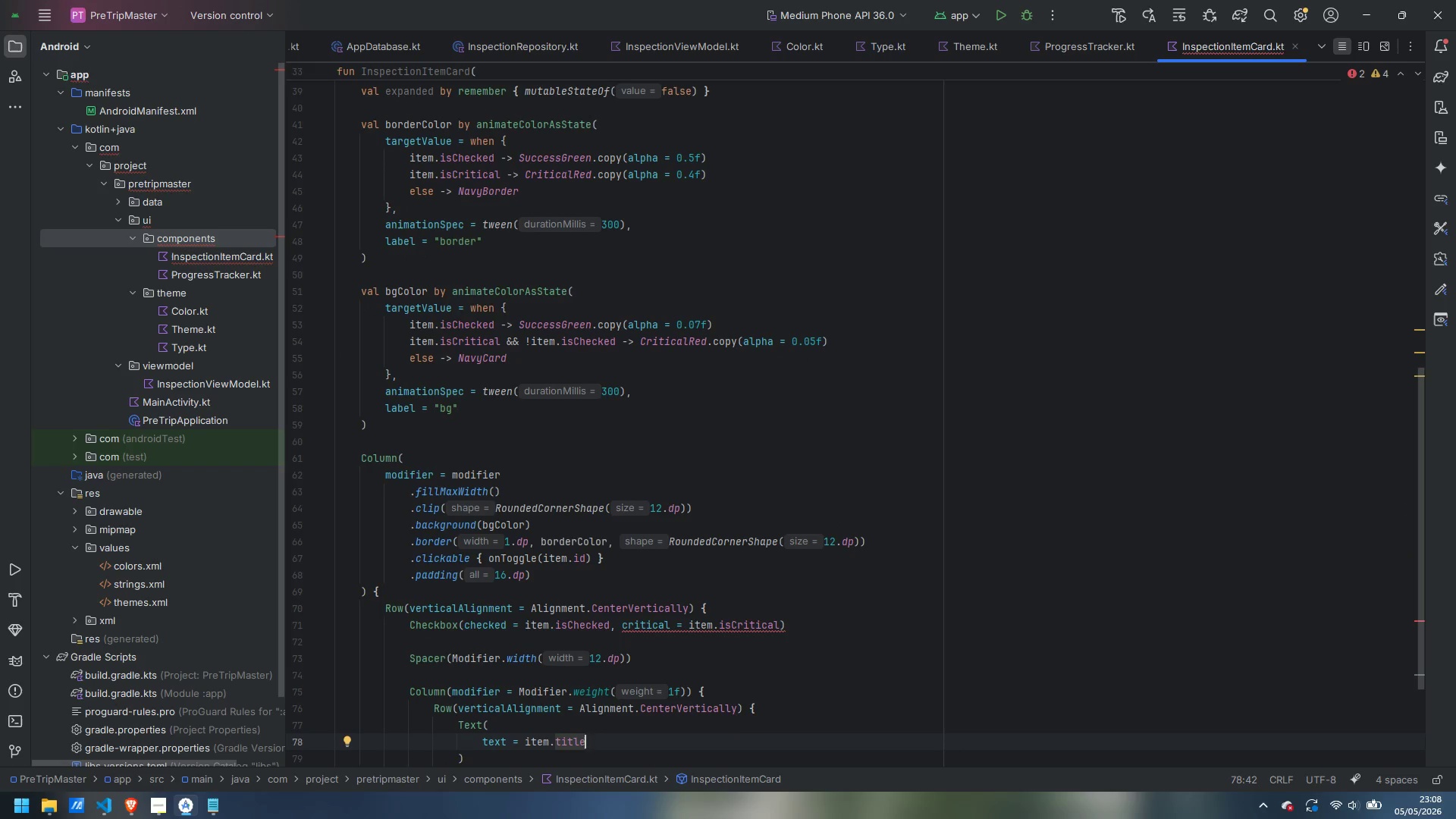 
key(Comma)
 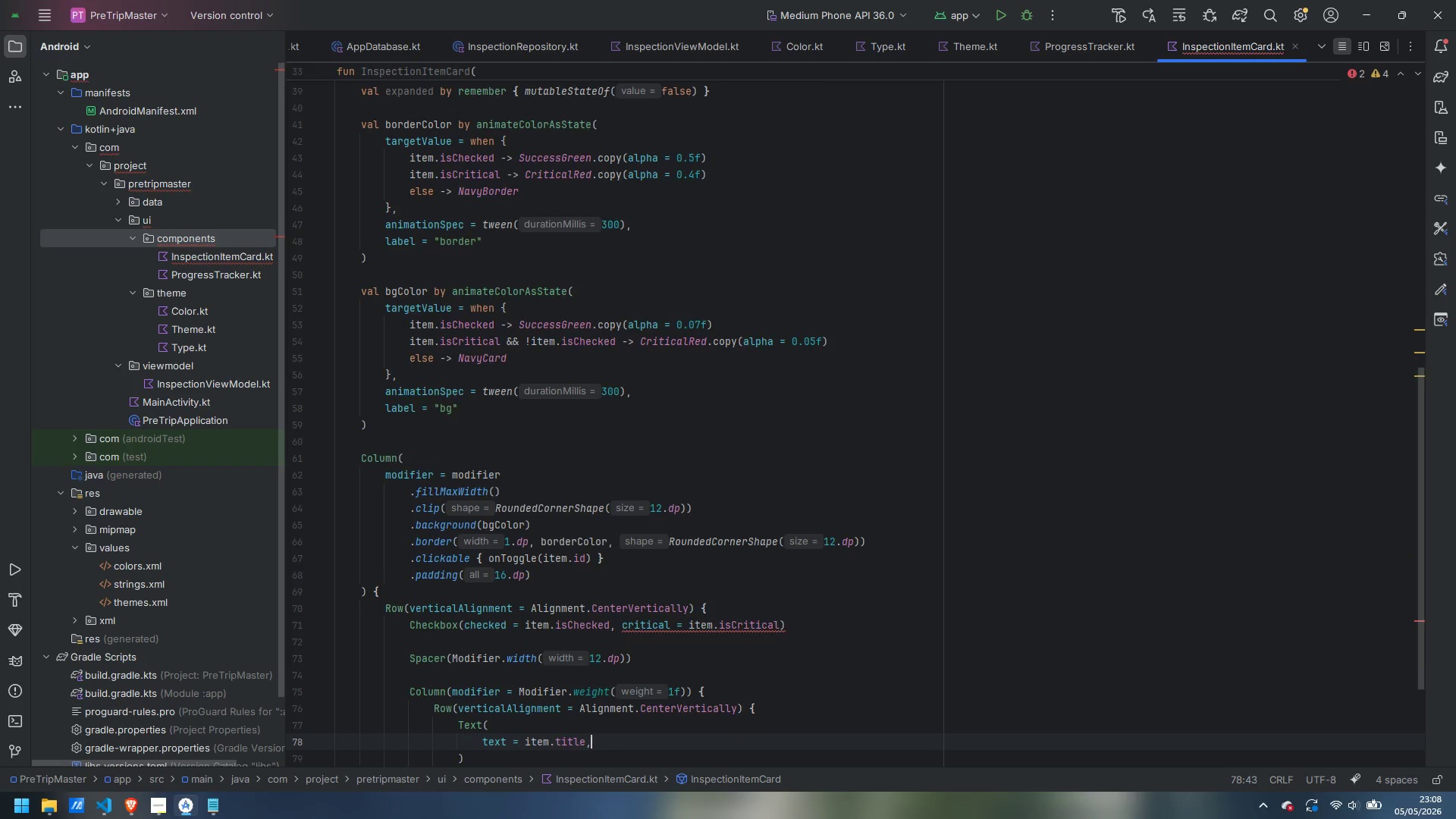 
key(Enter)
 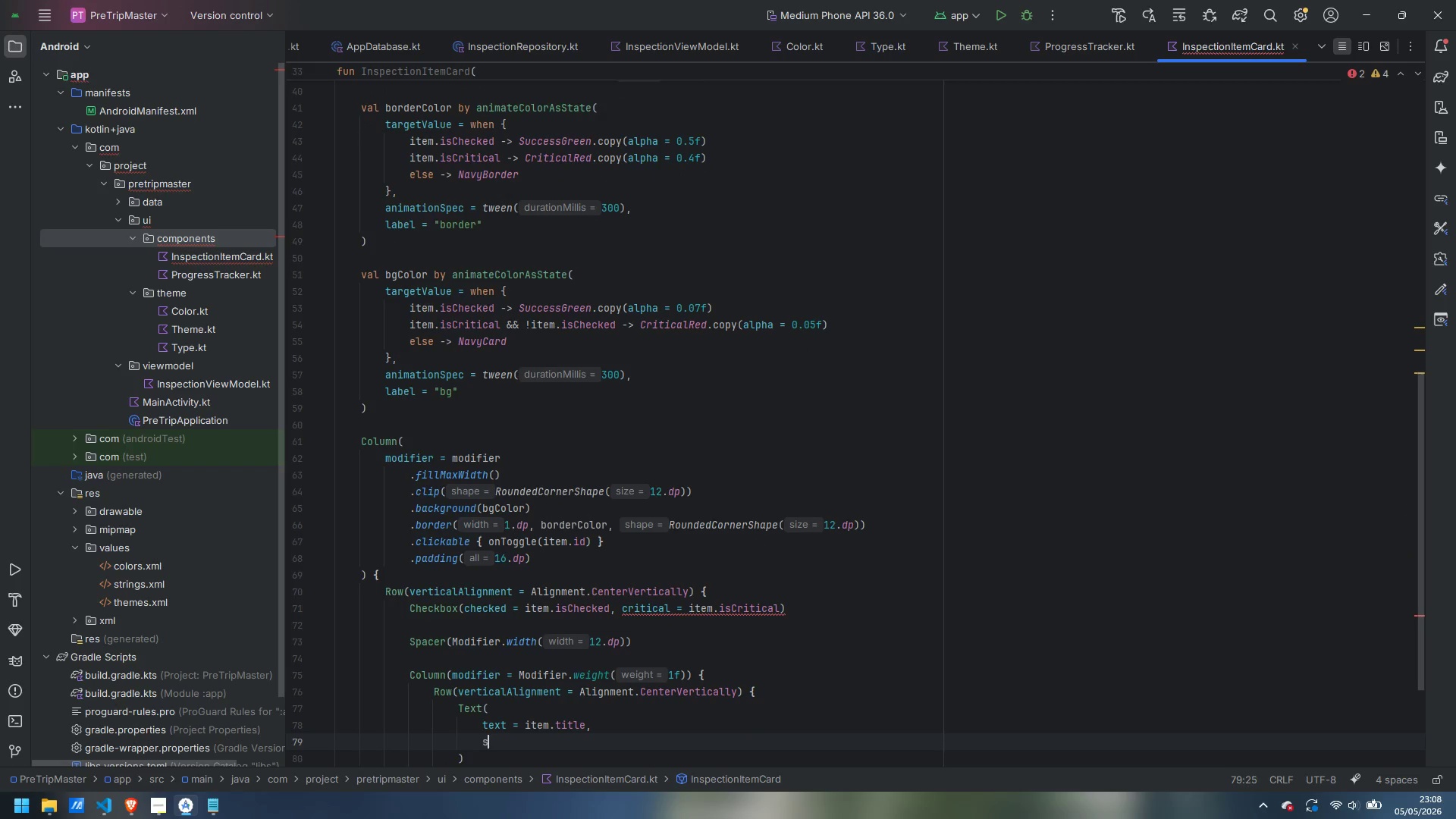 
type(style = MaterialThe)
 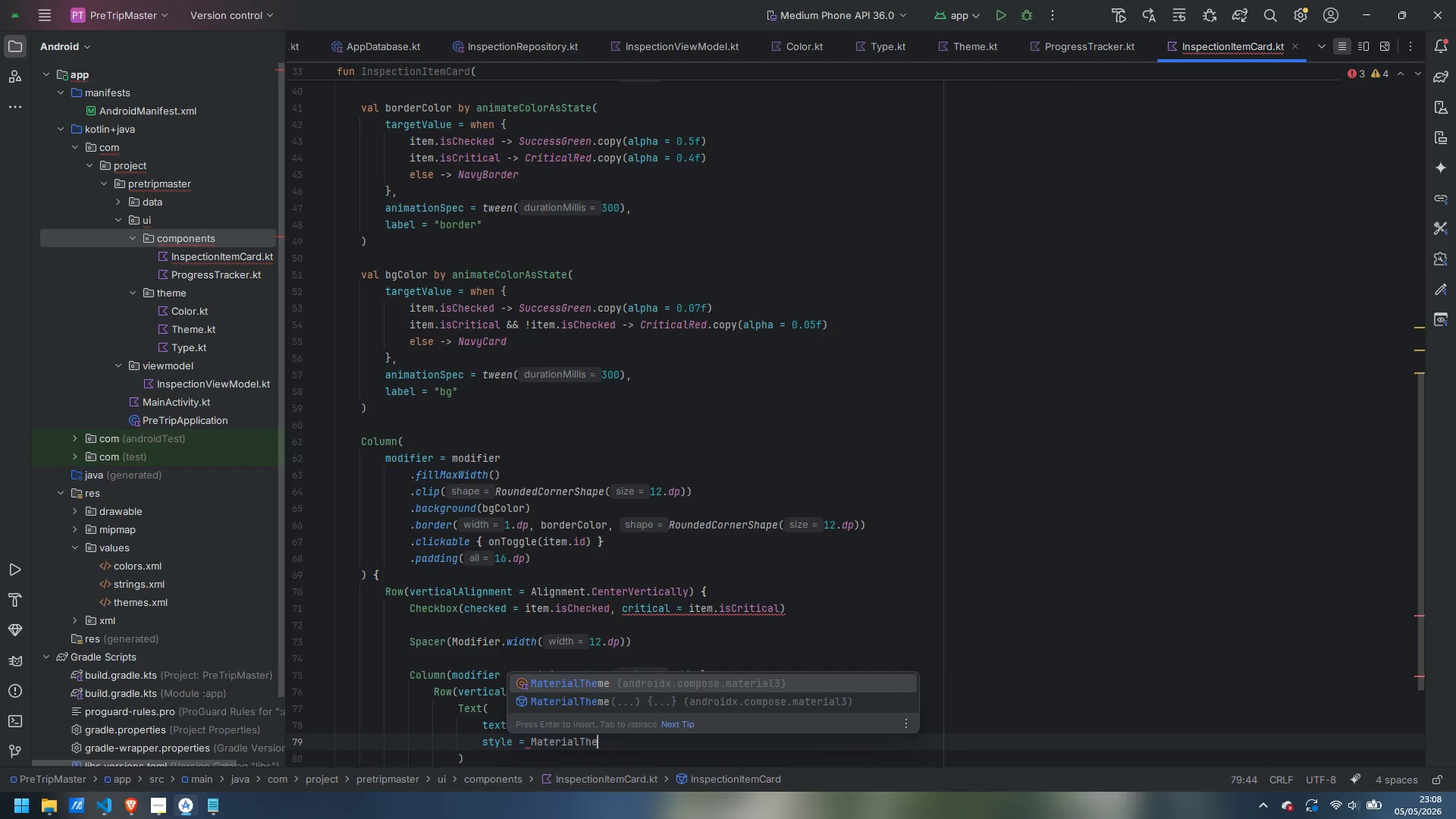 
key(Enter)
 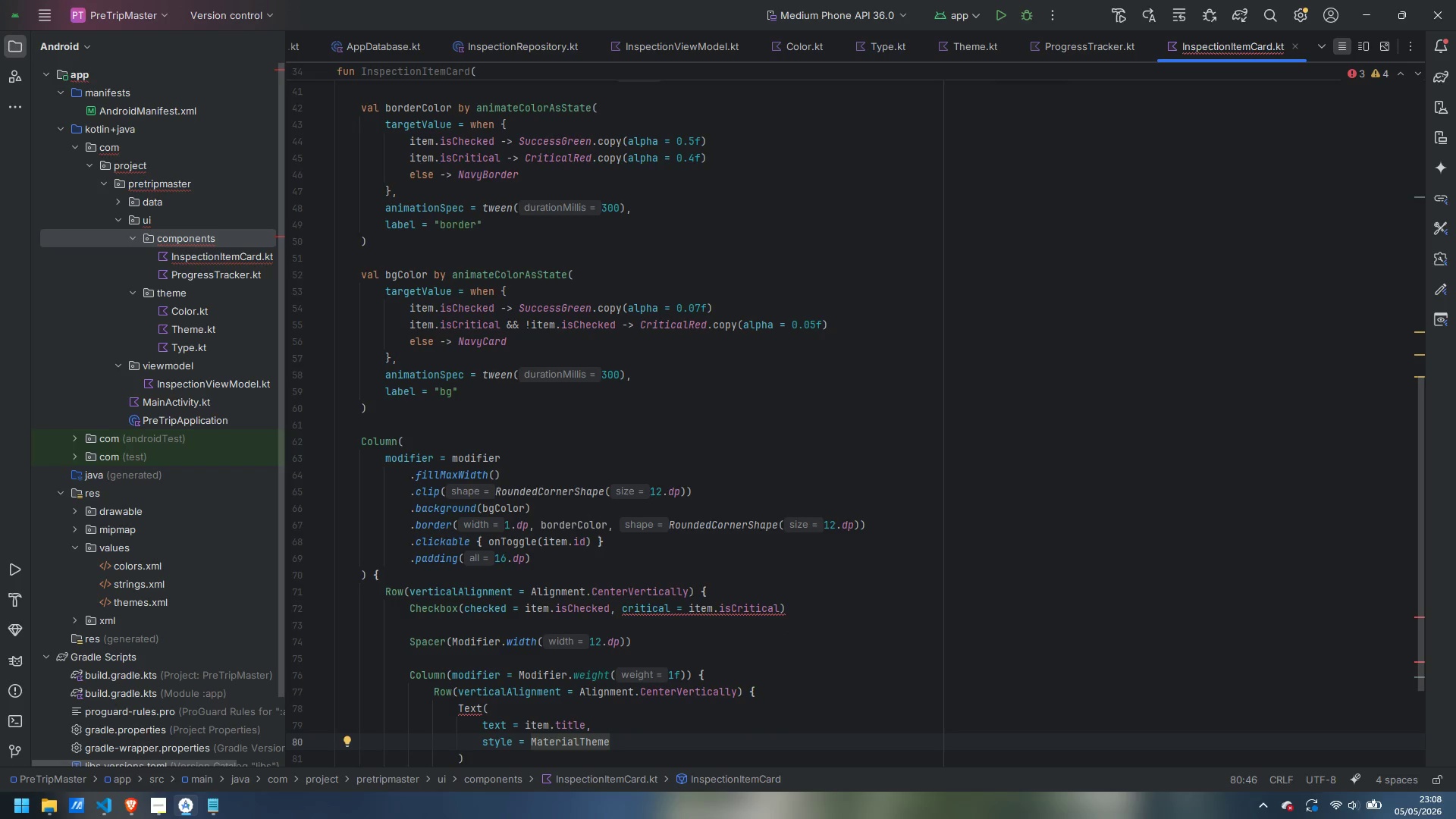 
type(.ty)
 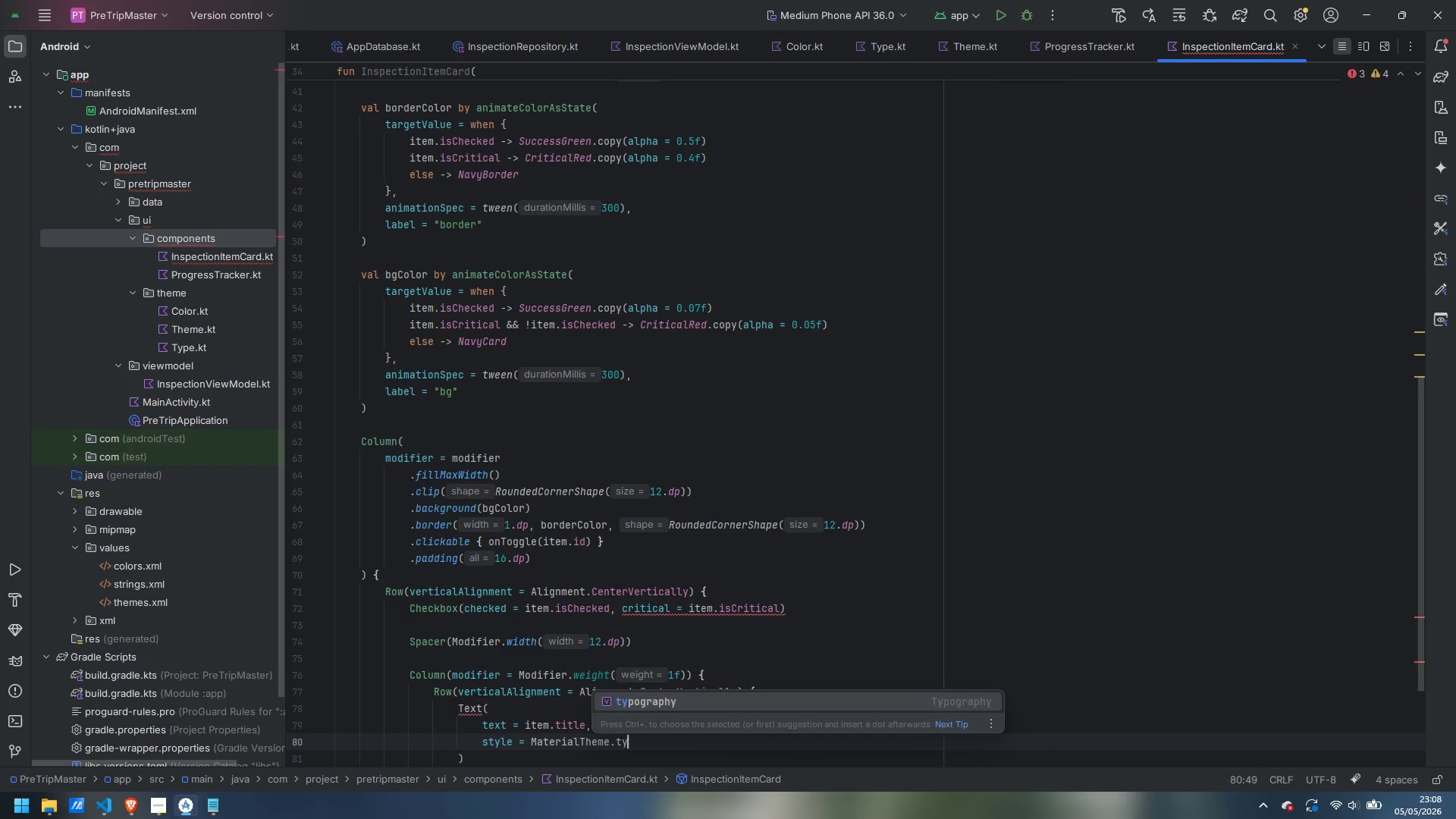 
key(Enter)
 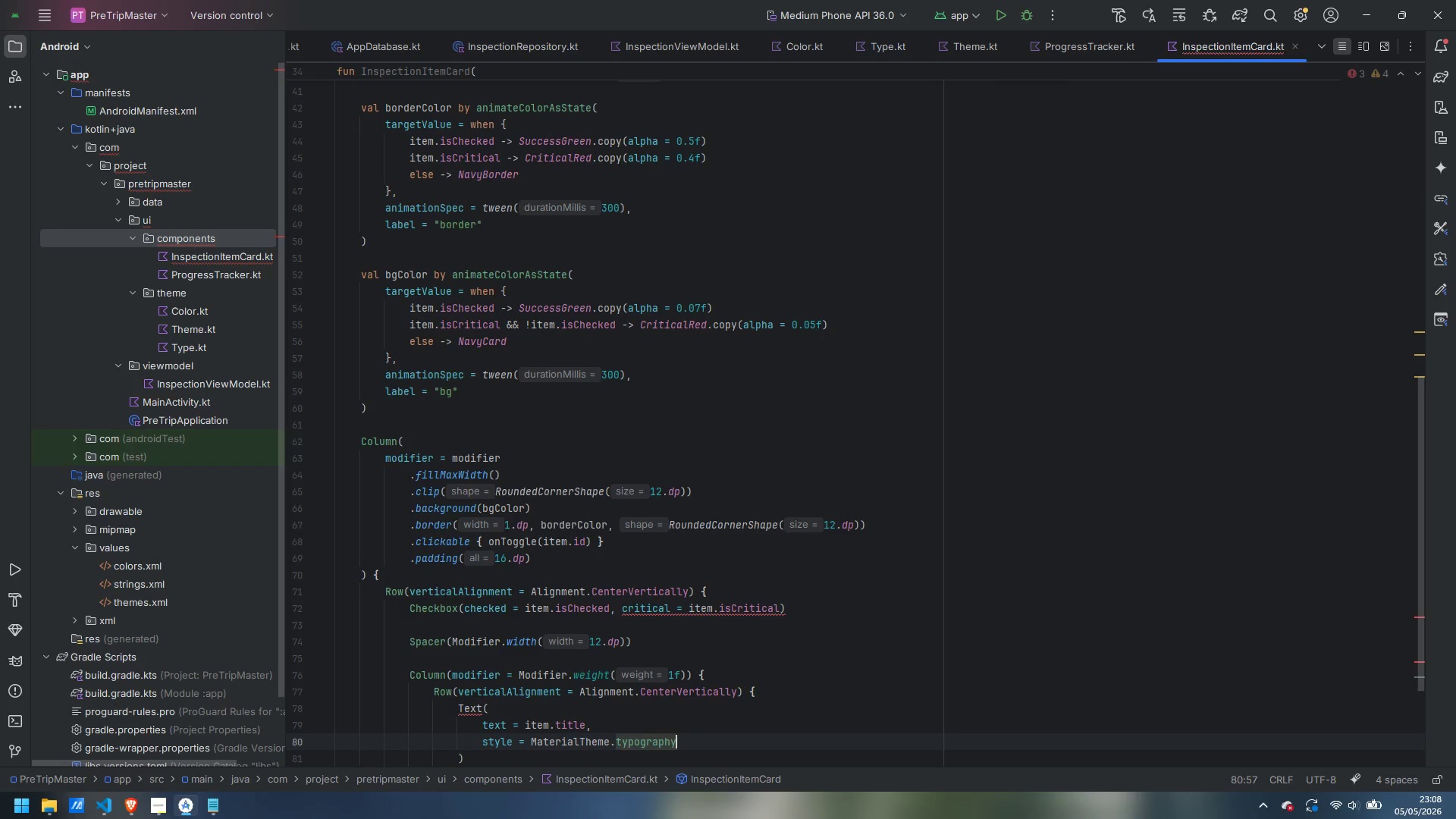 
type(.titlS)
 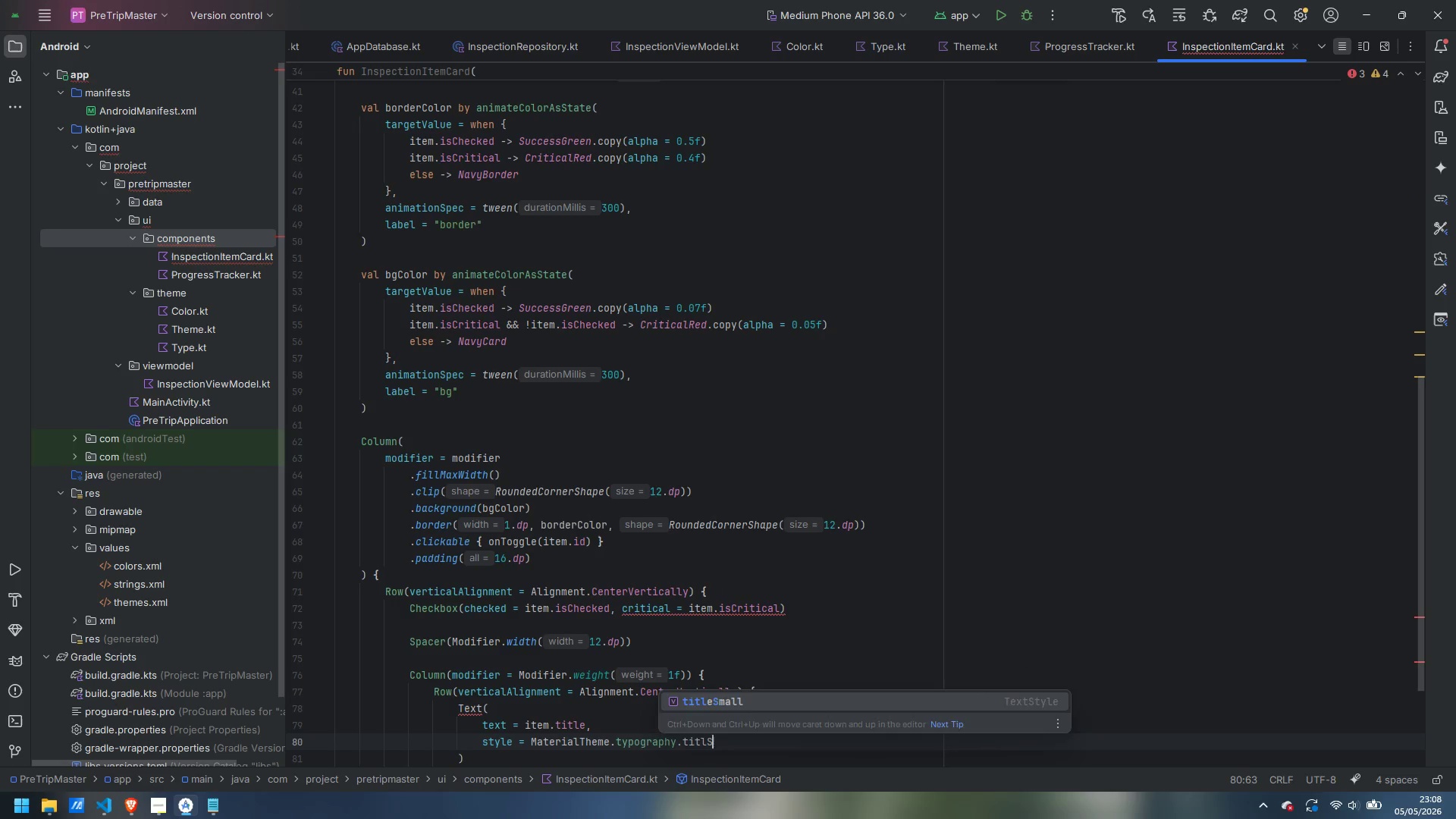 
key(Enter)
 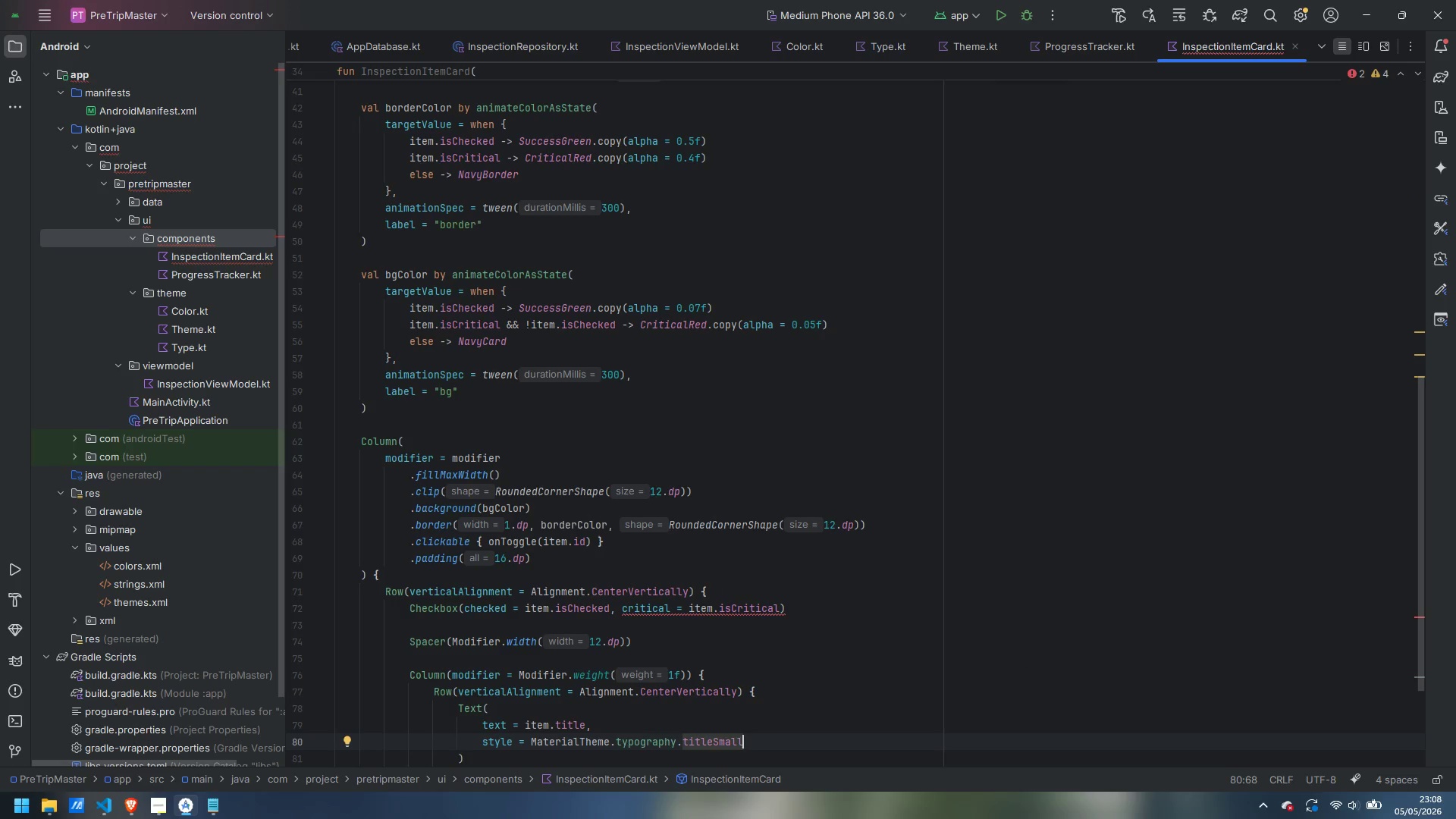 
type(.cop)
 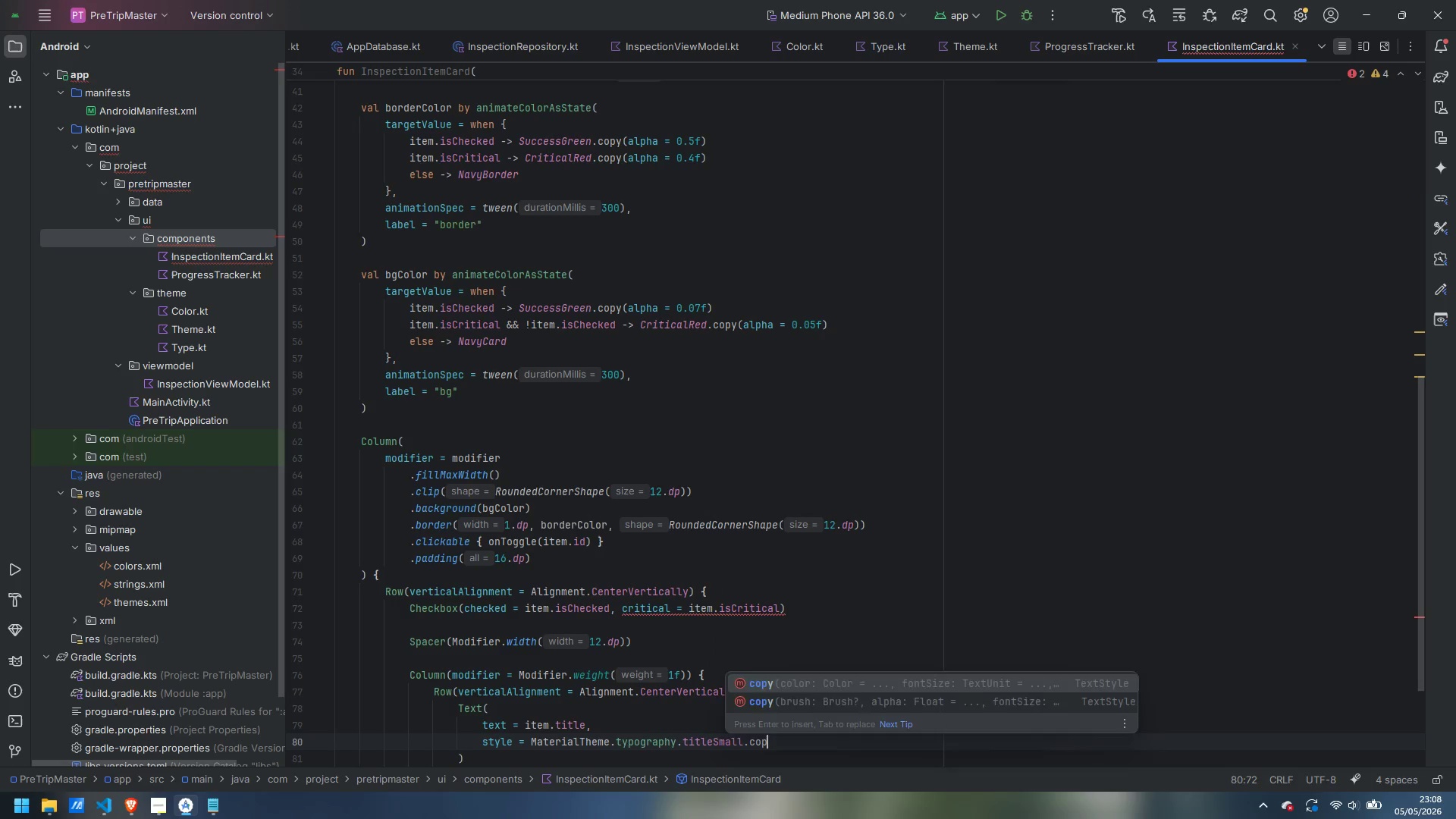 
key(Enter)
 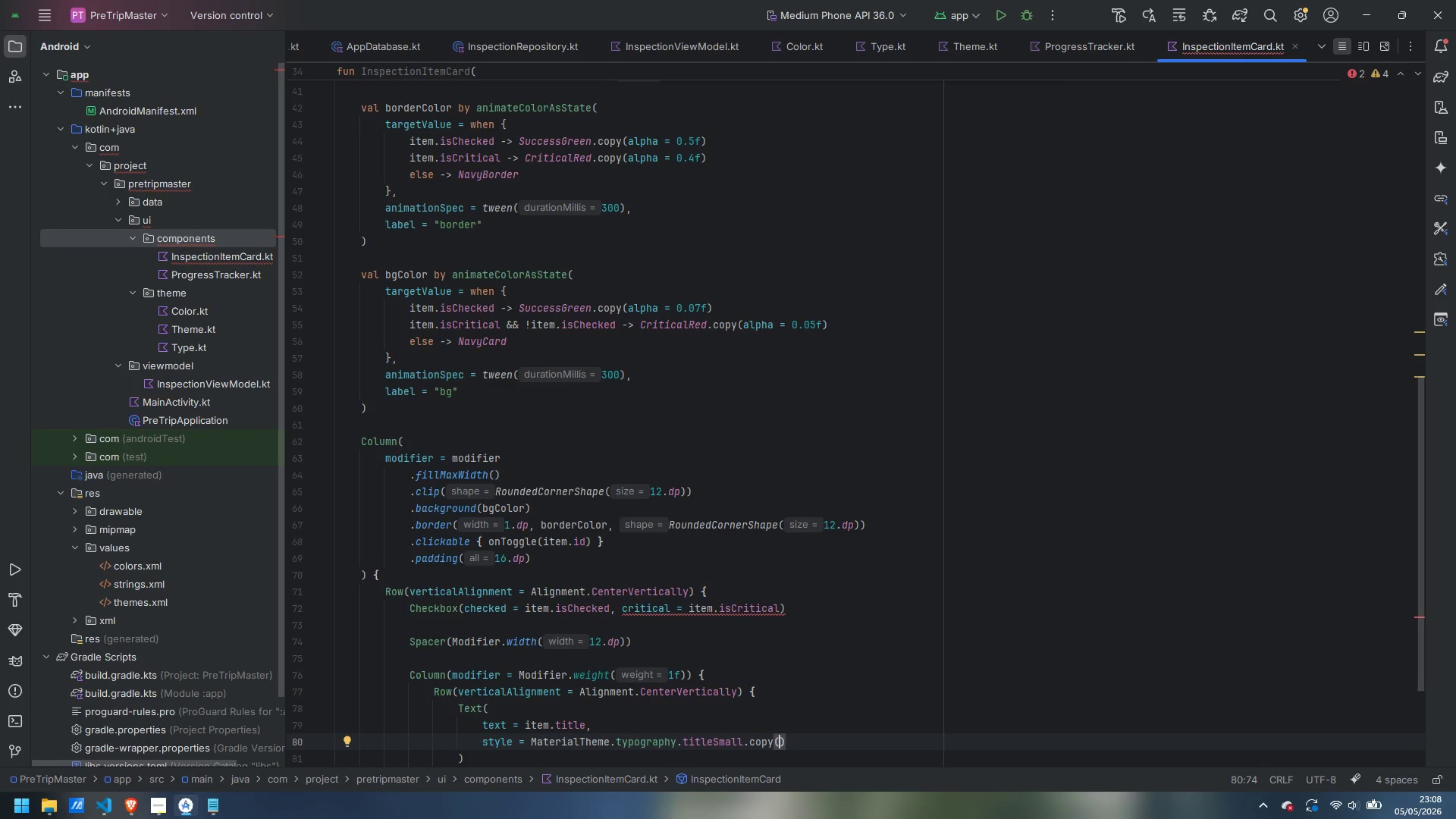 
key(Enter)
 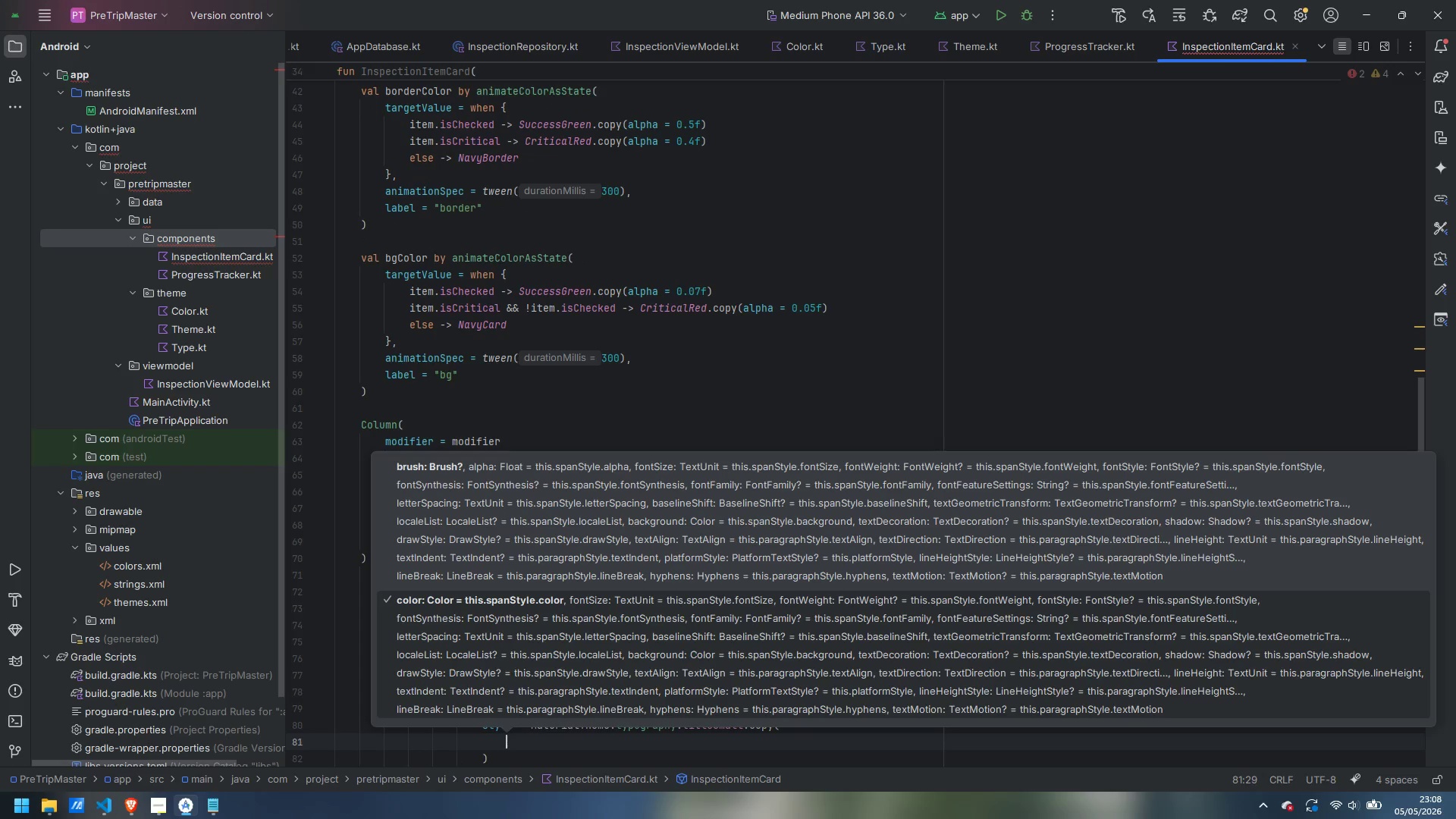 
type(fontWE)
 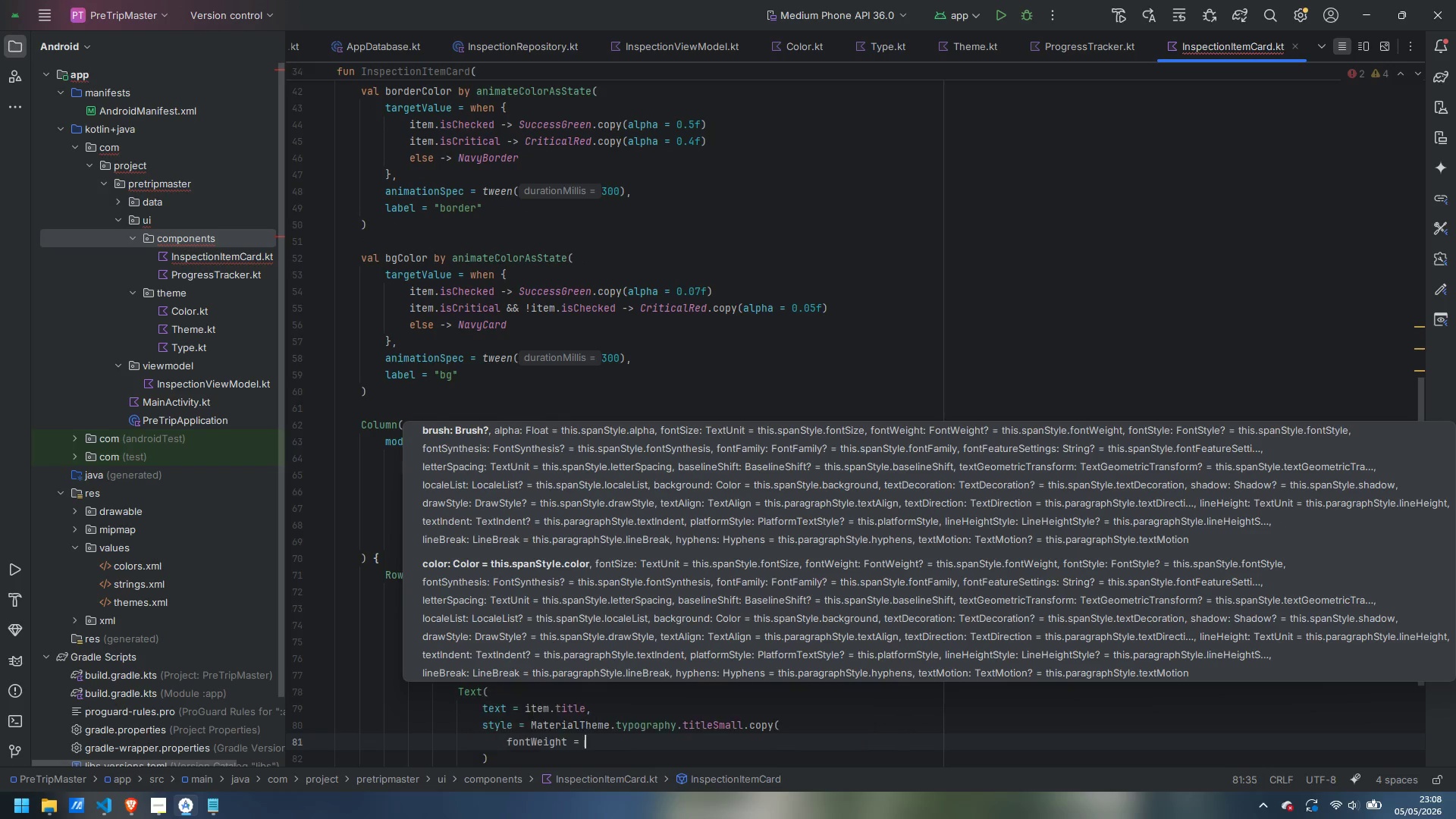 
key(Enter)
 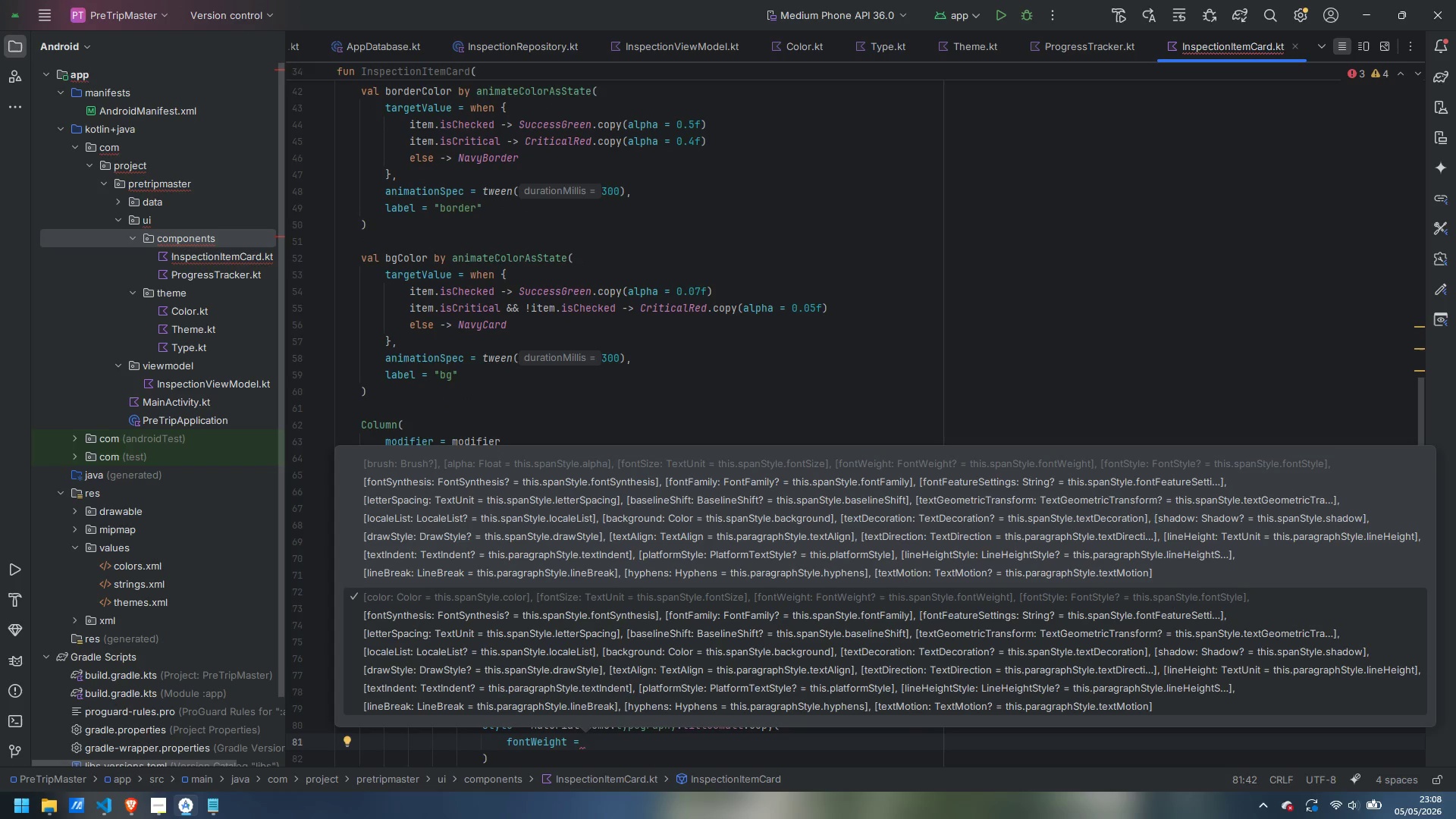 
type(FontWe)
 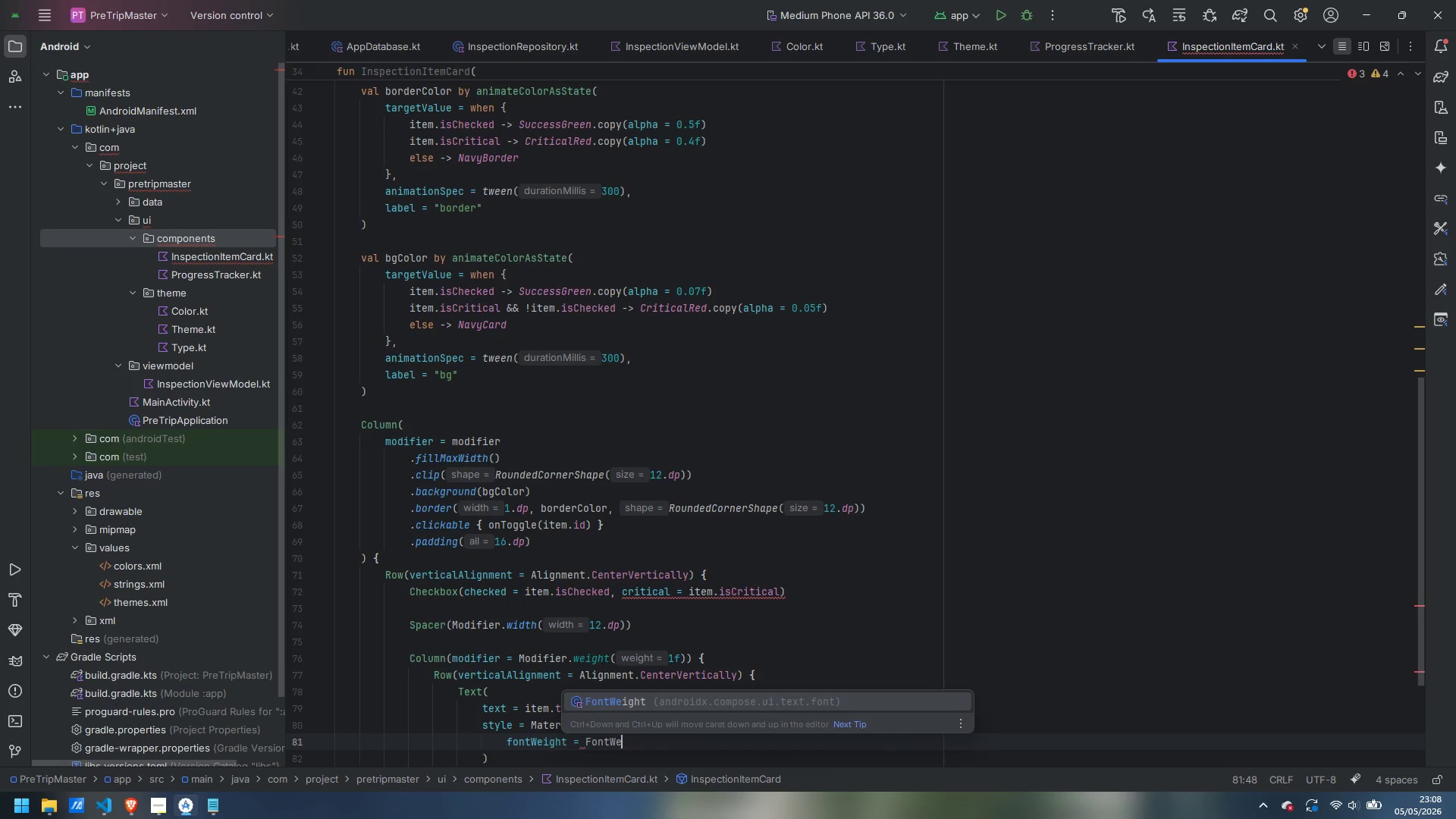 
key(Enter)
 